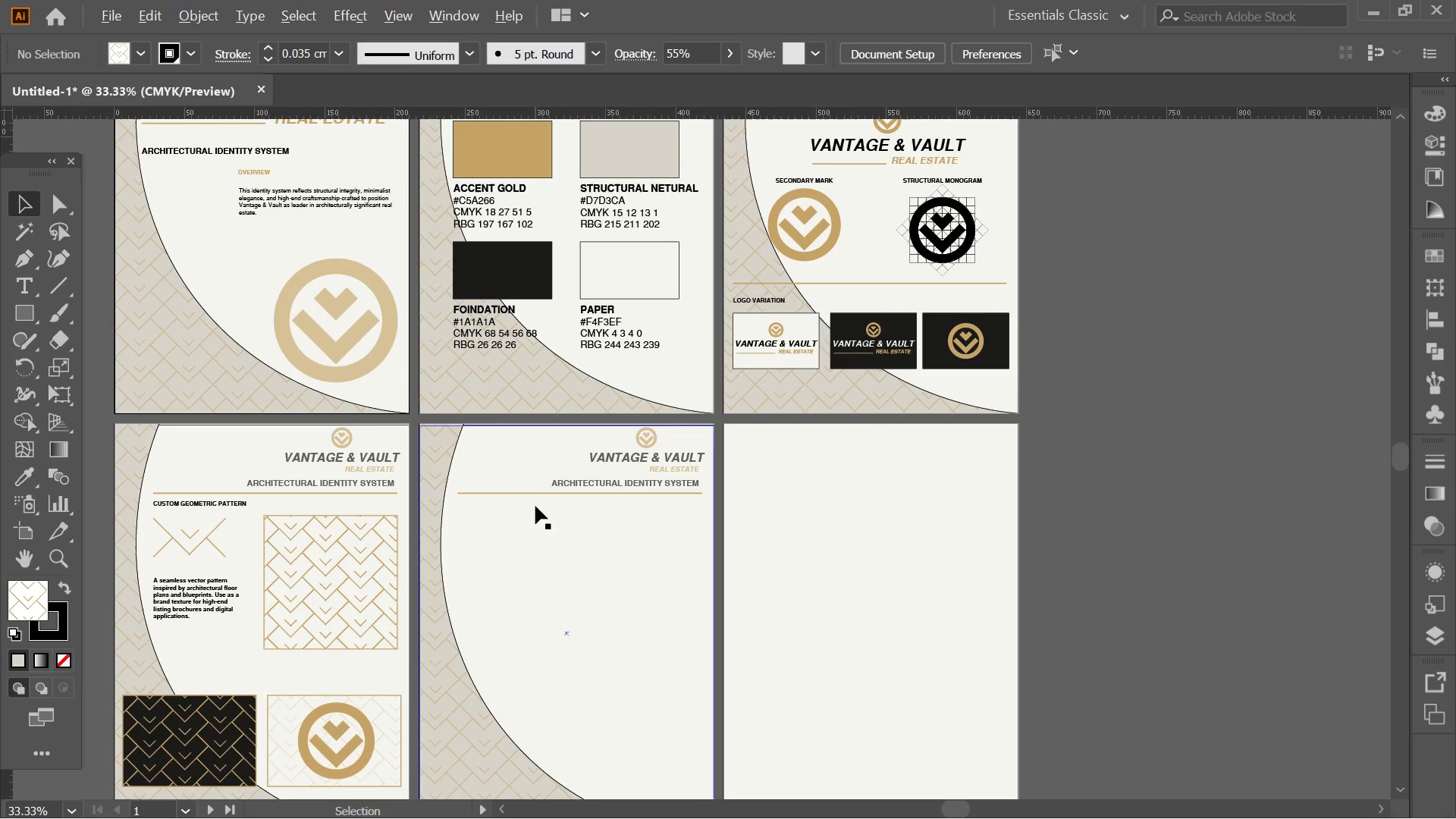 
left_click_drag(start_coordinate=[478, 389], to_coordinate=[478, 466])
 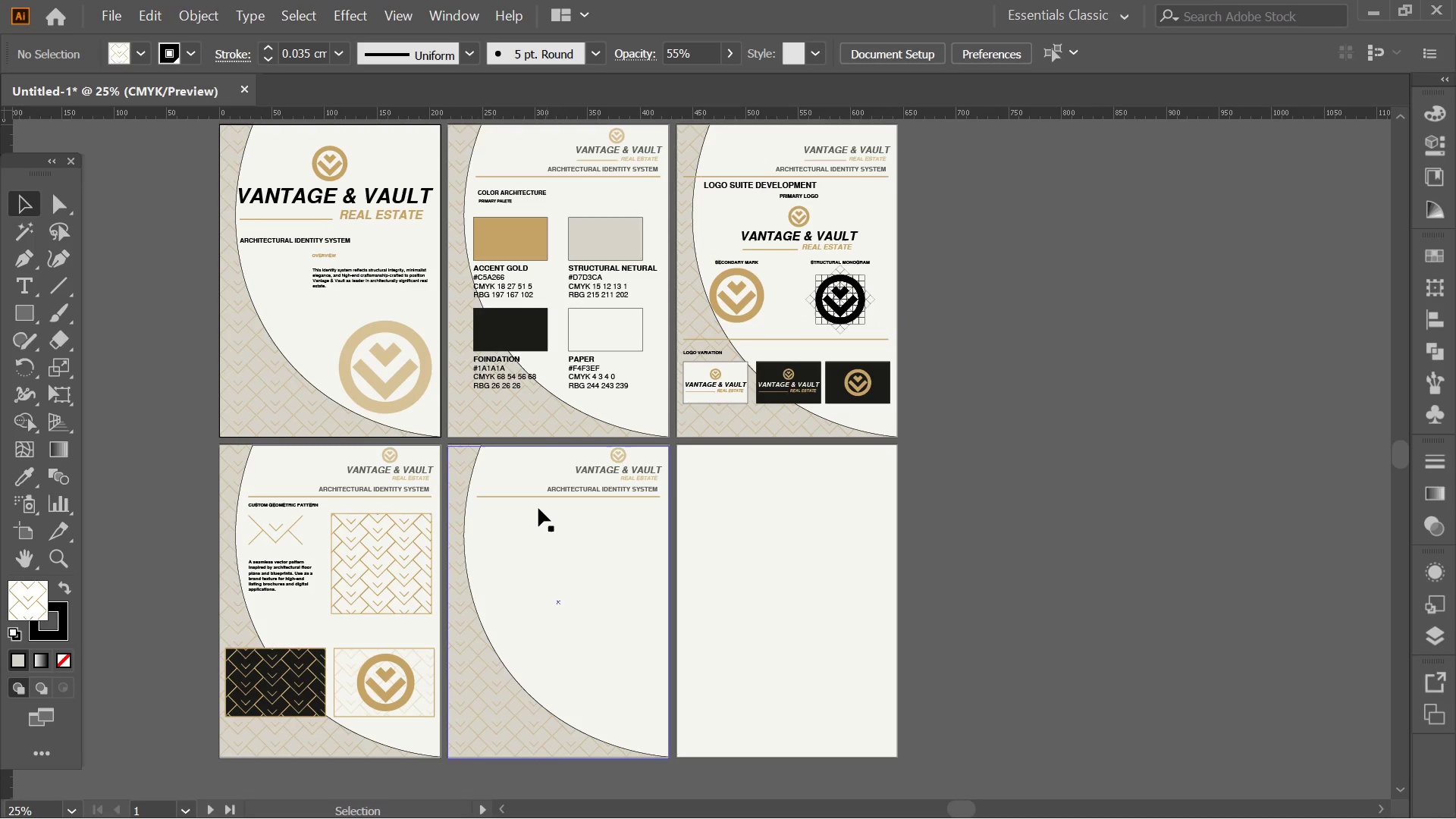 
hold_key(key=AltLeft, duration=0.33)
scroll: coordinate [535, 507], scroll_direction: up, amount: 1.0
 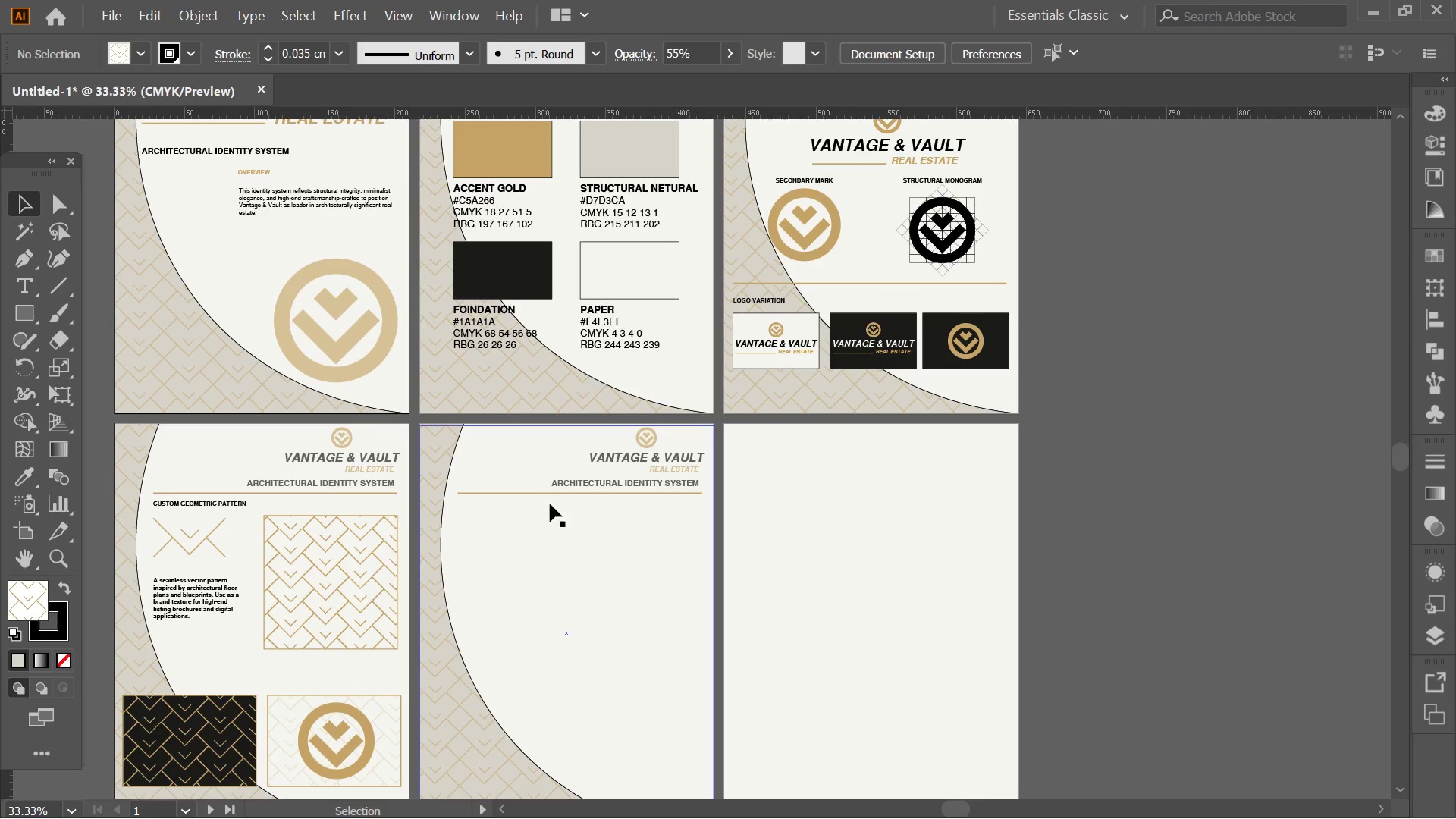 
hold_key(key=Space, duration=1.53)
 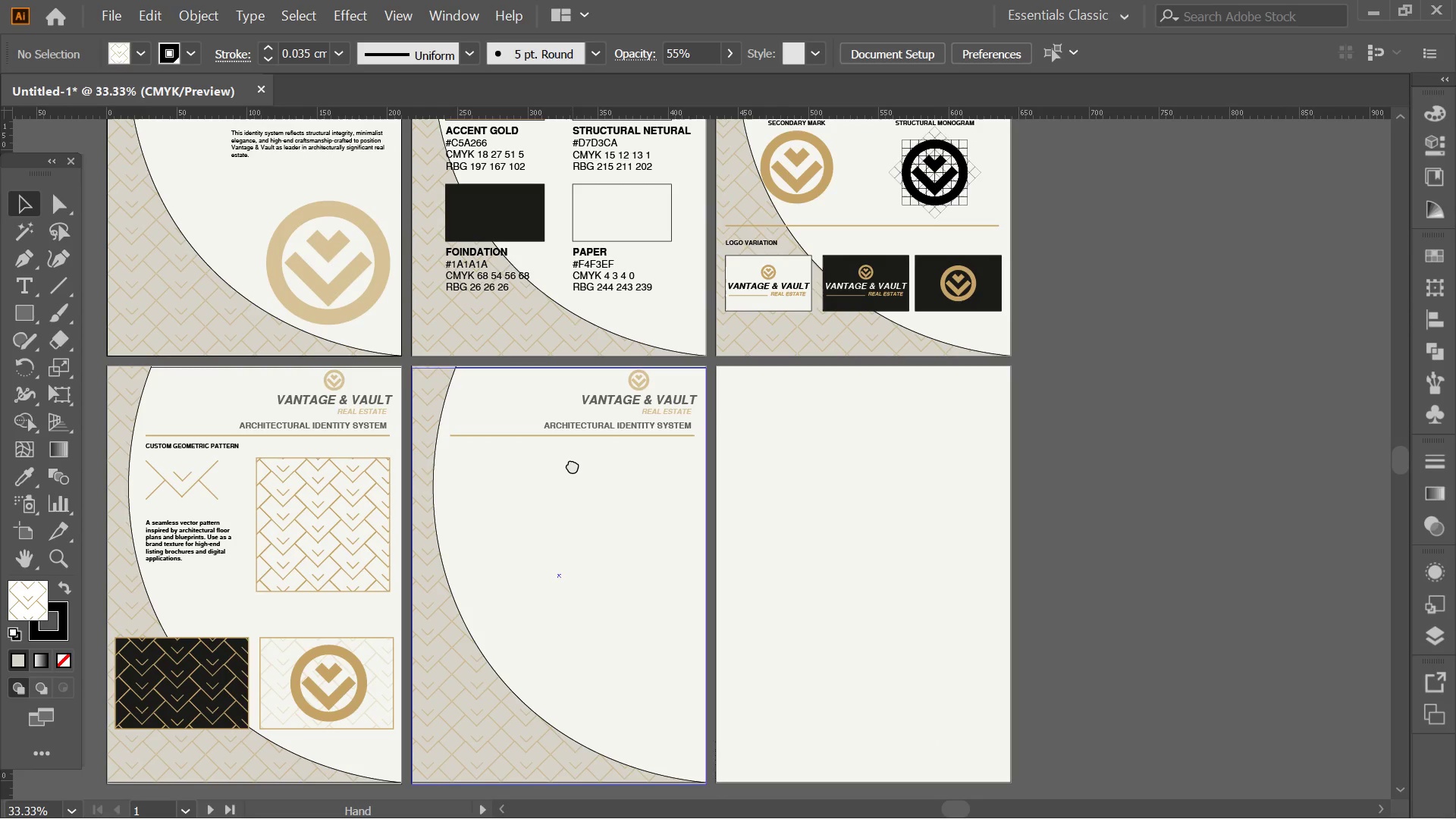 
left_click_drag(start_coordinate=[580, 519], to_coordinate=[573, 465])
 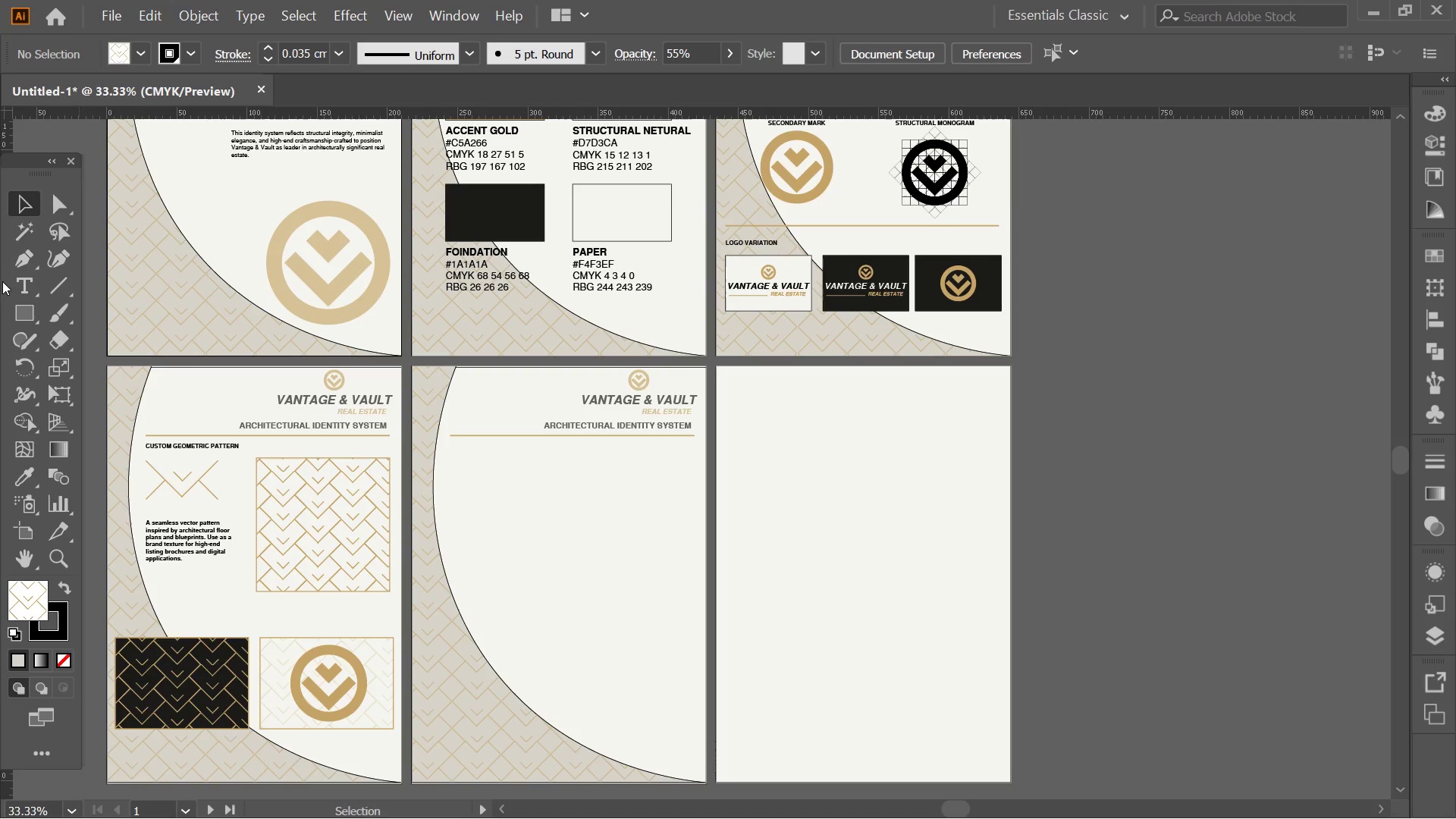 
hold_key(key=Space, duration=1.51)
 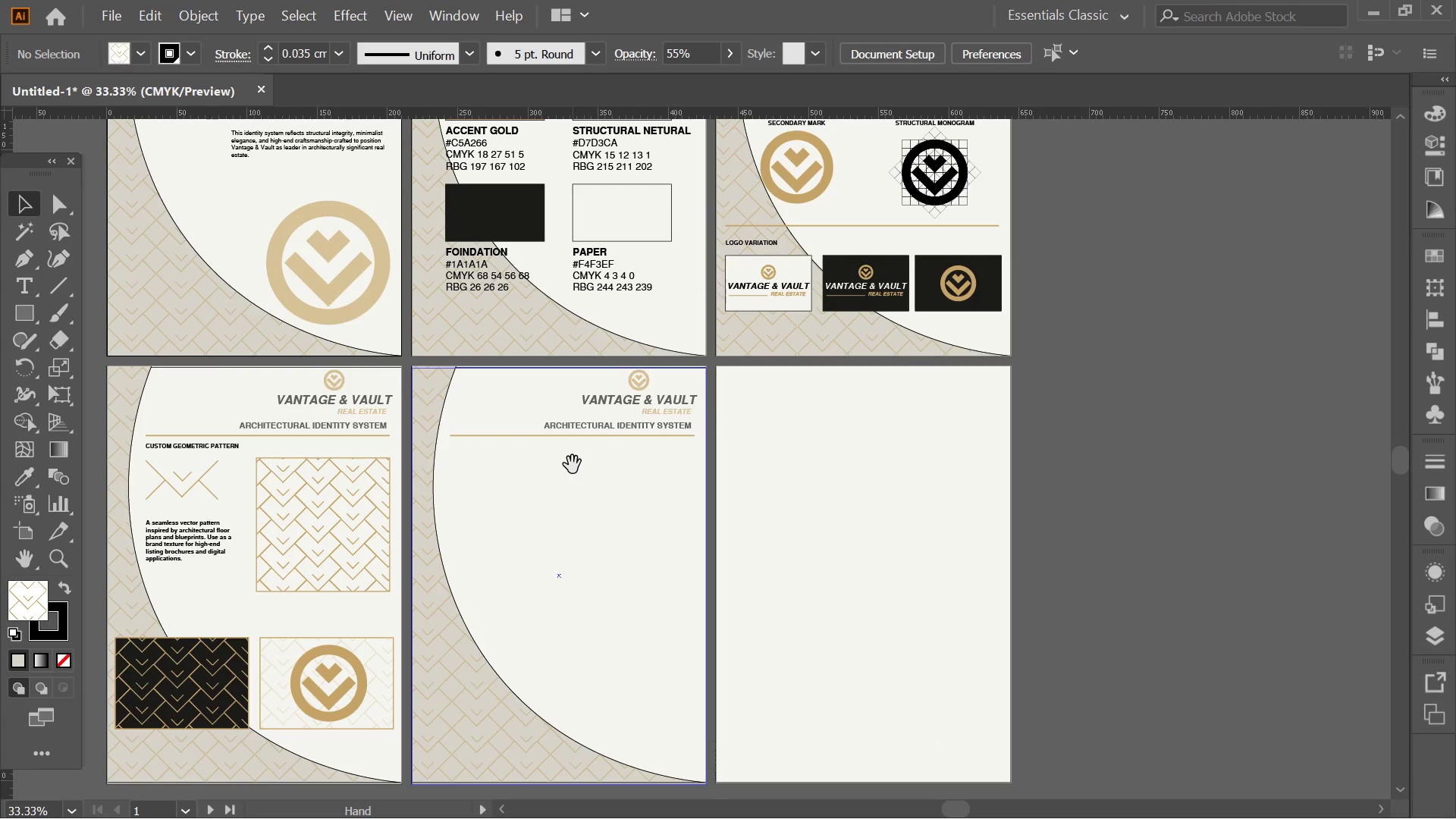 
hold_key(key=Space, duration=0.62)
 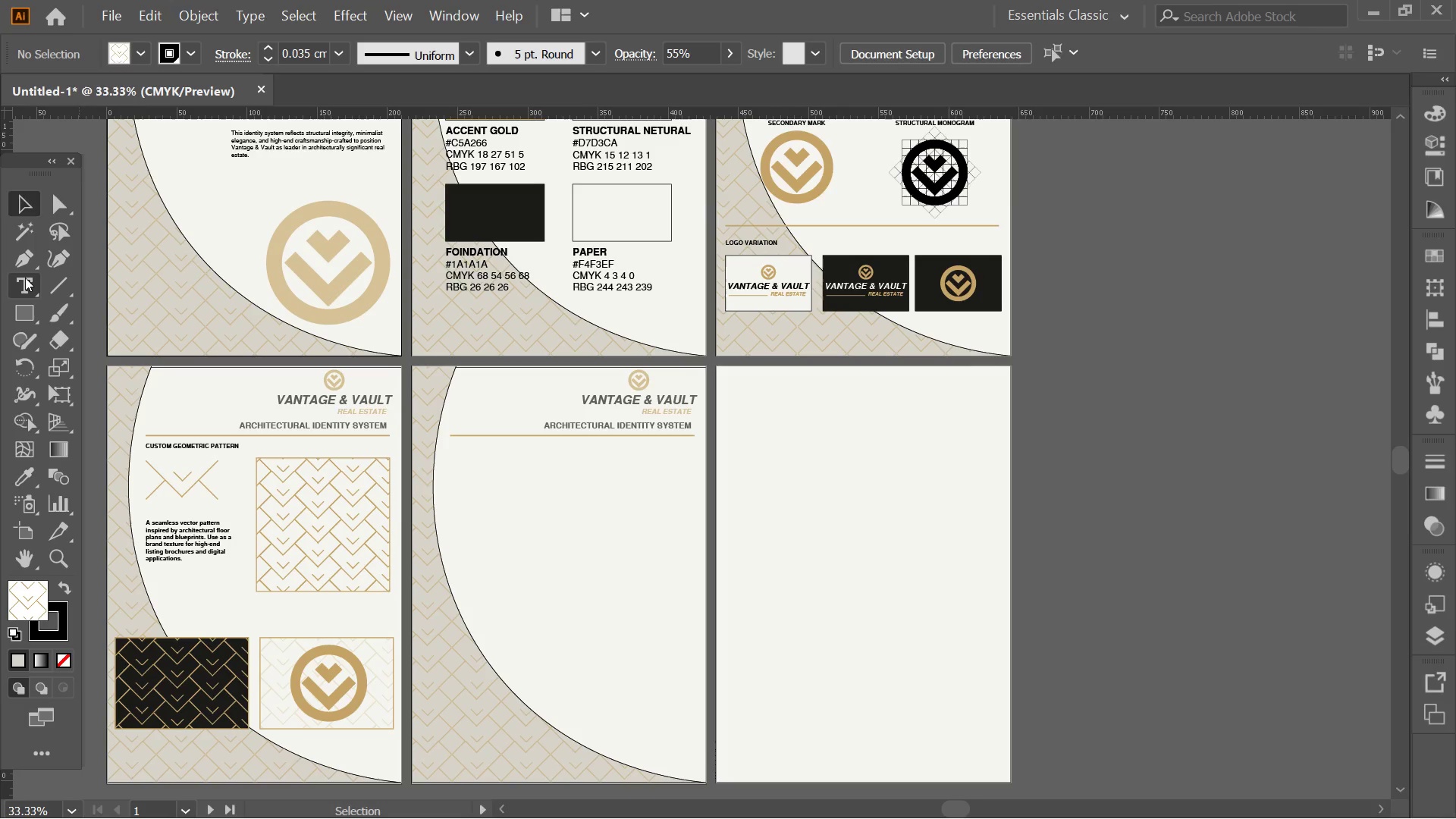 
hold_key(key=Space, duration=22.89)
 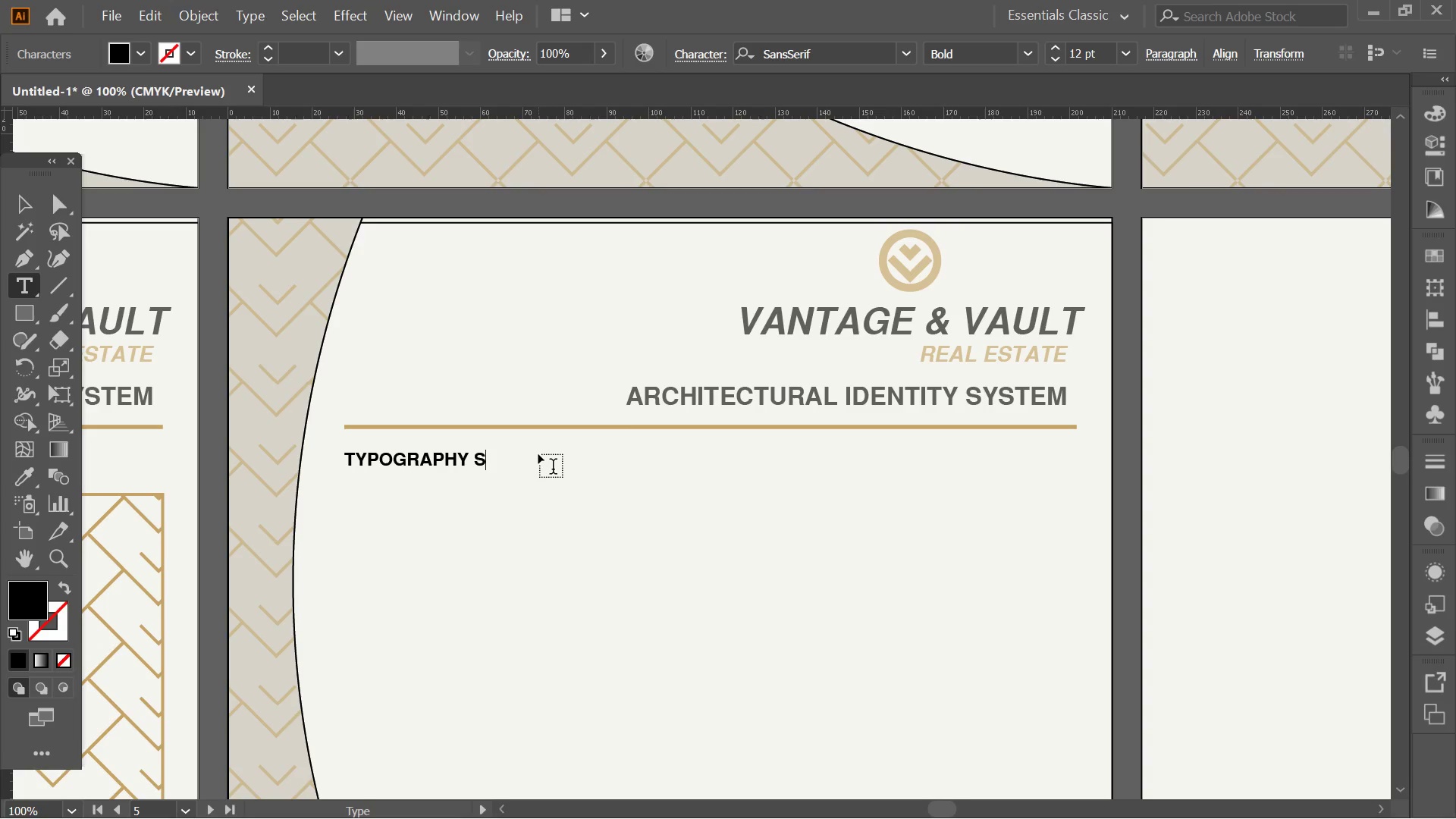 
left_click([25, 278])
 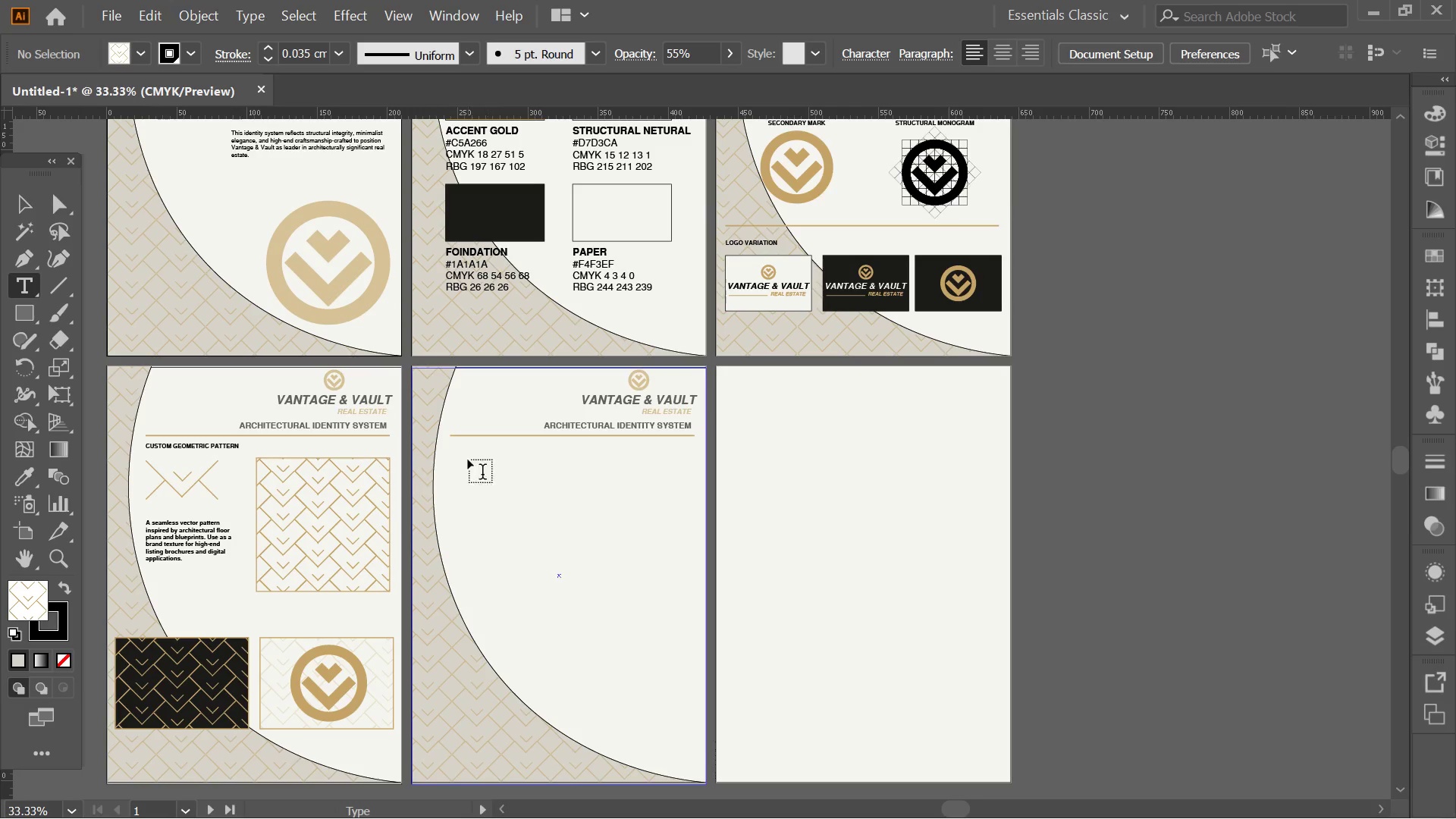 
left_click([462, 460])
 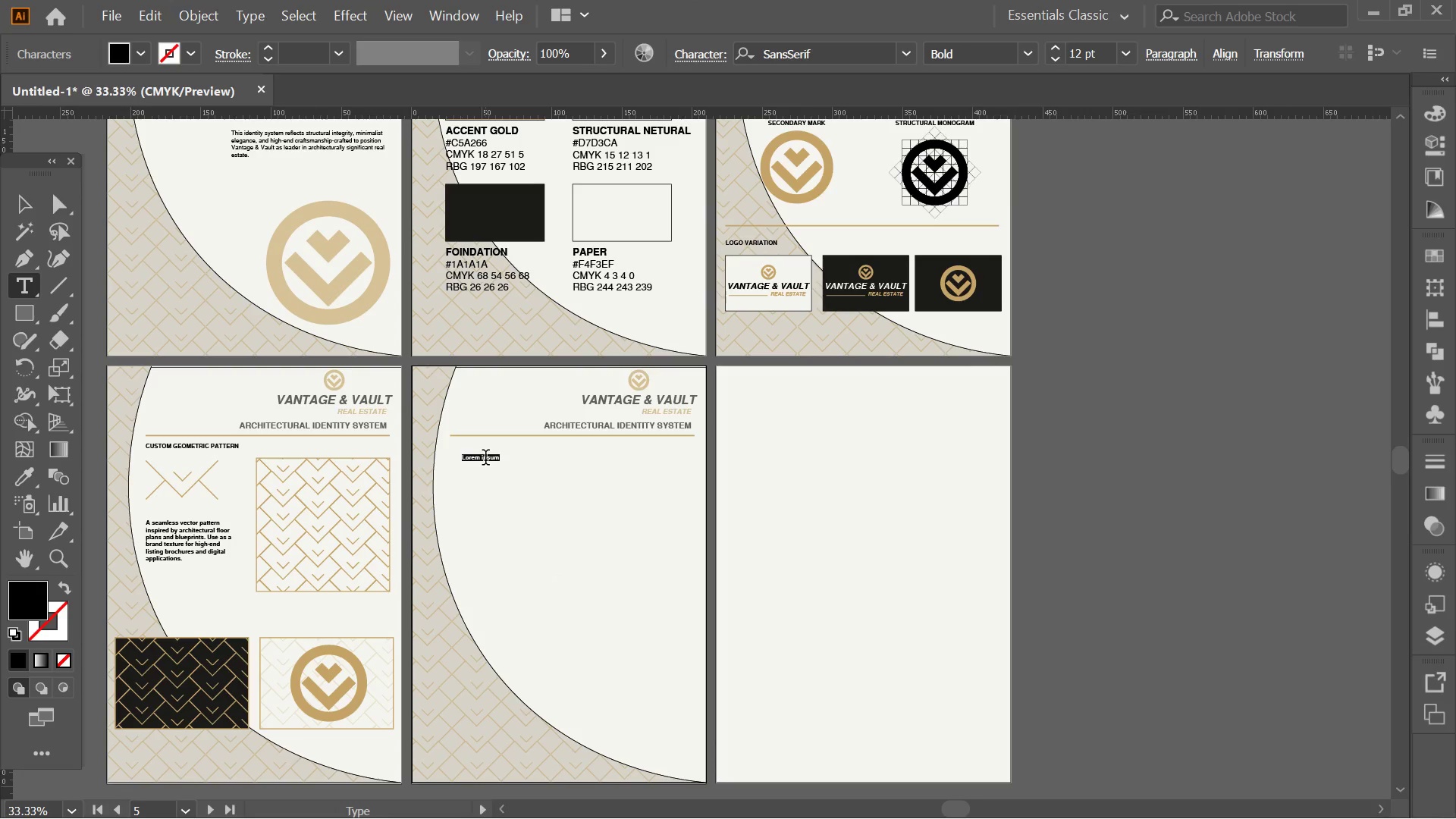 
key(CapsLock)
 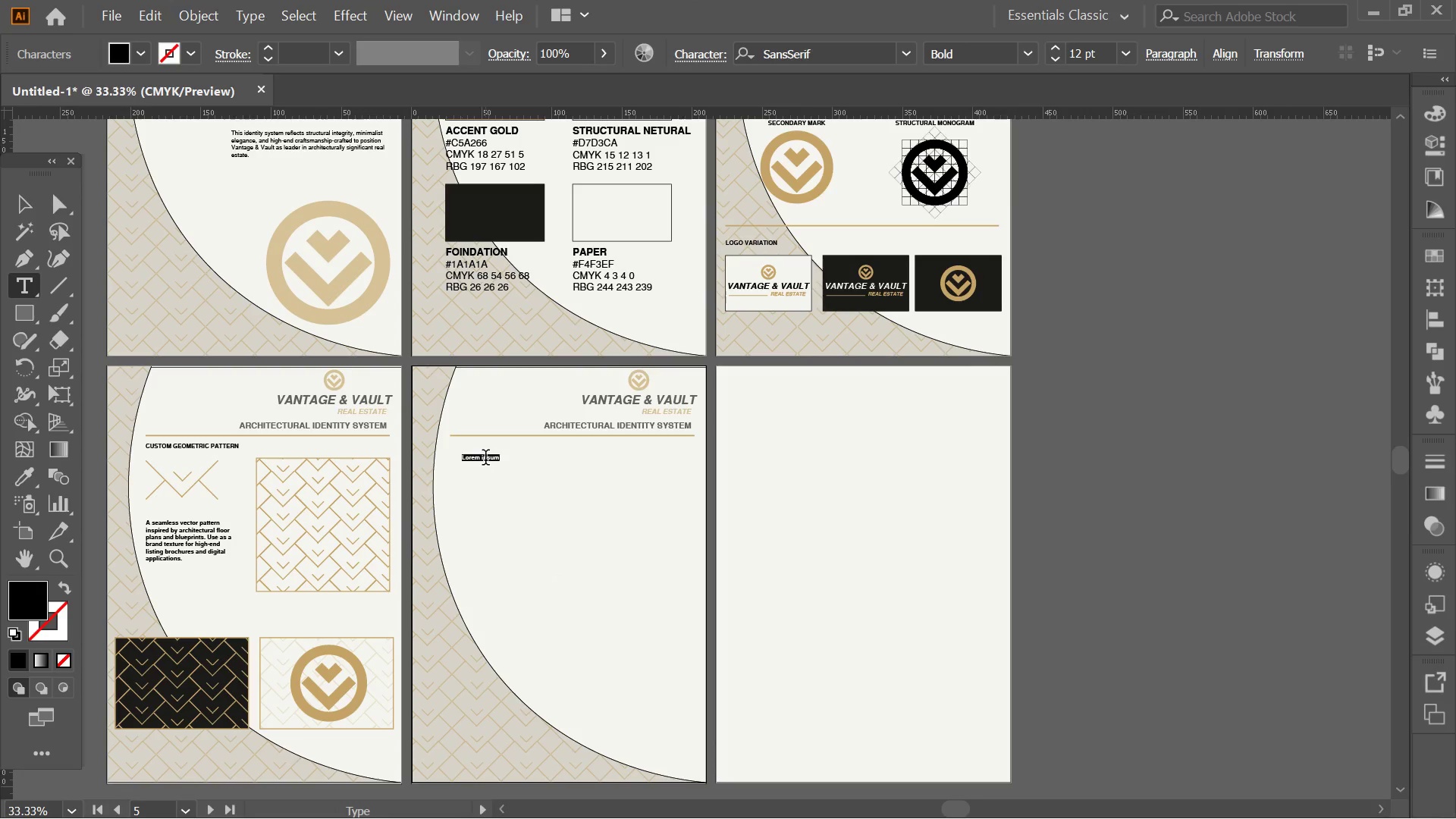 
key(T)
 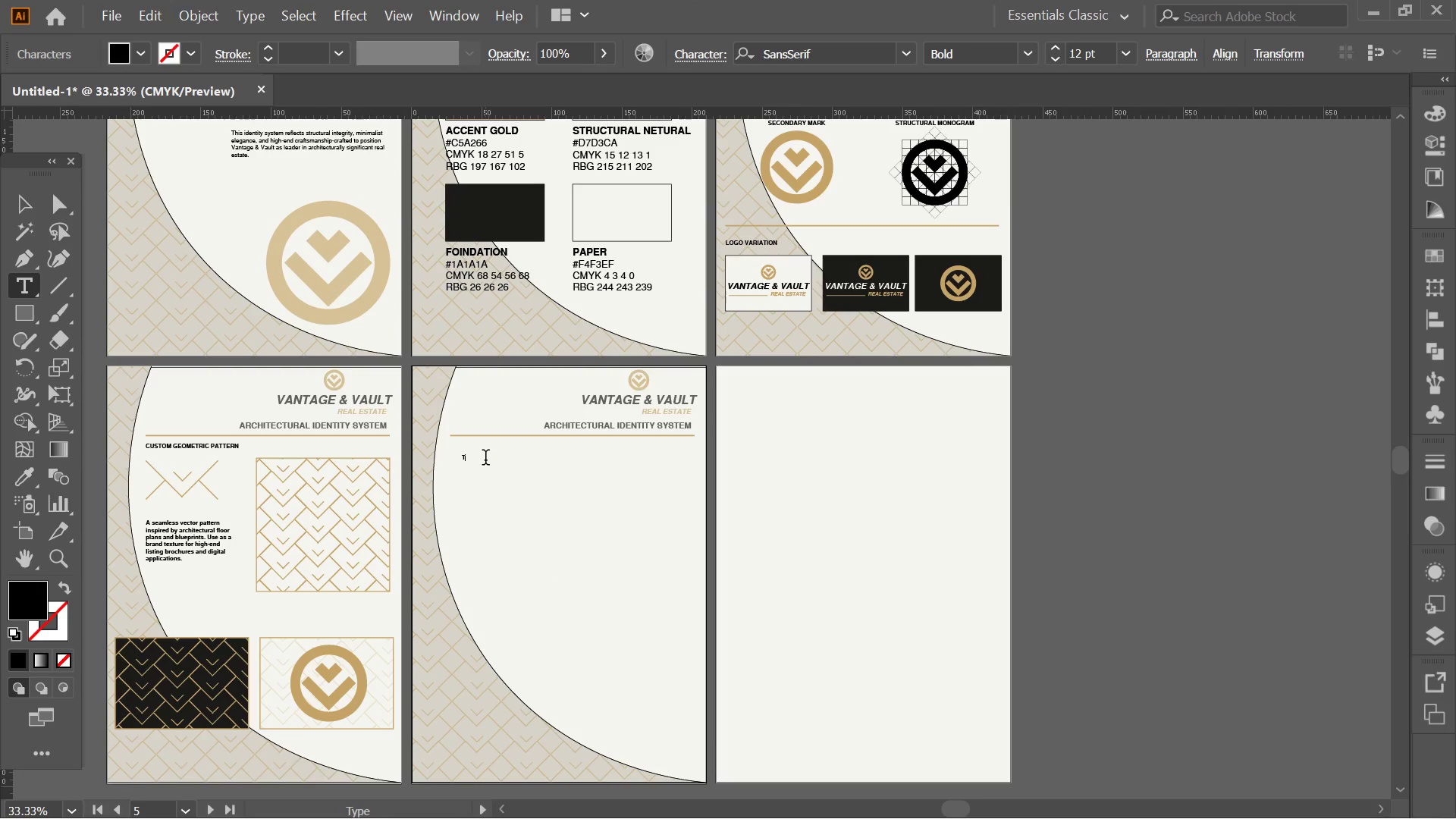 
key(CapsLock)
 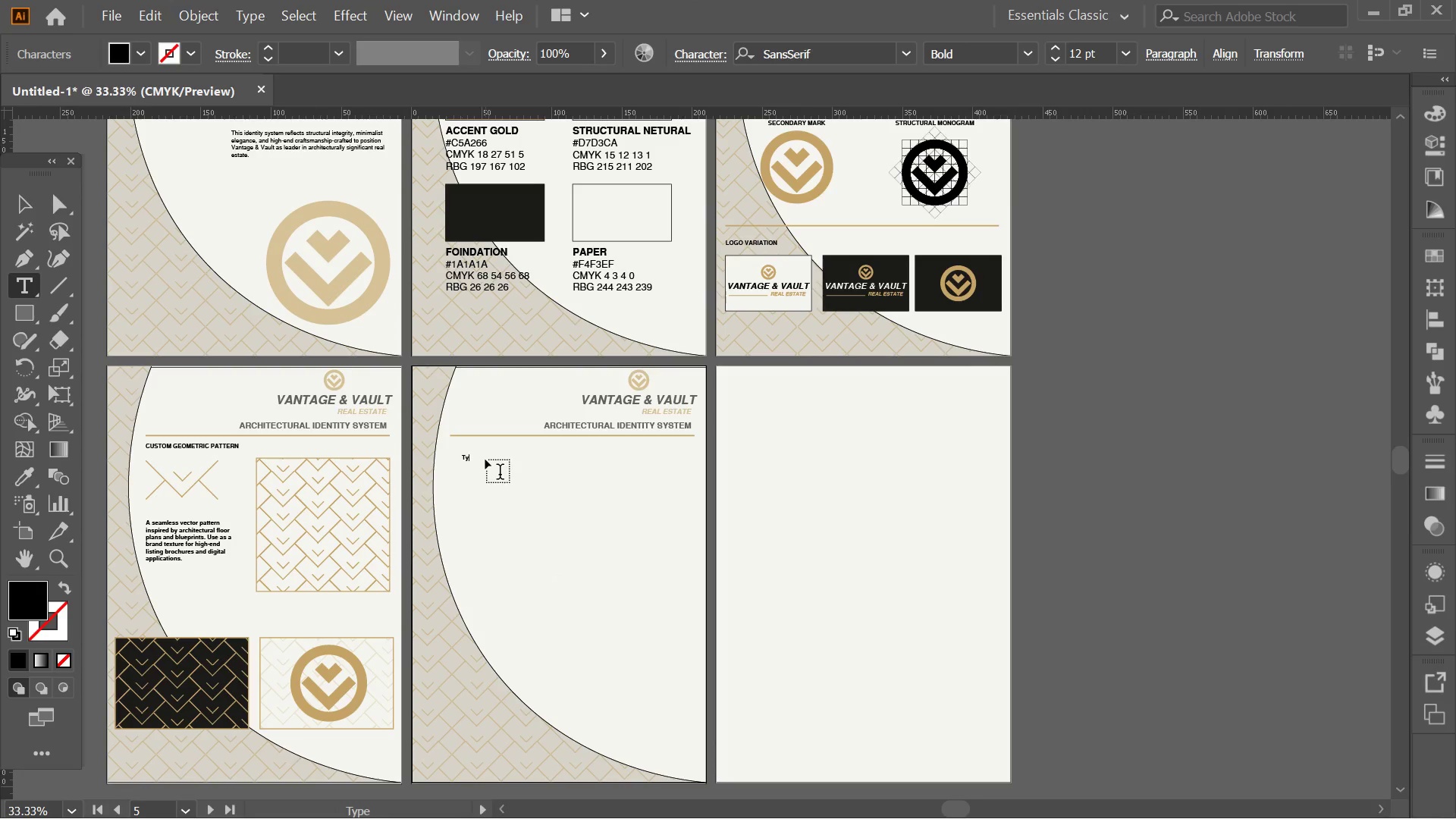 
key(Y)
 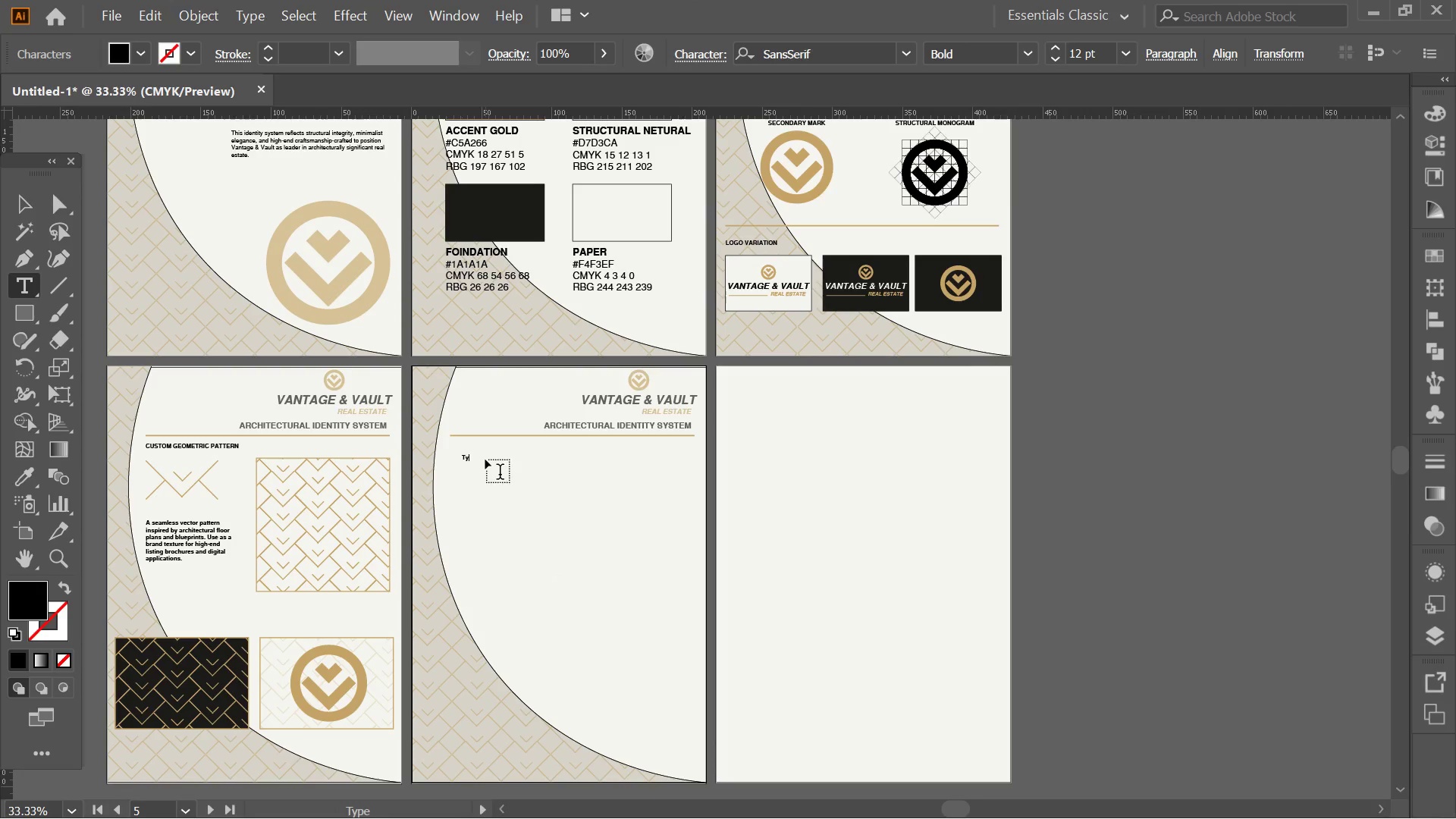 
key(Backspace)
 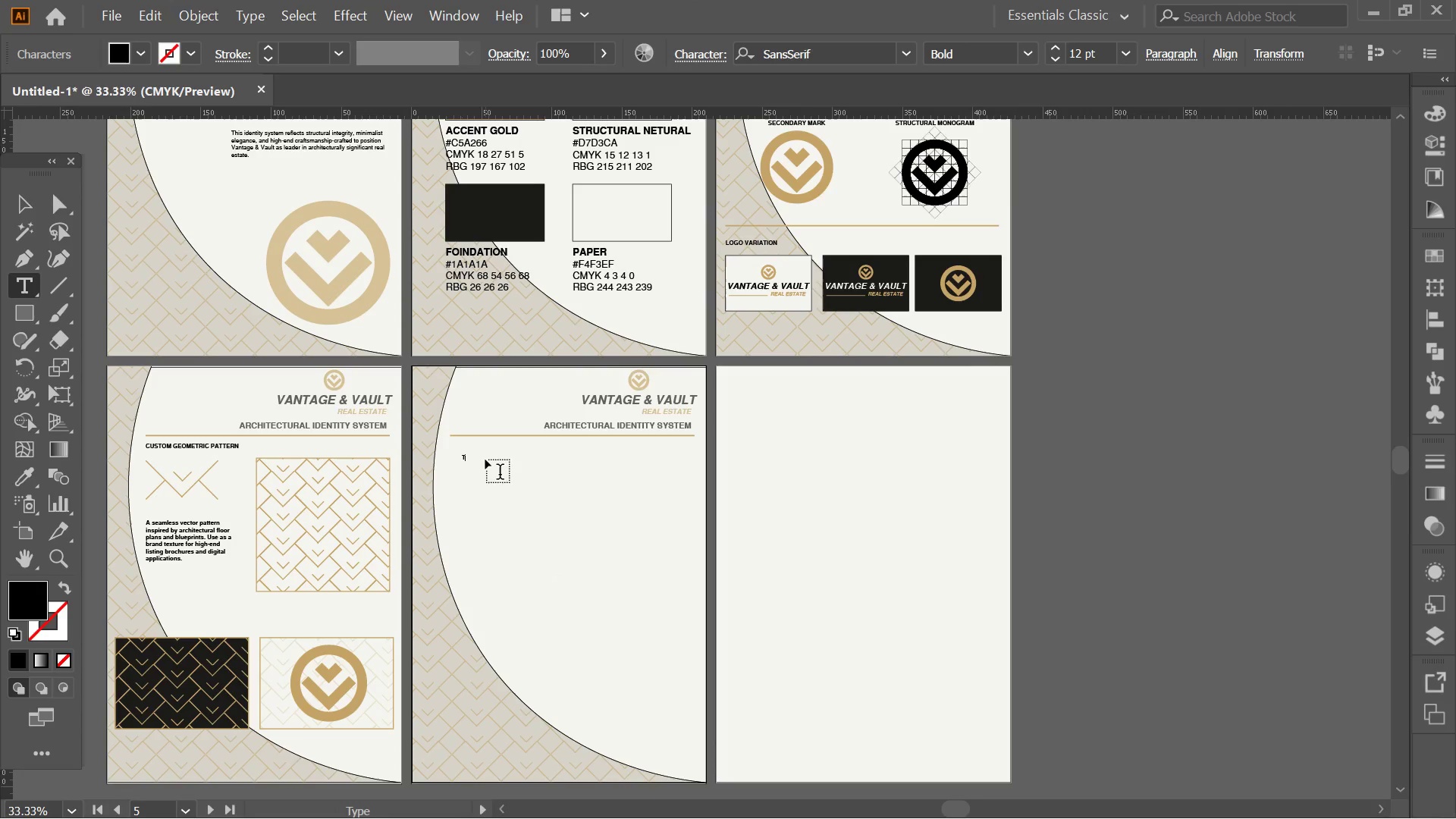 
key(Backspace)
 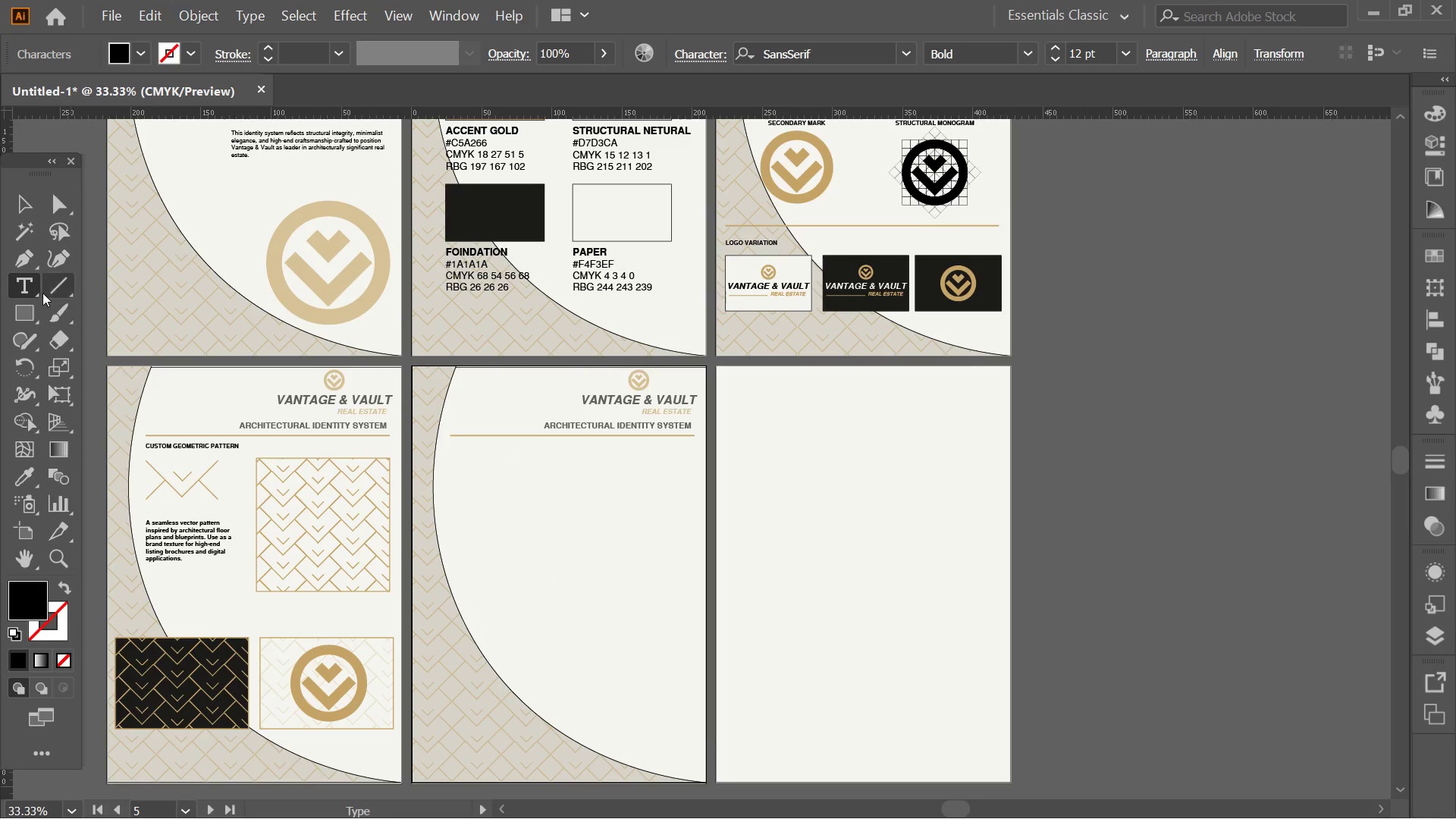 
left_click([24, 205])
 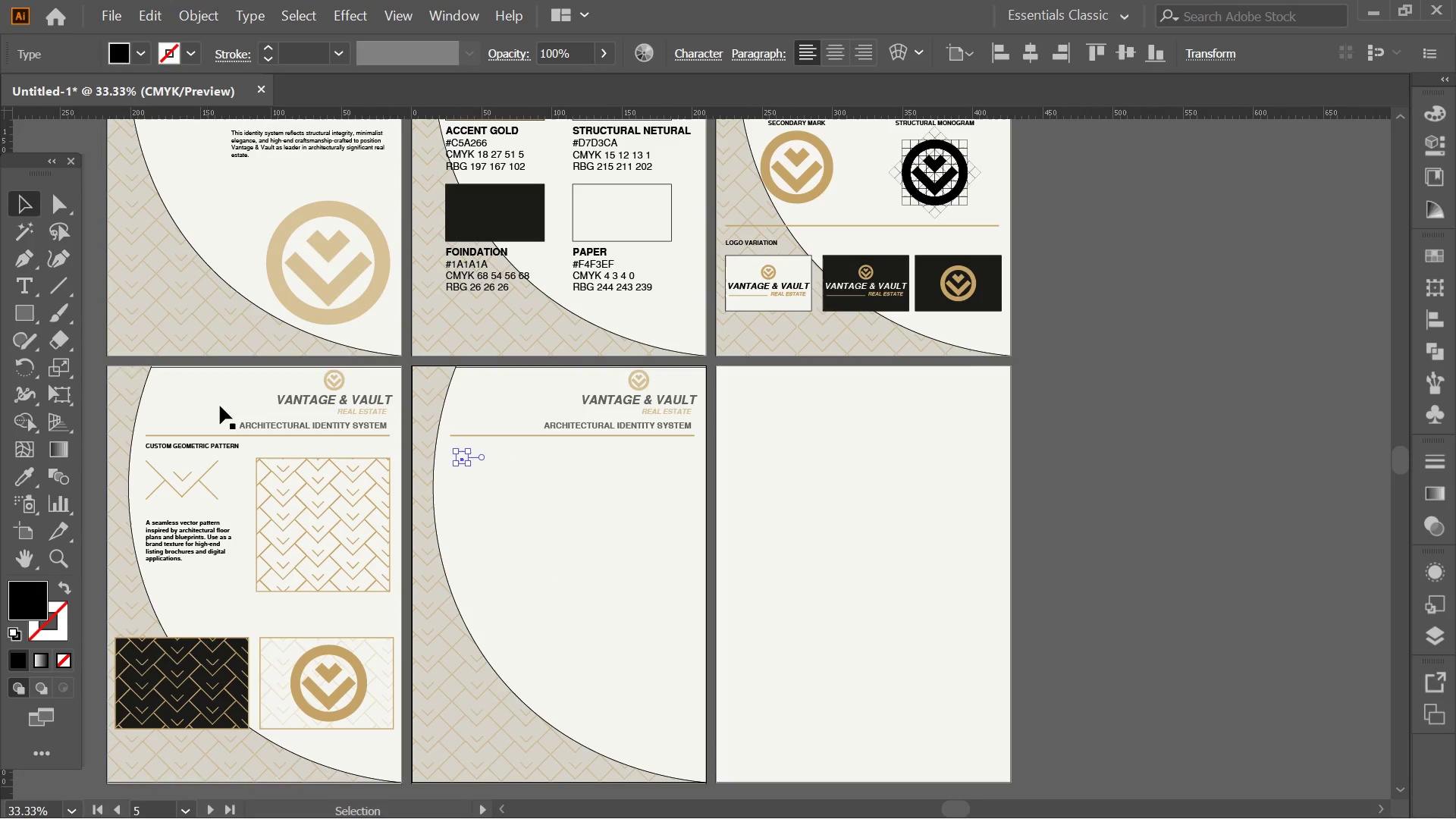 
key(Alt+AltLeft)
 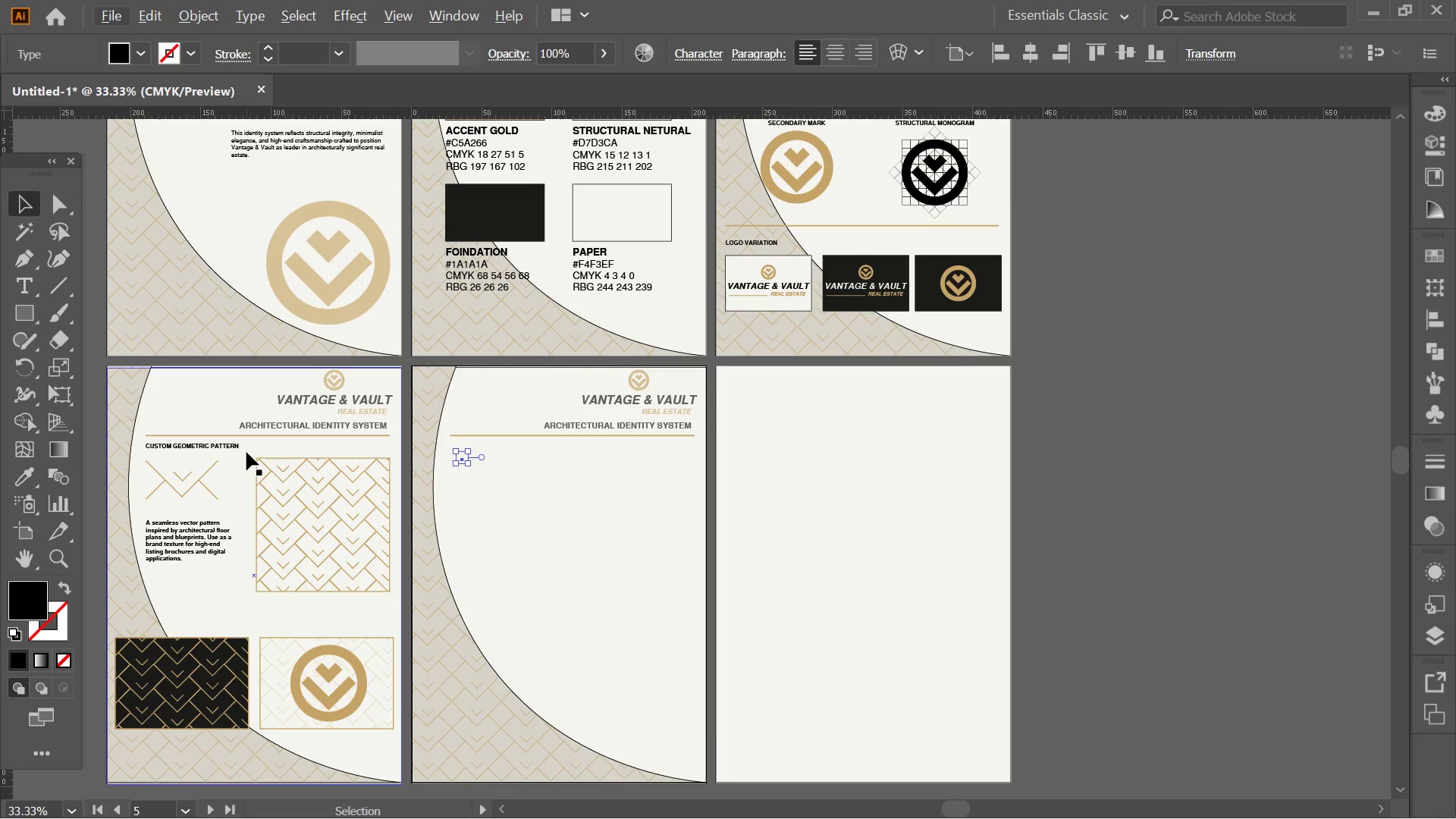 
key(Delete)
 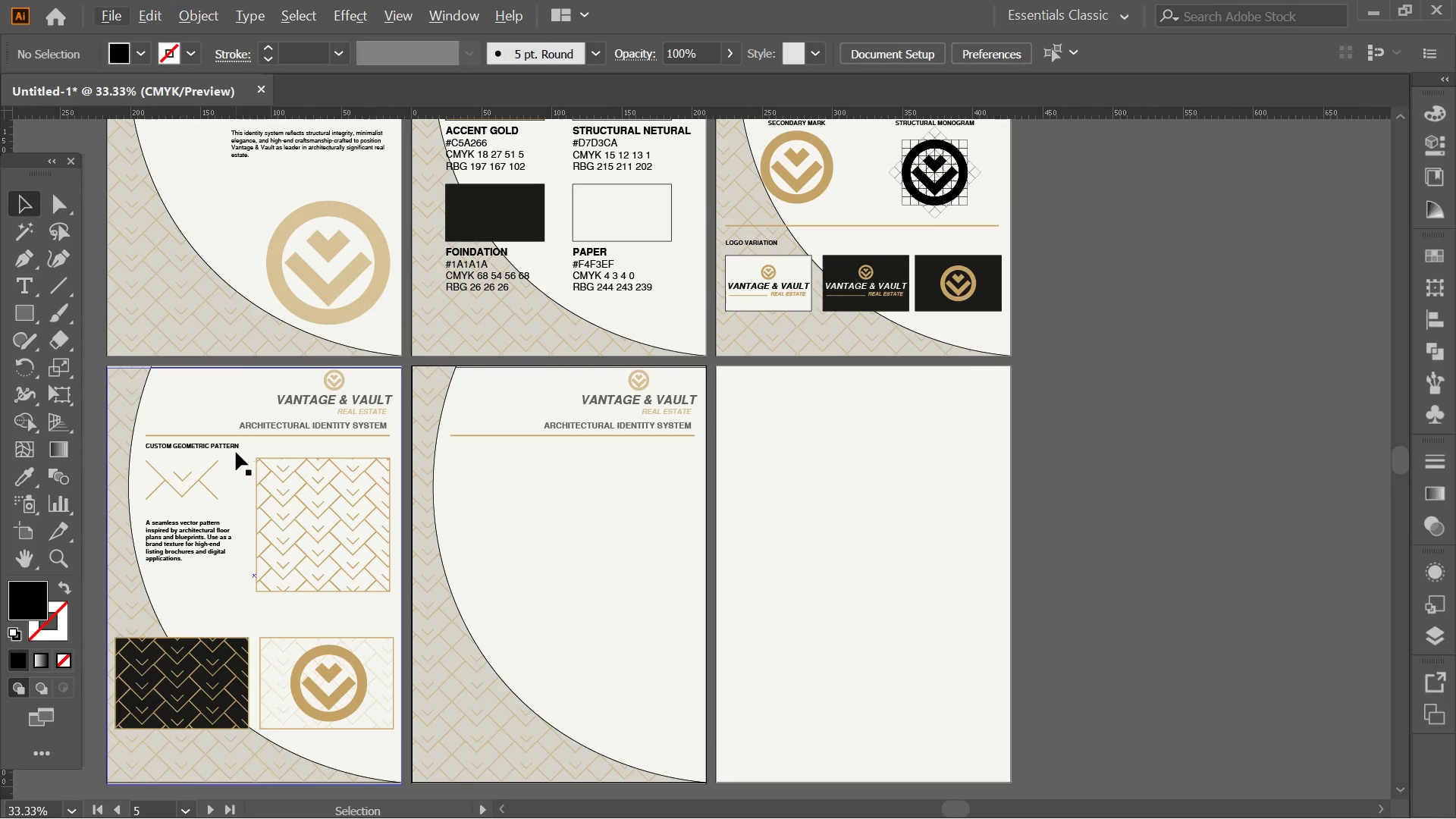 
hold_key(key=AltLeft, duration=3.34)
left_click_drag(start_coordinate=[216, 444], to_coordinate=[519, 470])
 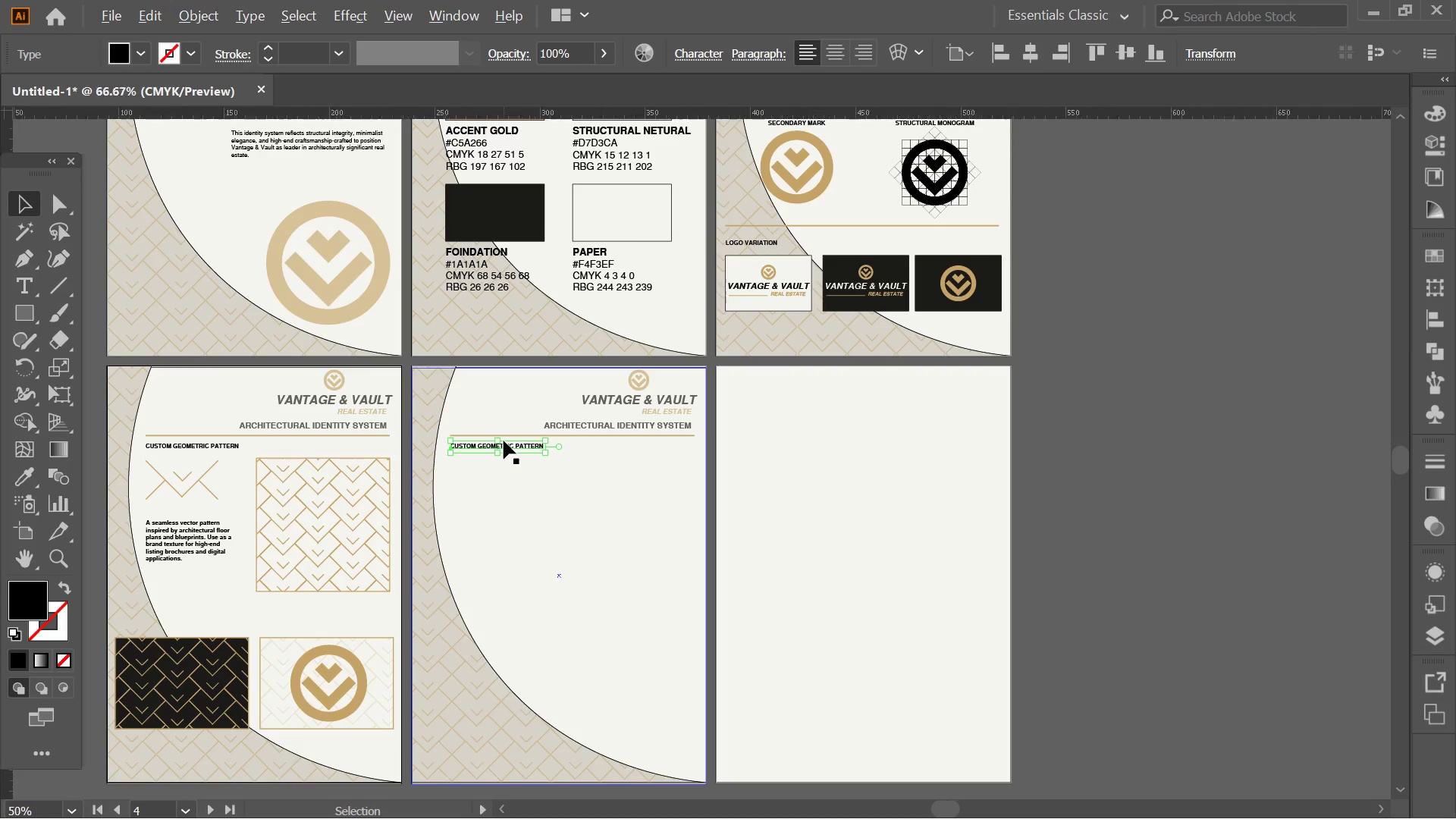 
hold_key(key=ShiftLeft, duration=2.83)
 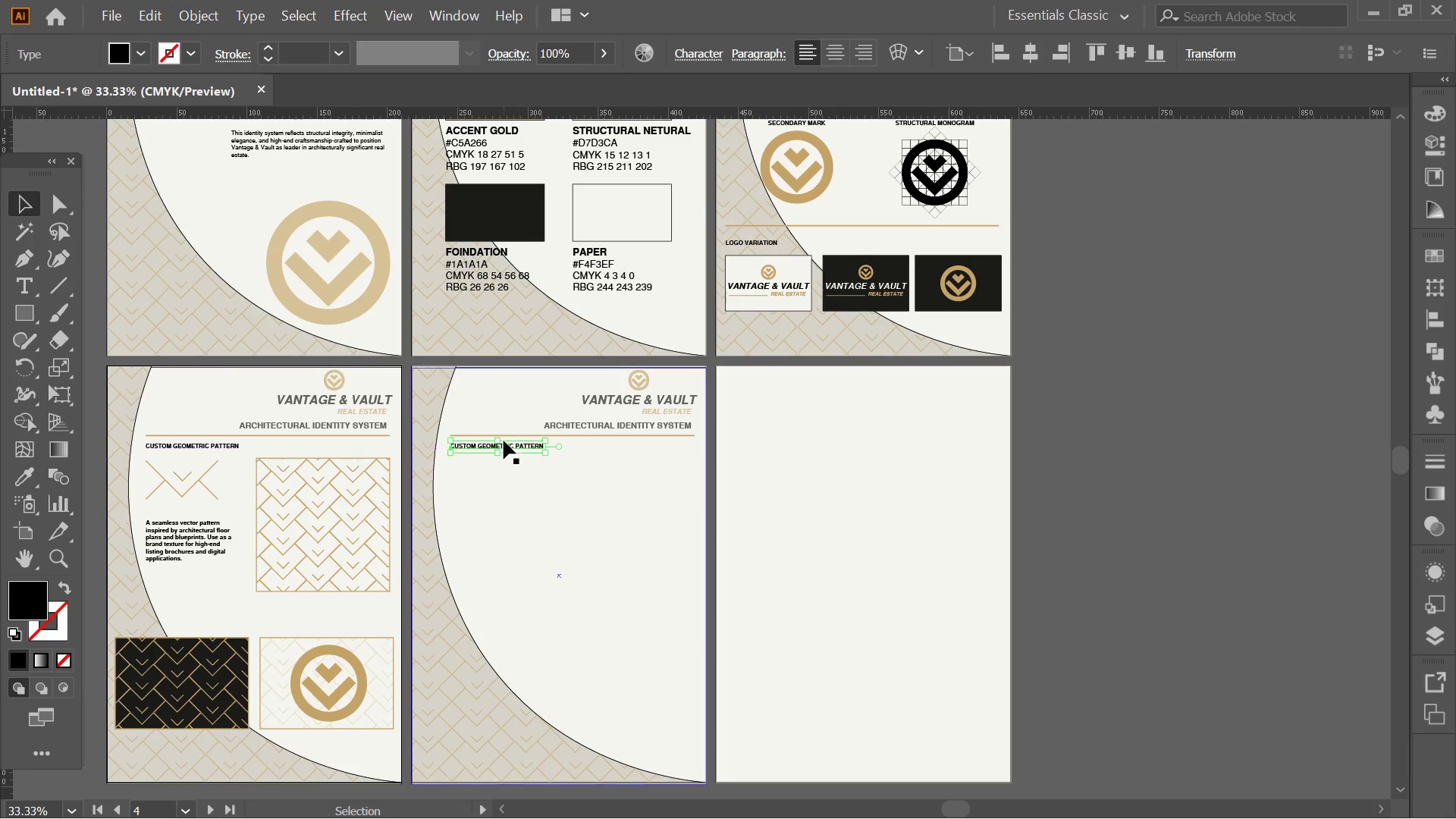 
hold_key(key=AltLeft, duration=0.42)
scroll: coordinate [504, 441], scroll_direction: up, amount: 3.0
 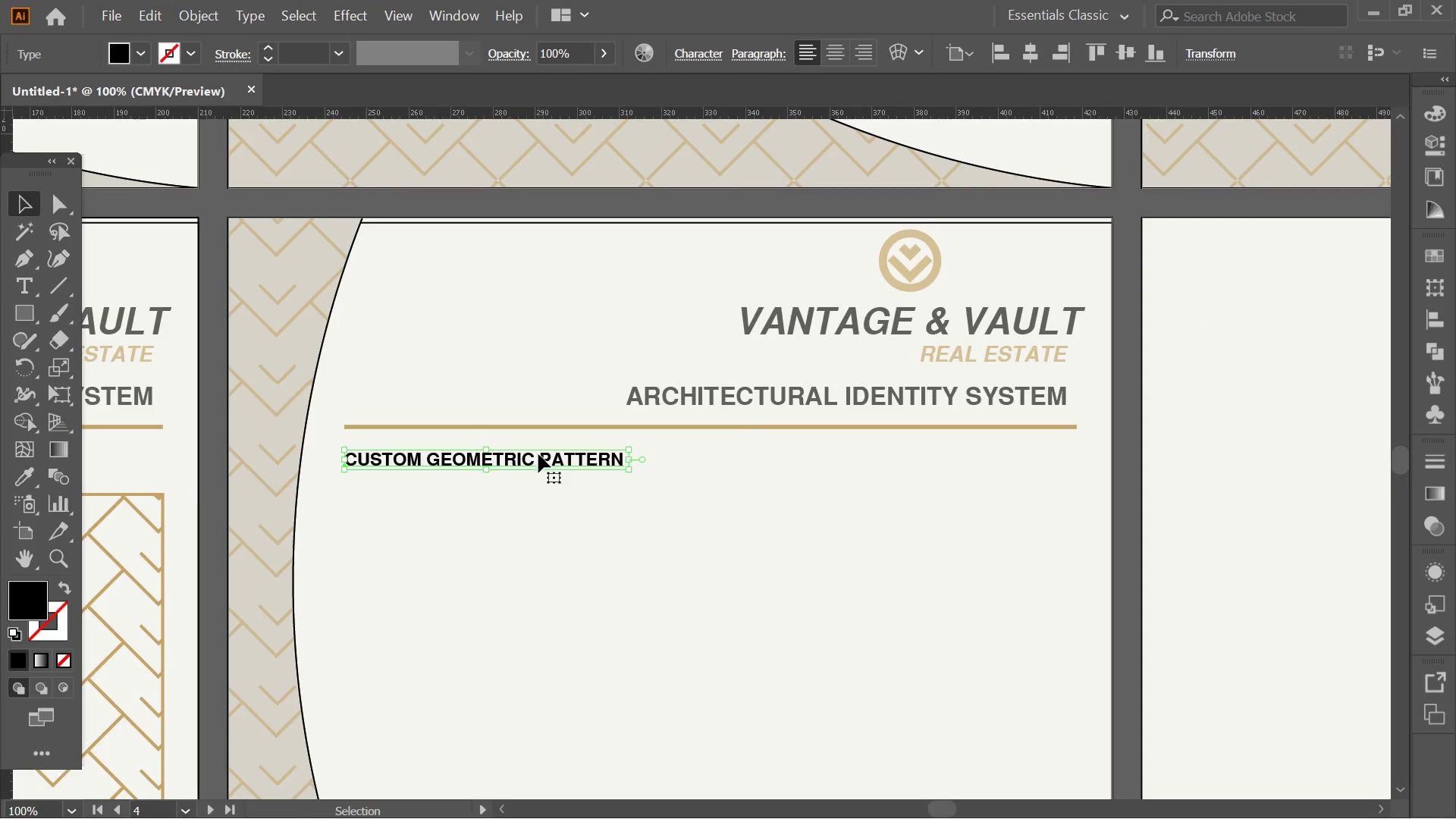 
double_click([538, 454])
 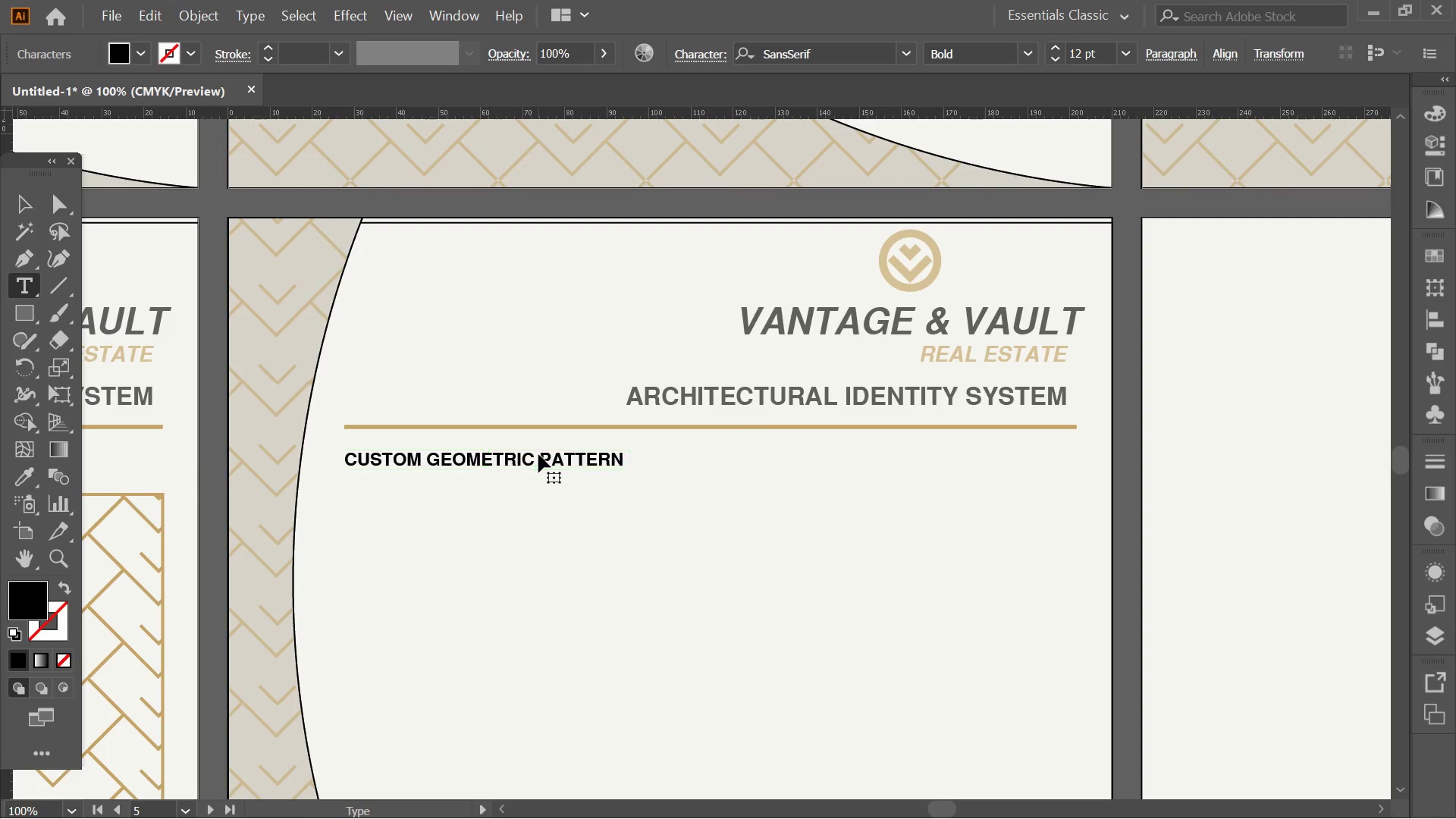 
triple_click([538, 454])
 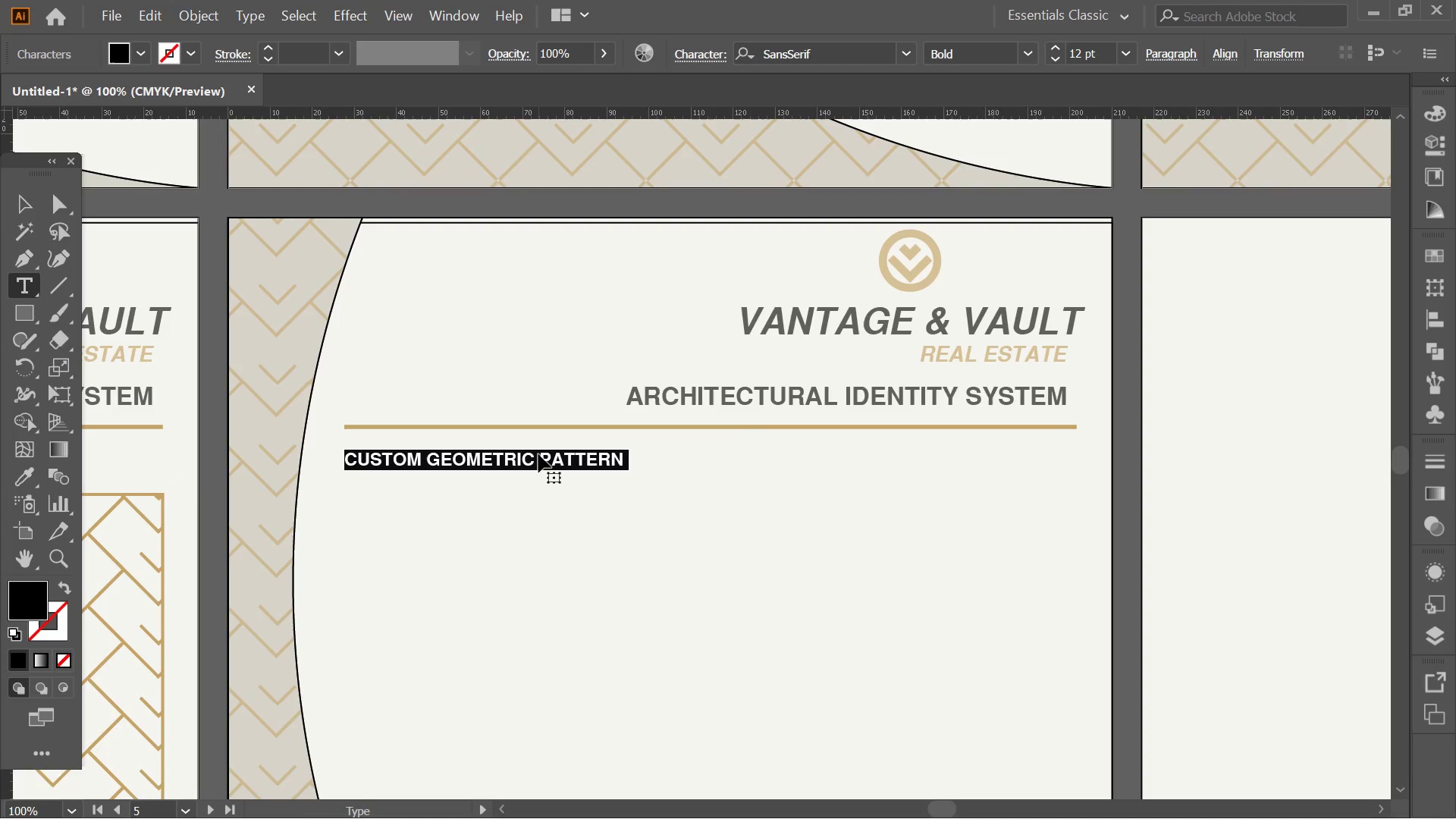 
type(TYPOGRAPHYSYSTEM)
 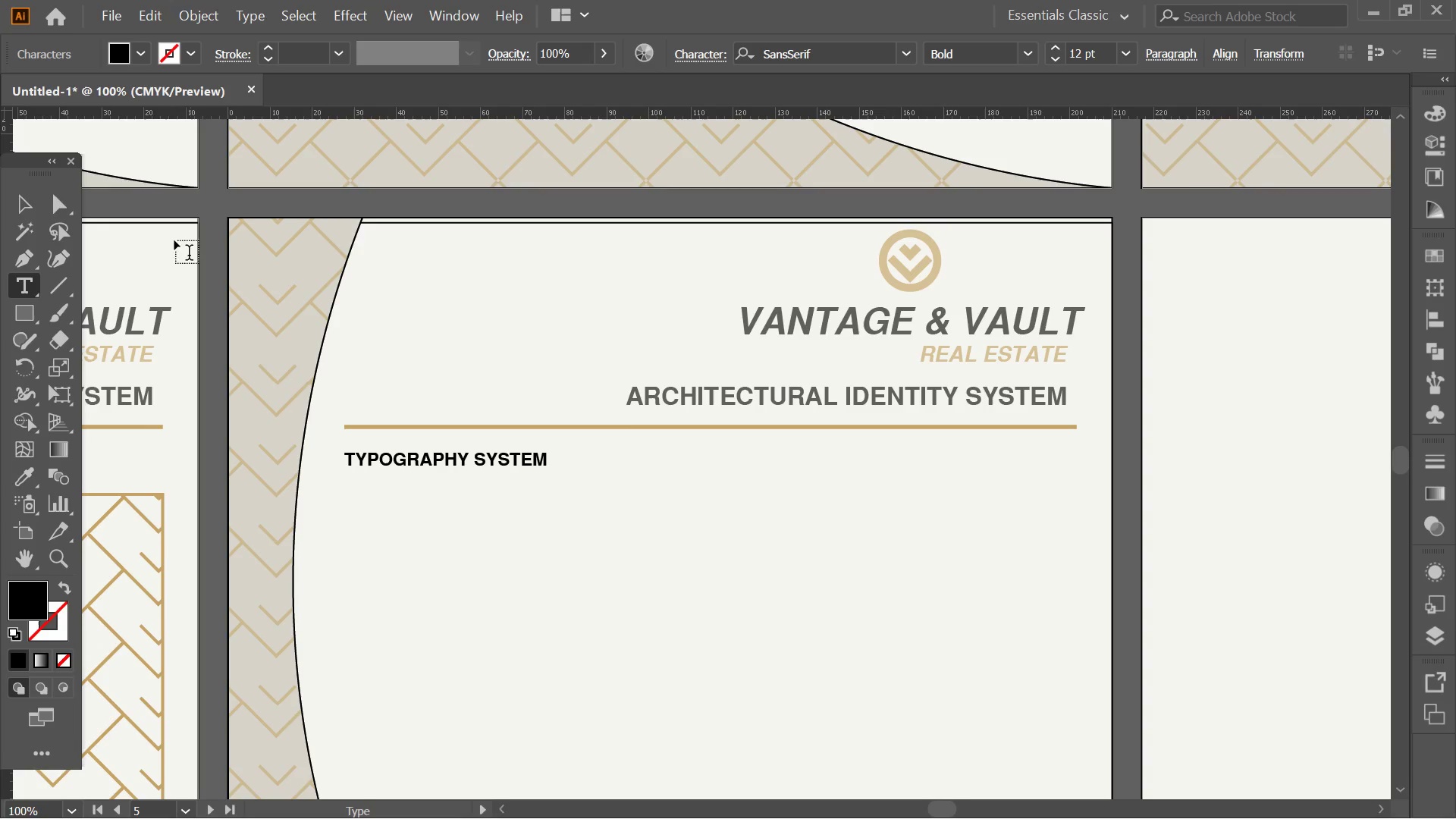 
left_click([30, 196])
 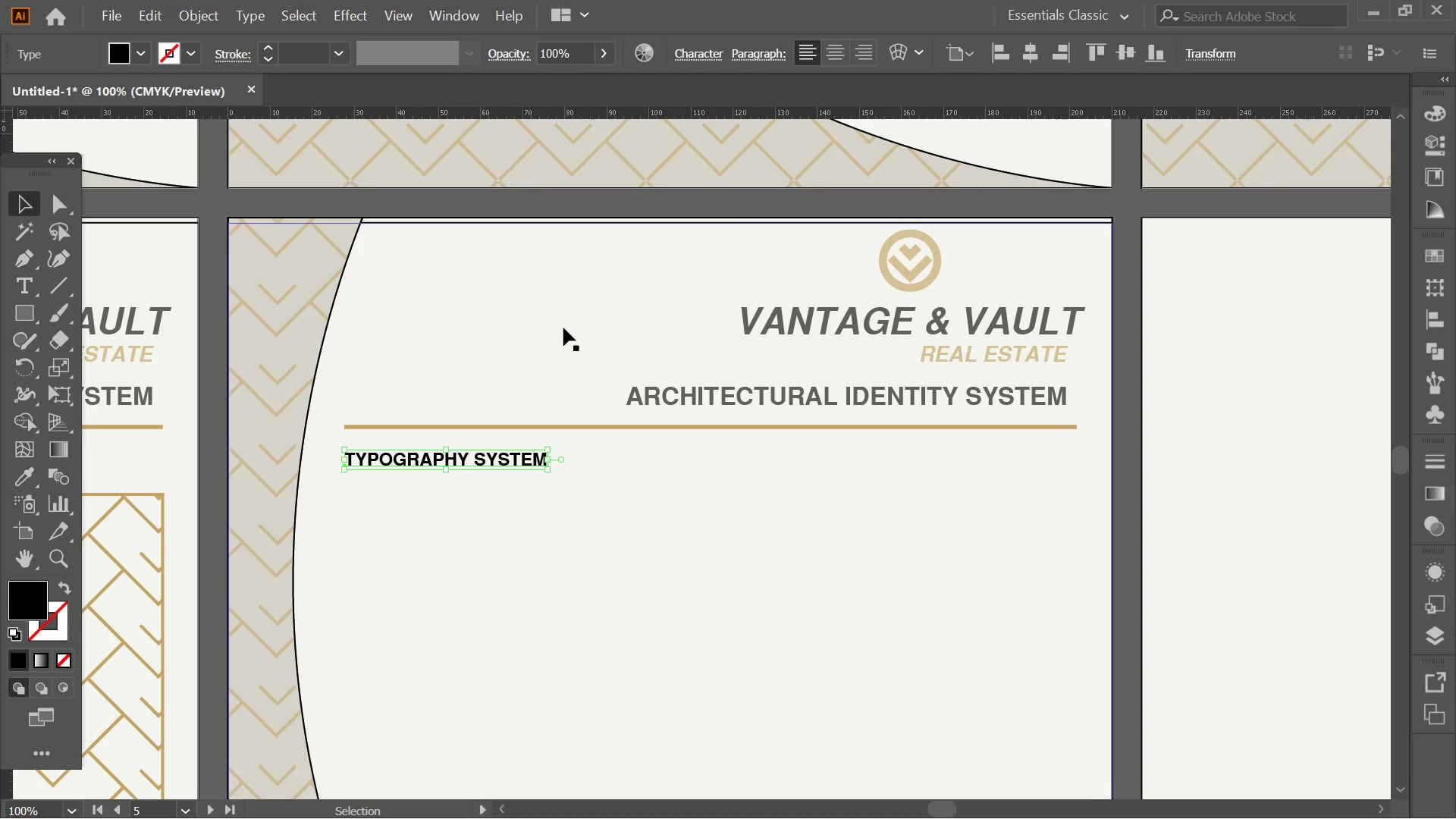 
hold_key(key=AltLeft, duration=0.97)
scroll: coordinate [672, 349], scroll_direction: down, amount: 1.0
 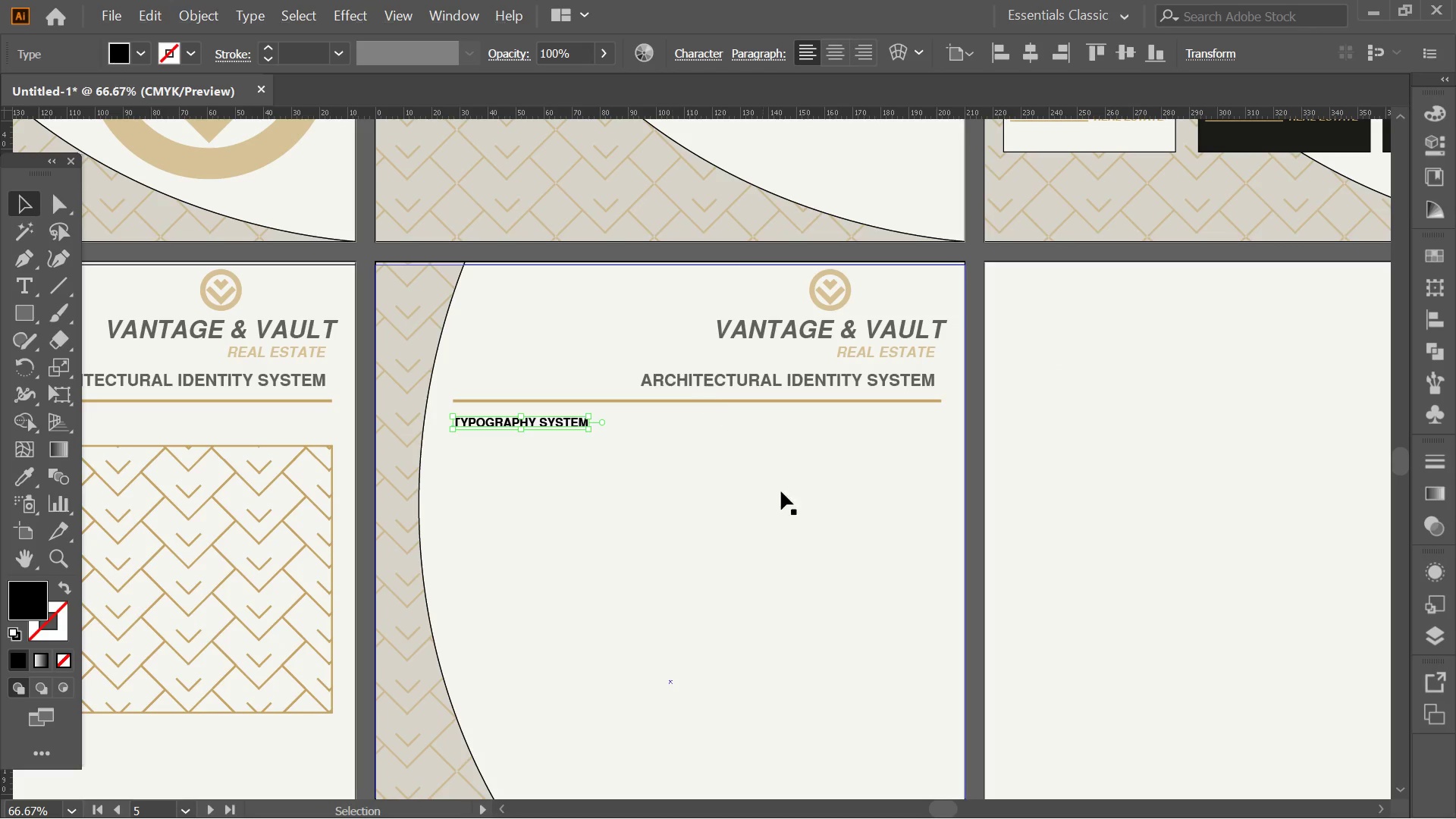 
hold_key(key=Space, duration=0.44)
 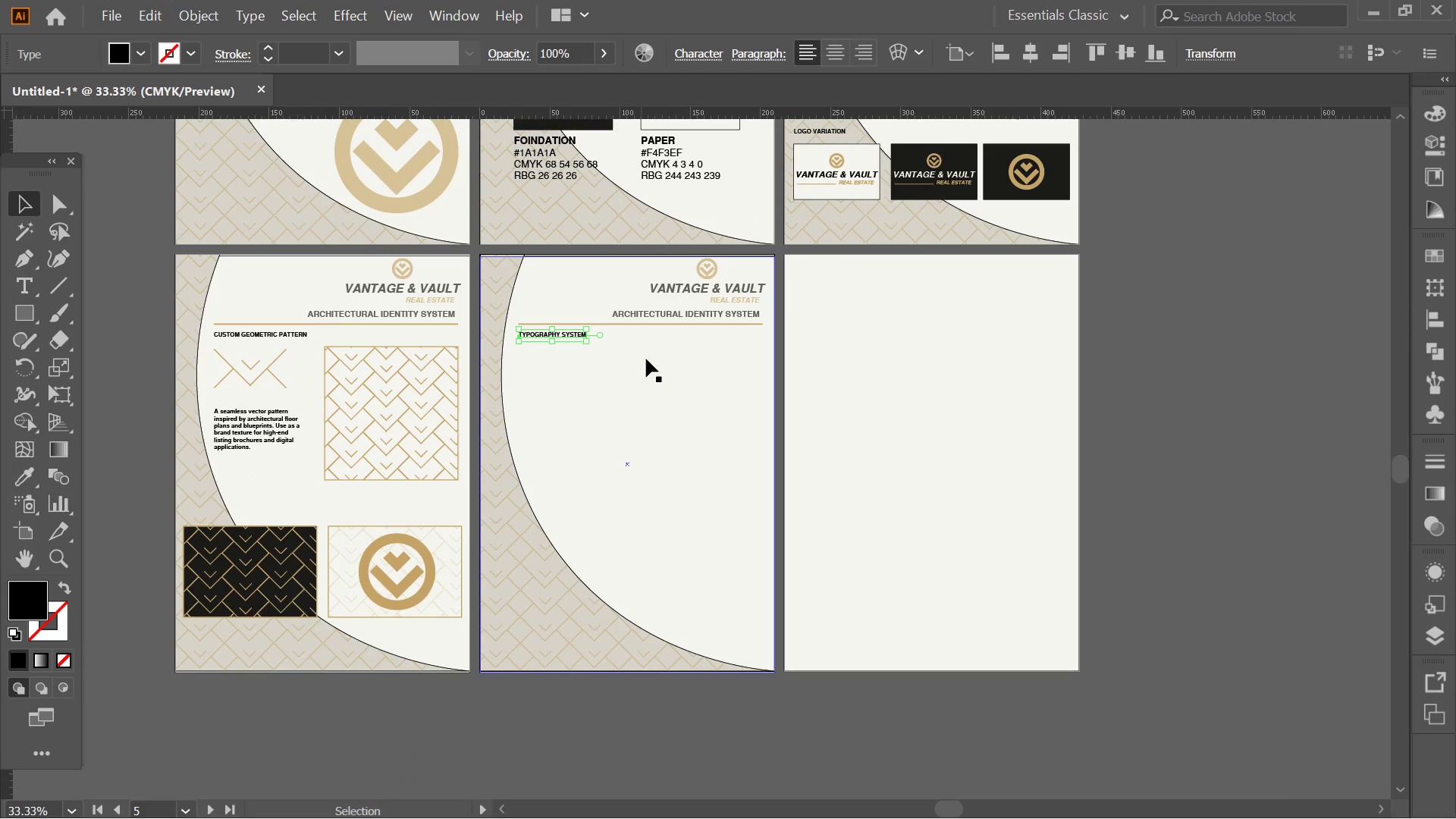 
left_click_drag(start_coordinate=[697, 468], to_coordinate=[640, 358])
 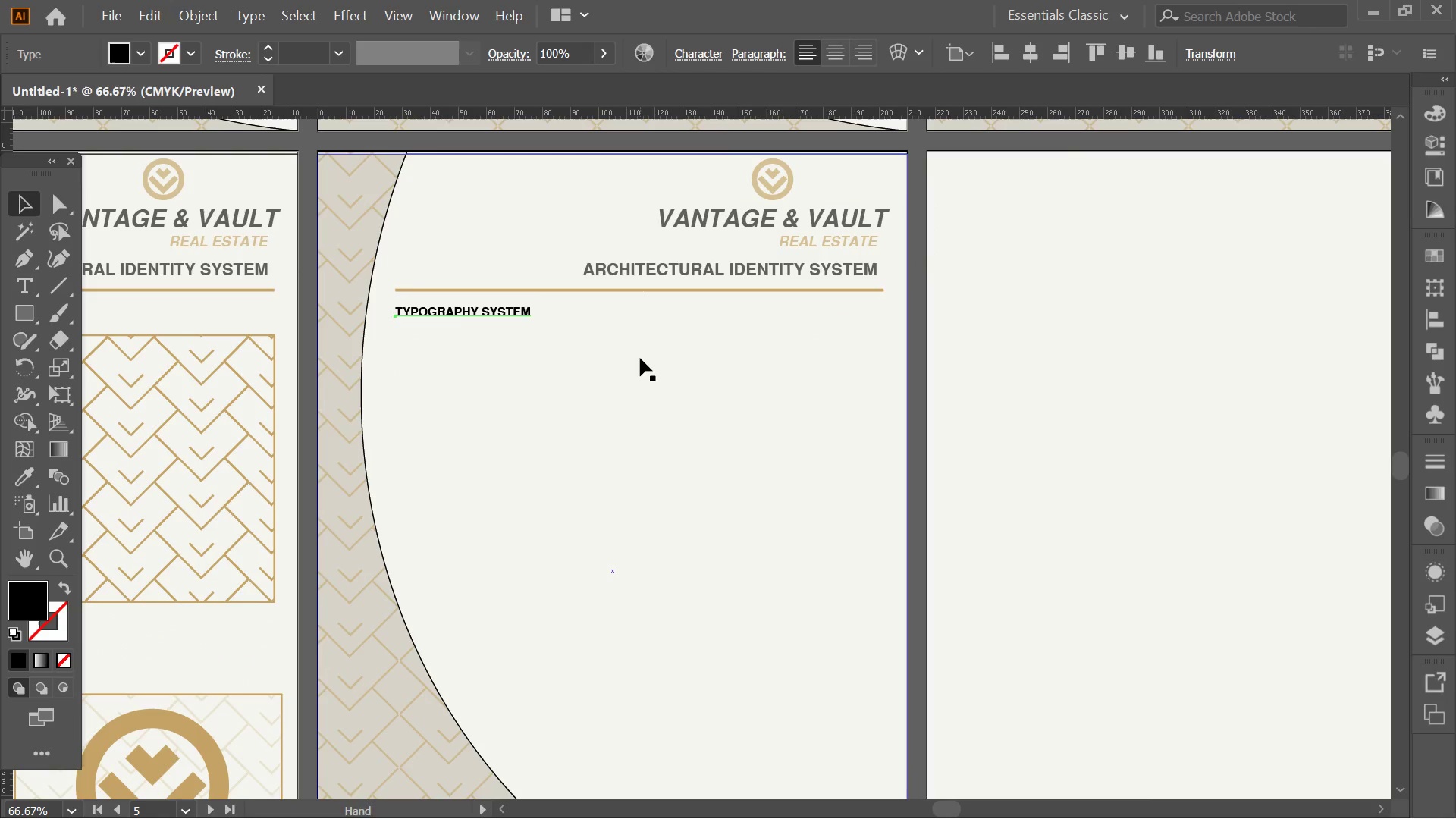 
key(Alt+AltLeft)
 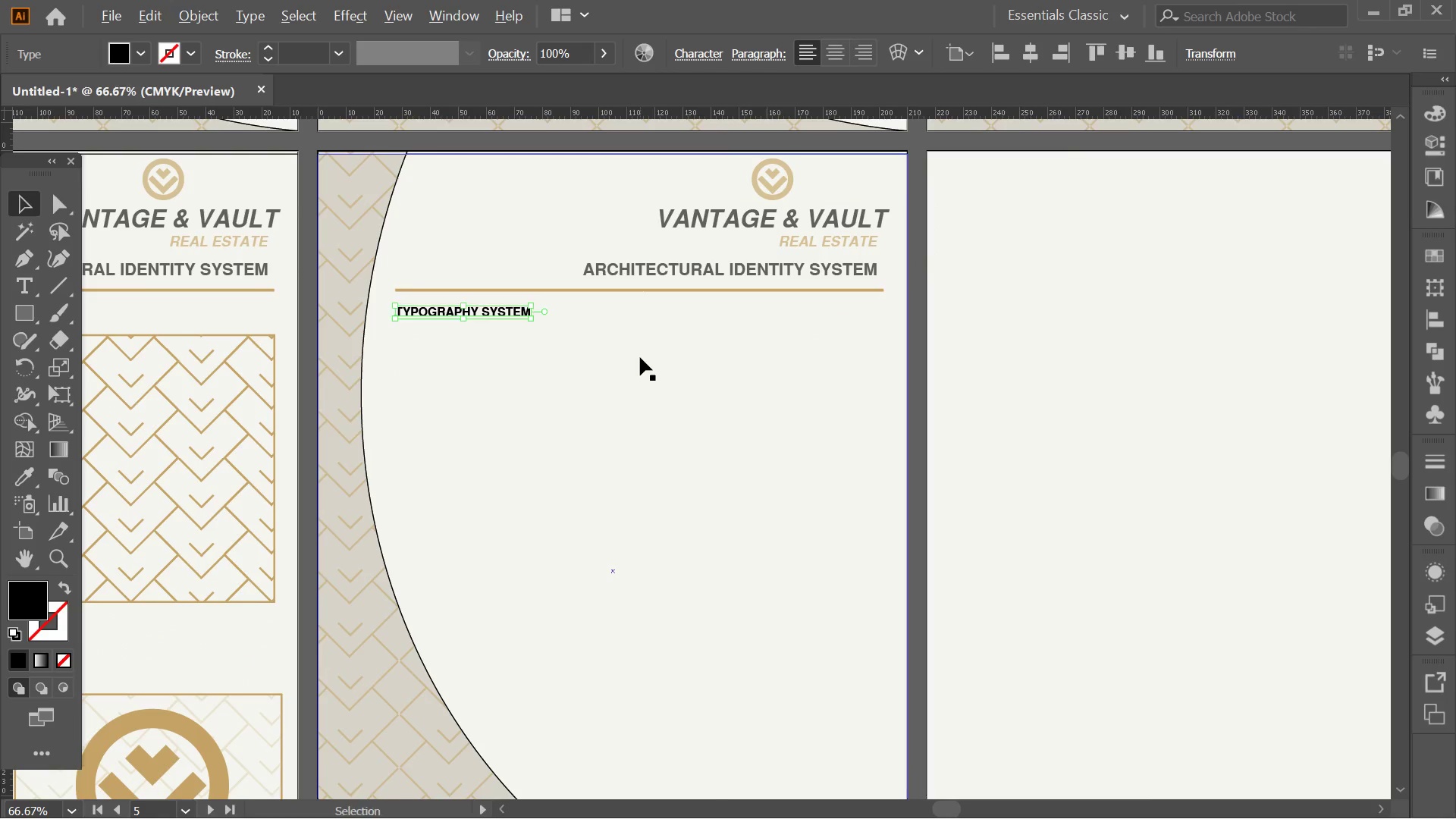 
scroll: coordinate [640, 357], scroll_direction: down, amount: 2.0
 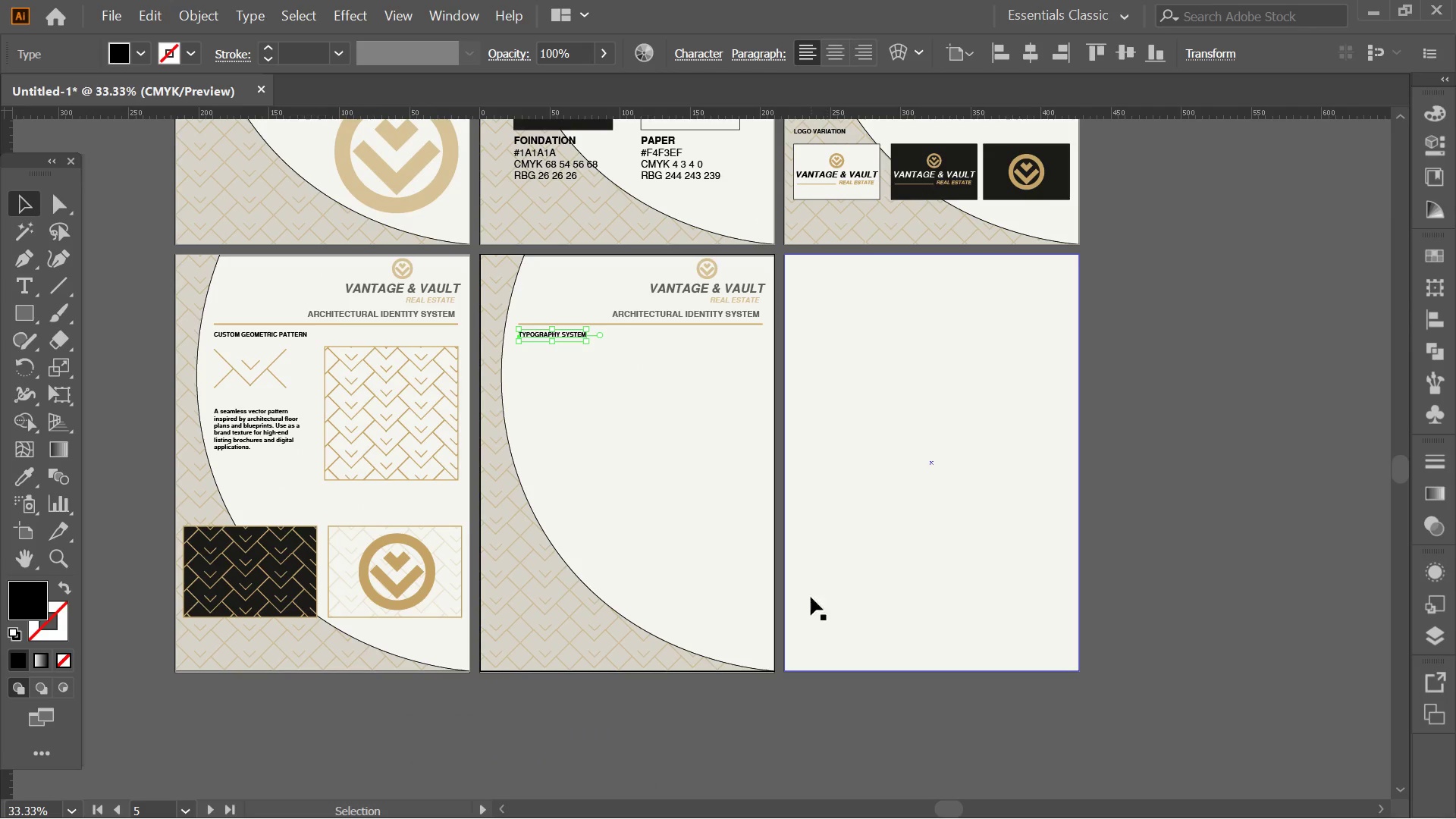 
left_click([1135, 727])
 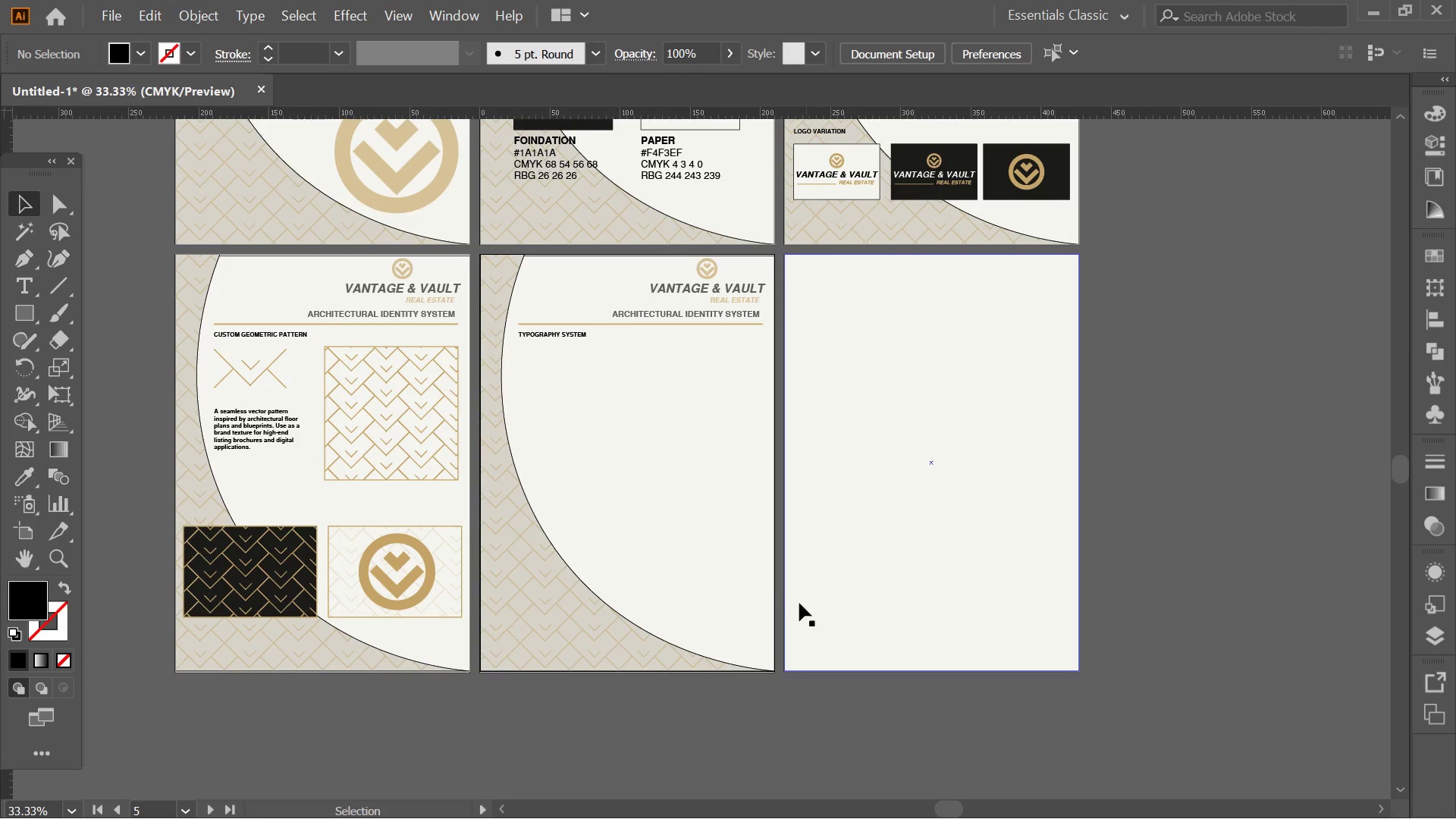 
hold_key(key=AltLeft, duration=2.41)
 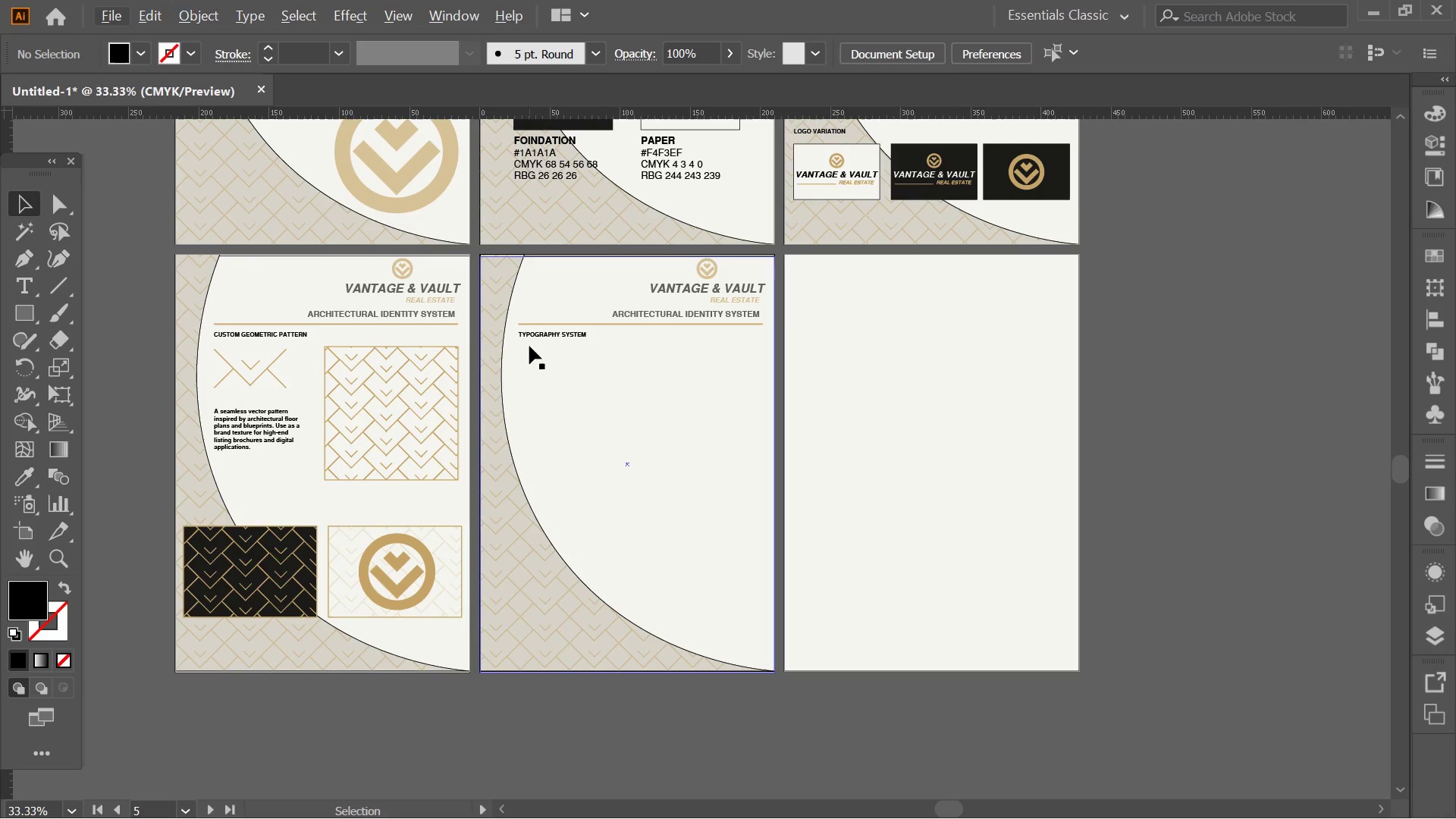 
key(Alt+AltLeft)
 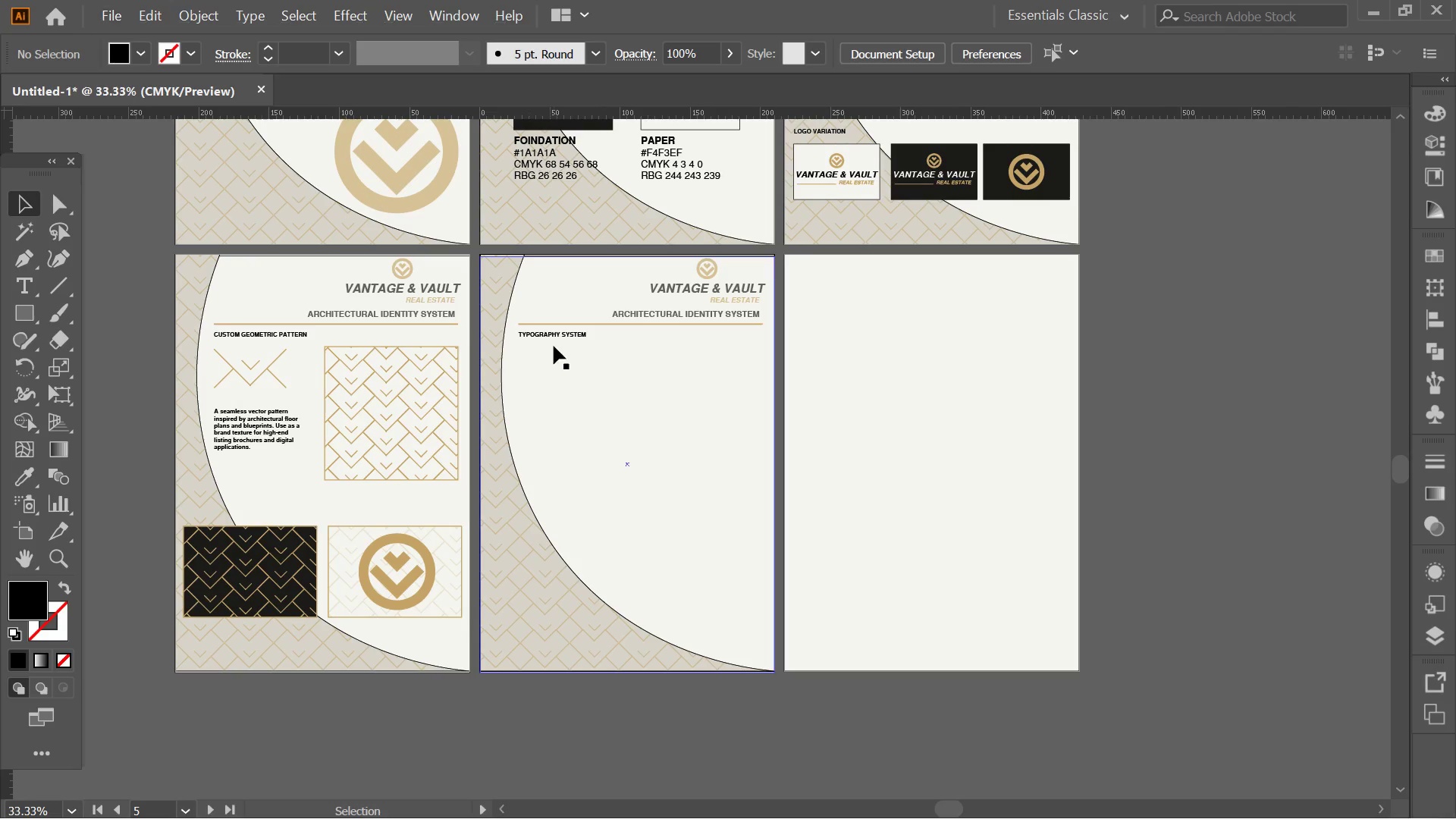 
hold_key(key=AltLeft, duration=2.03)
 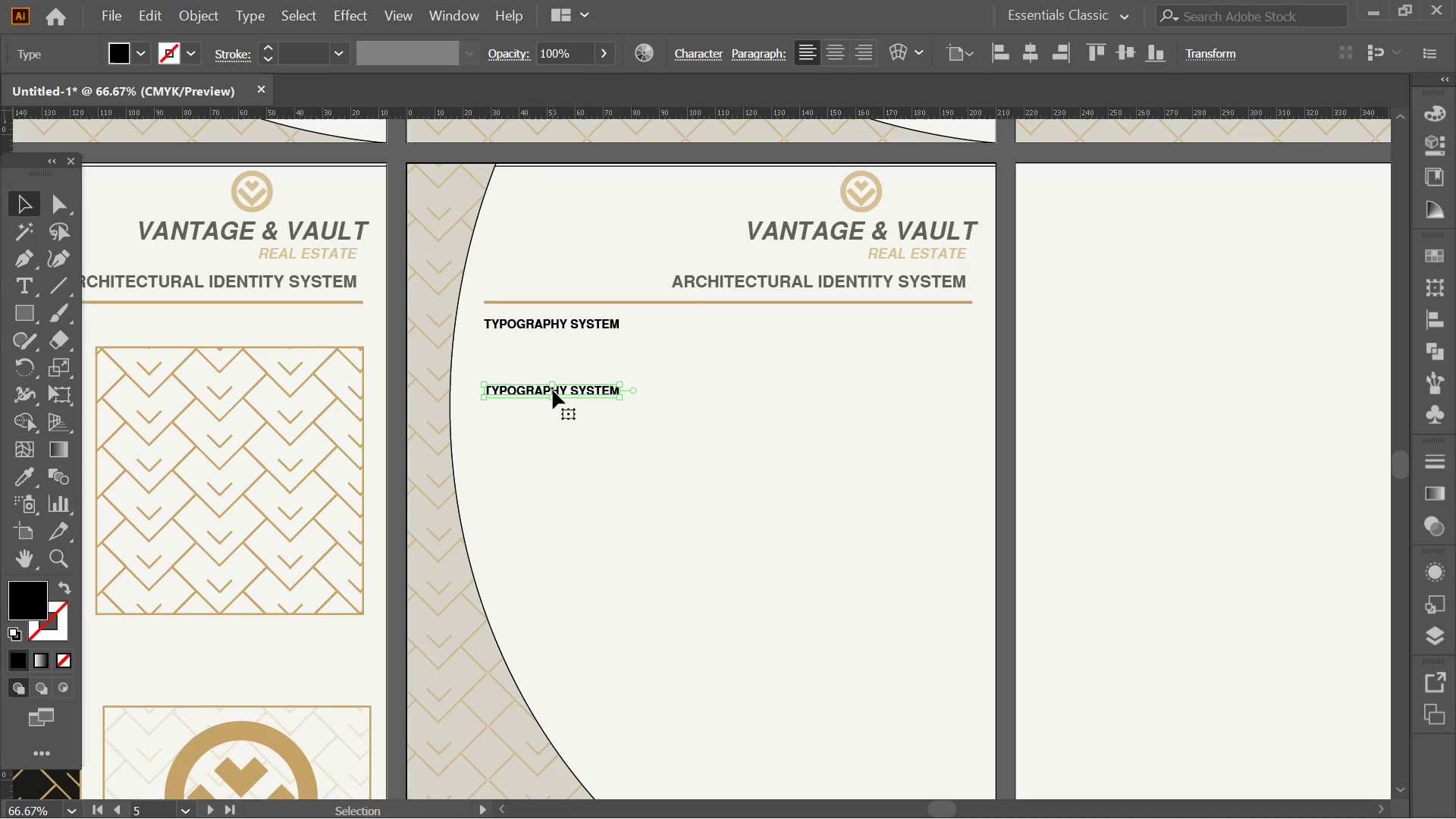 
scroll: coordinate [554, 346], scroll_direction: up, amount: 2.0
 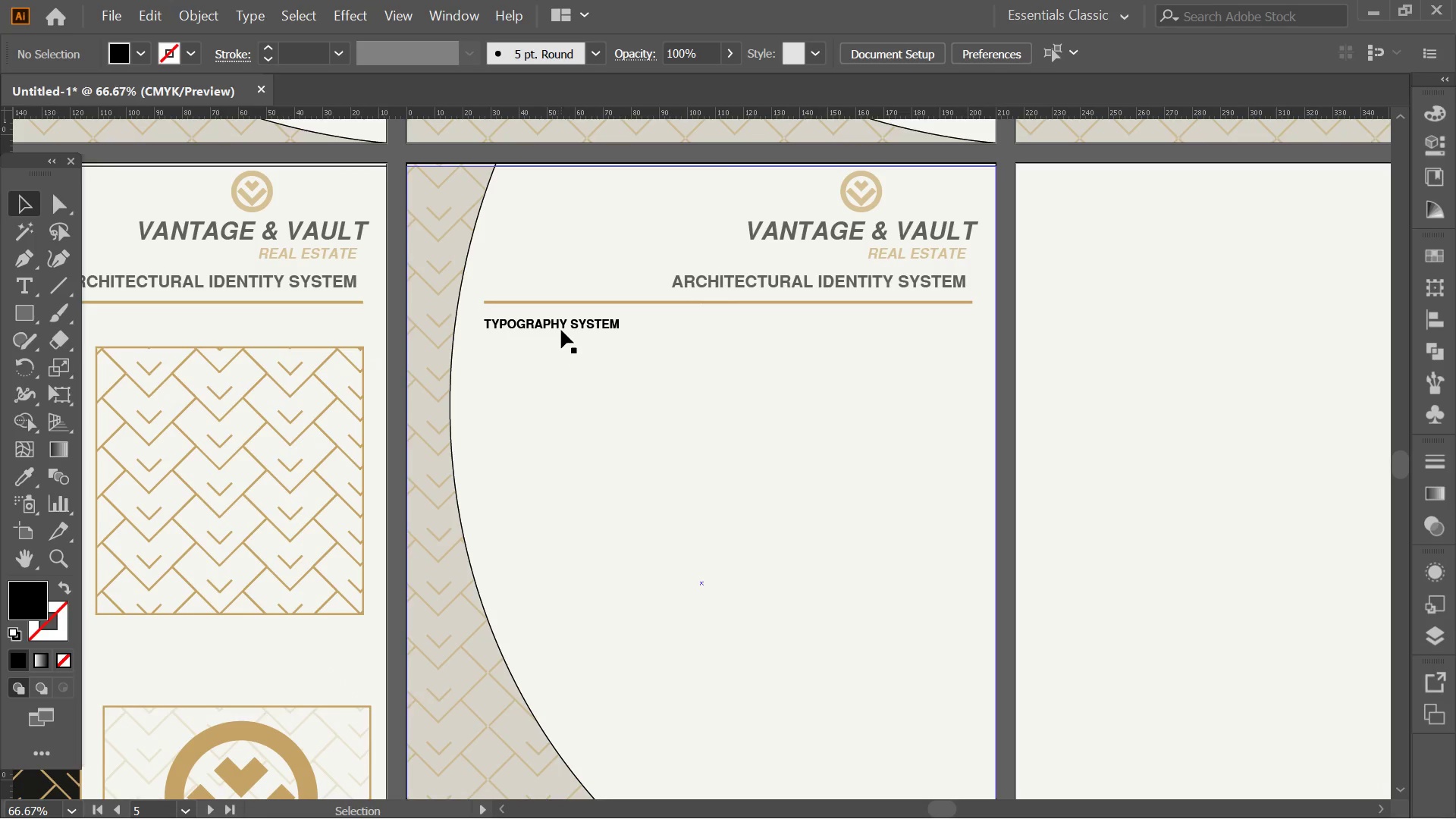 
left_click_drag(start_coordinate=[562, 324], to_coordinate=[553, 391])
 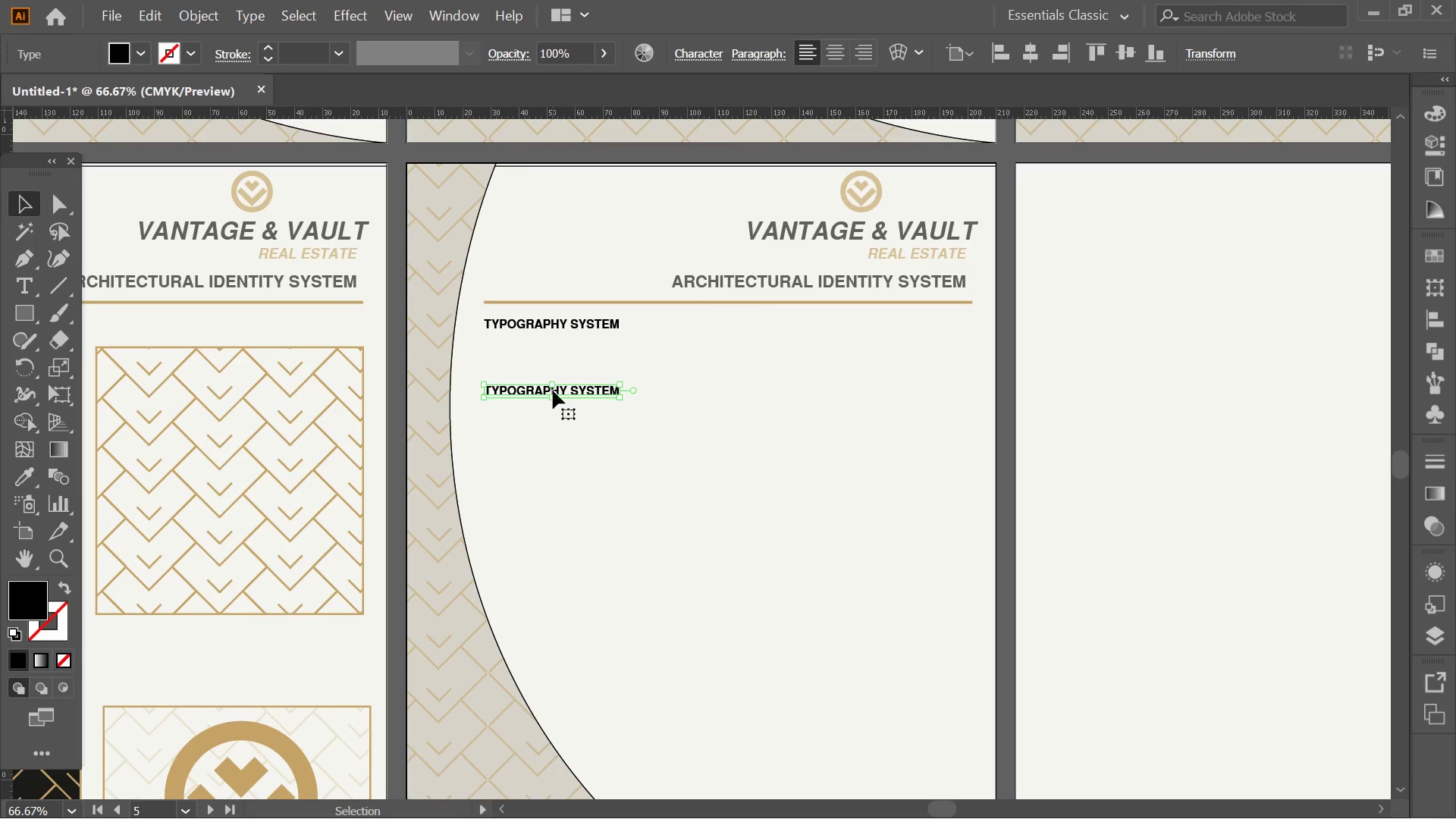 
hold_key(key=ShiftLeft, duration=1.7)
 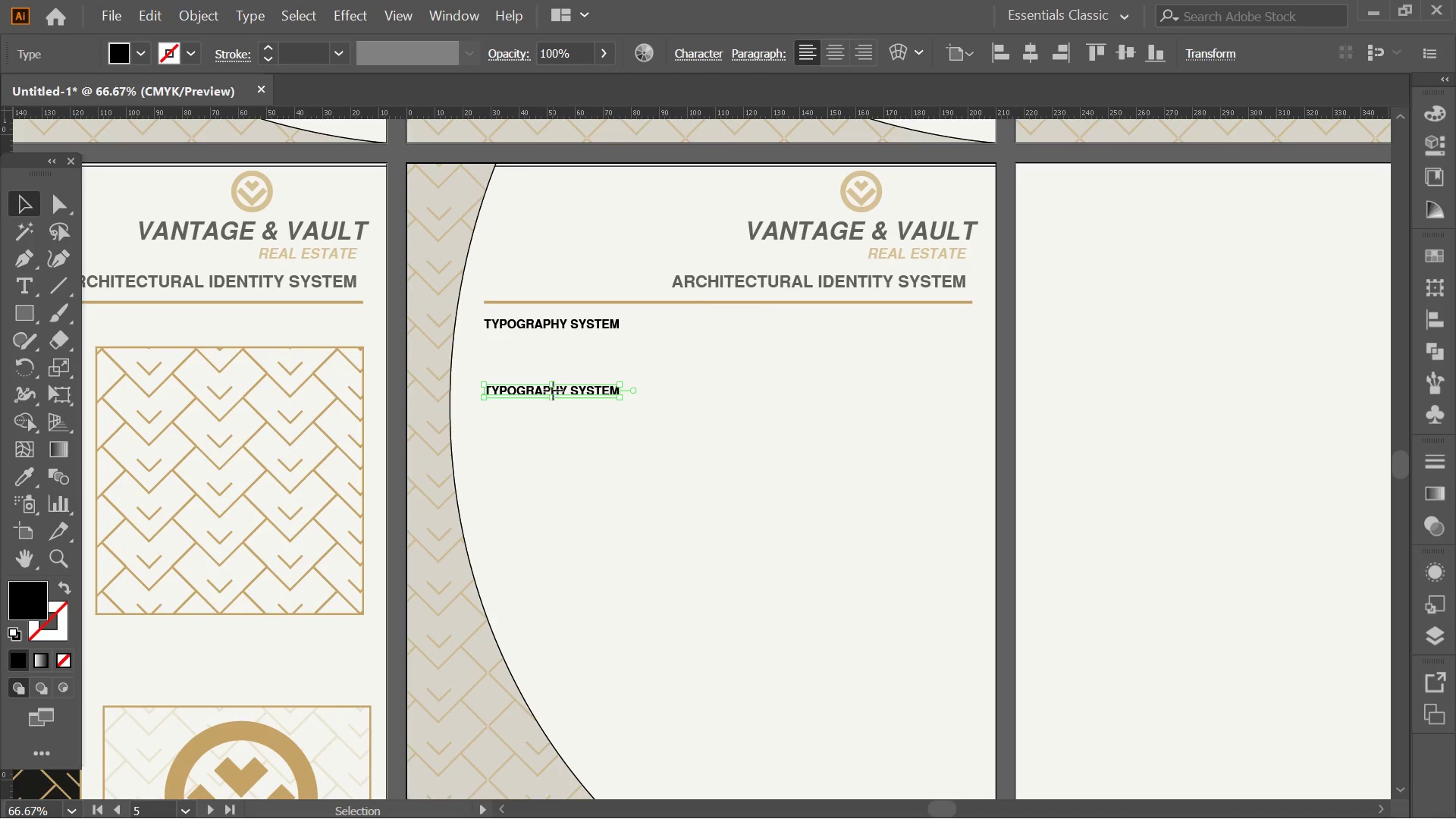 
double_click([553, 391])
 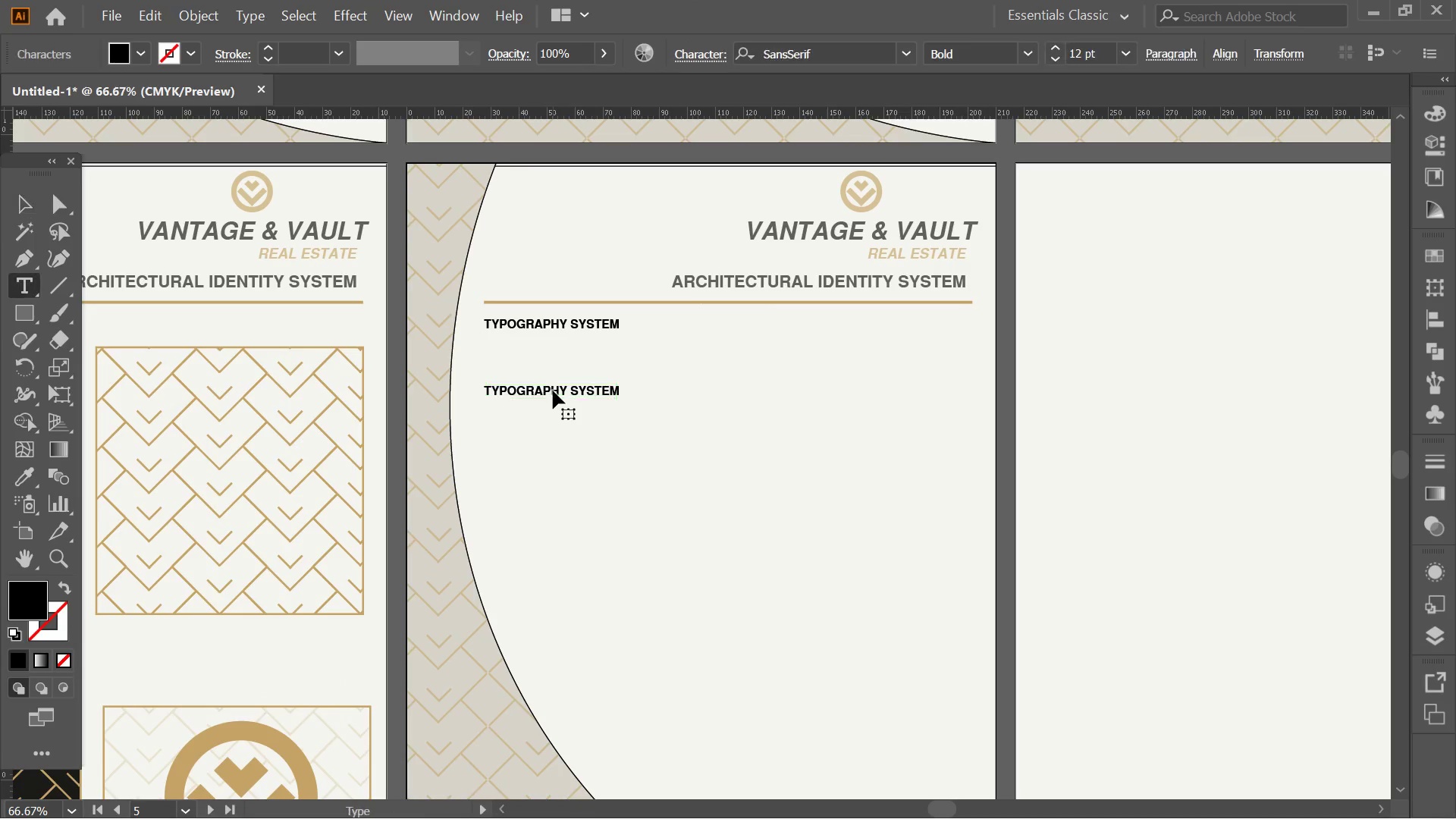 
triple_click([553, 391])
 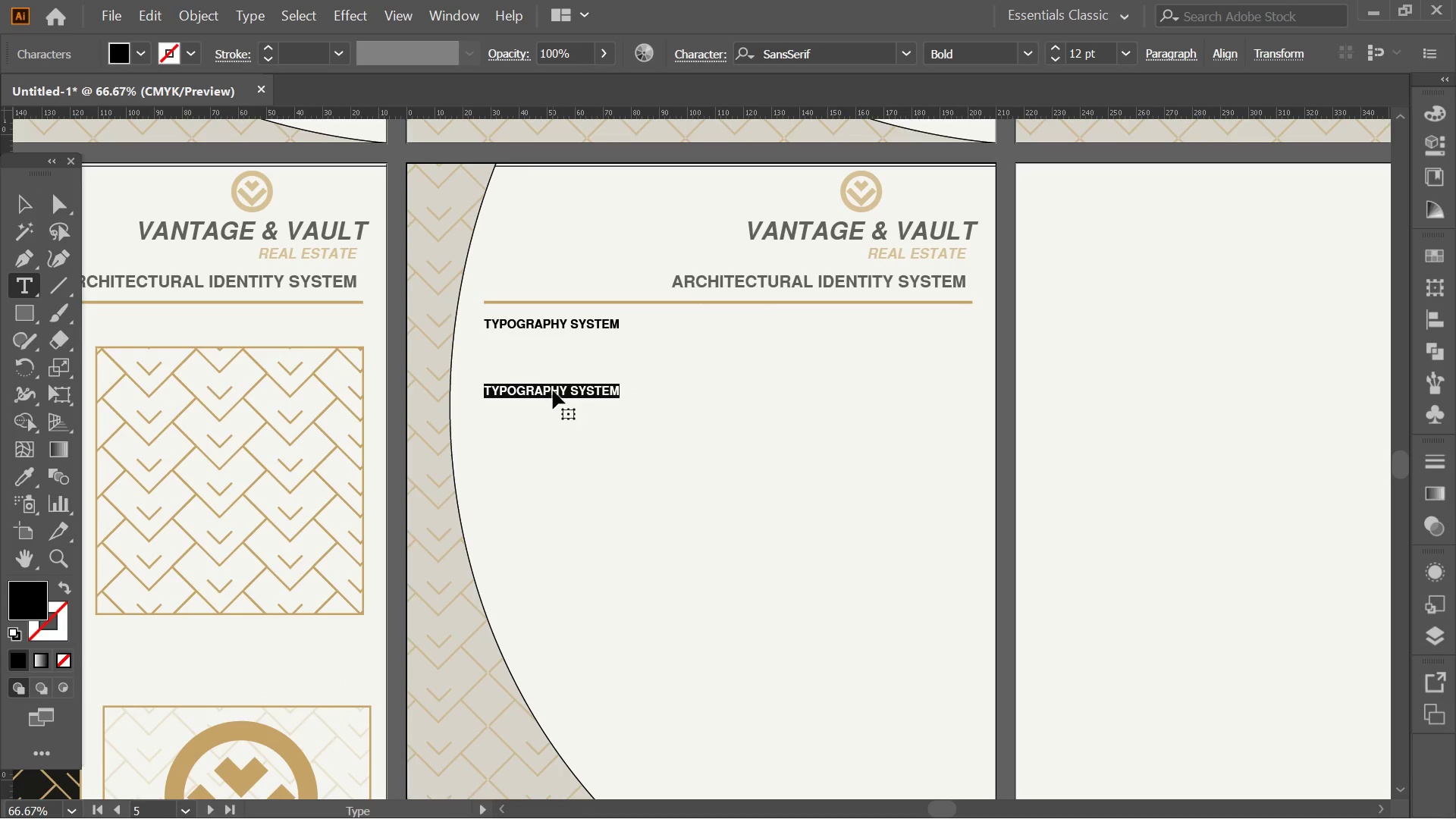 
type(HEADINGS)
 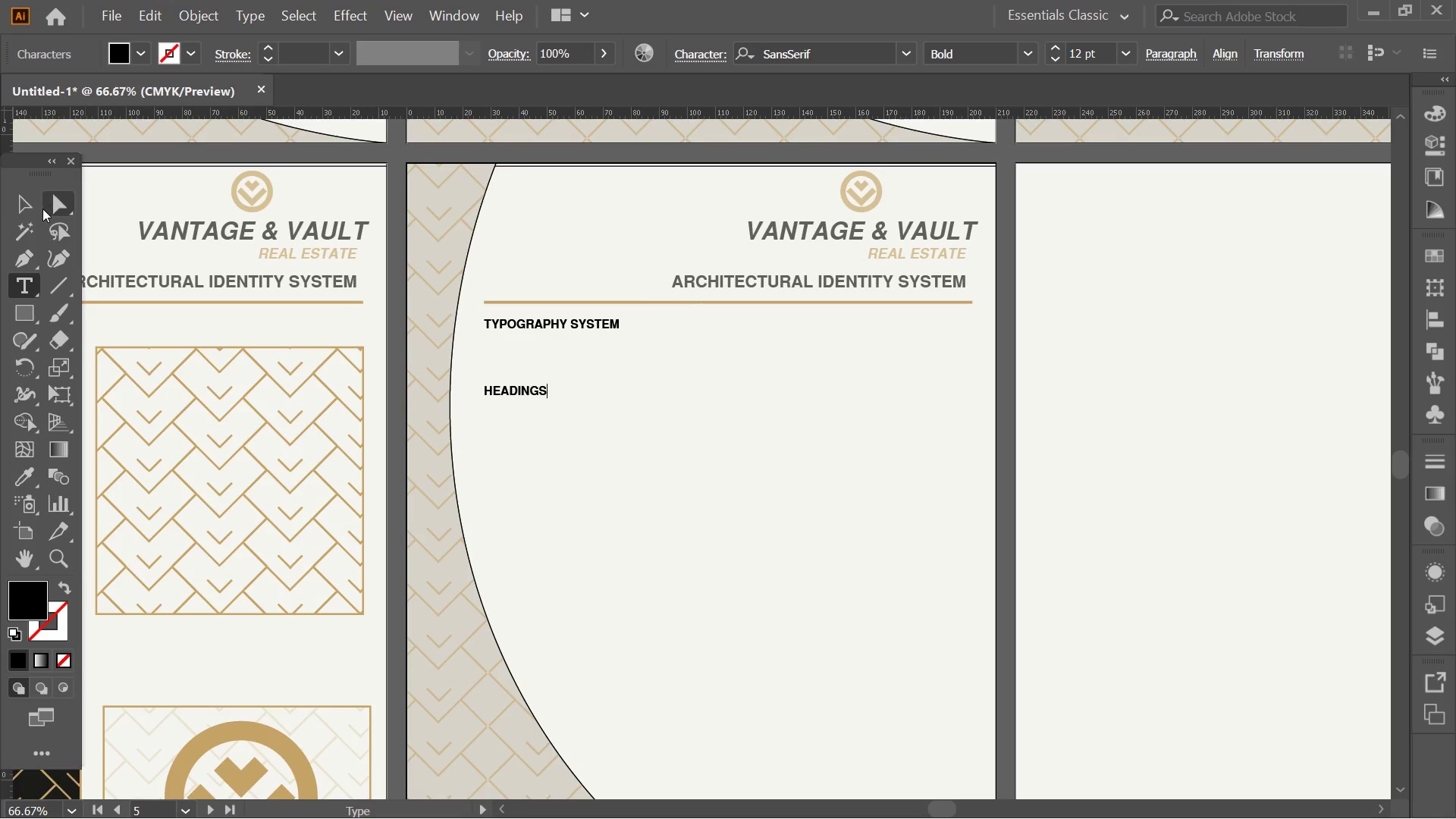 
left_click([39, 210])
 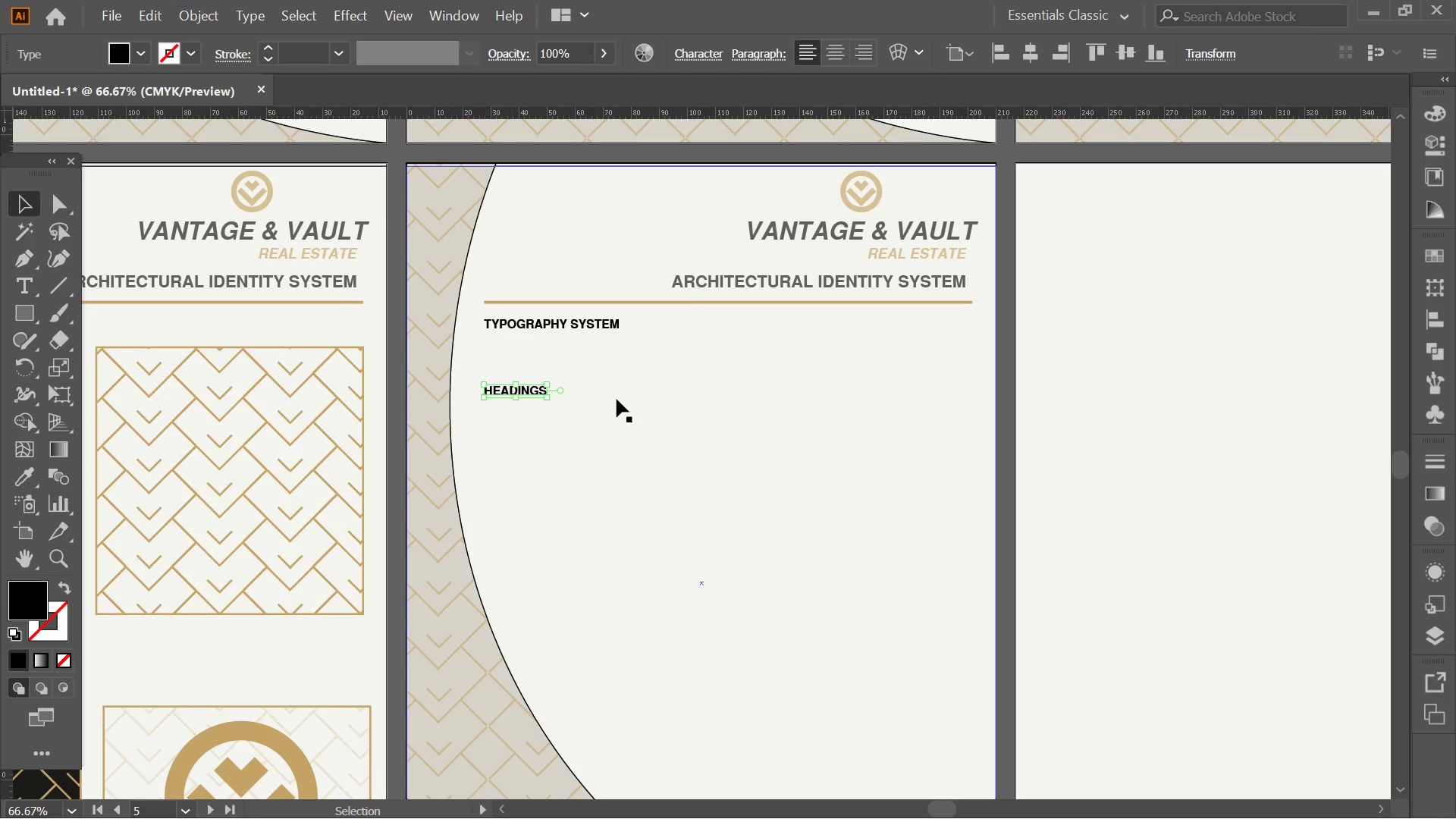 
hold_key(key=AltLeft, duration=0.41)
scroll: coordinate [620, 391], scroll_direction: up, amount: 2.0
 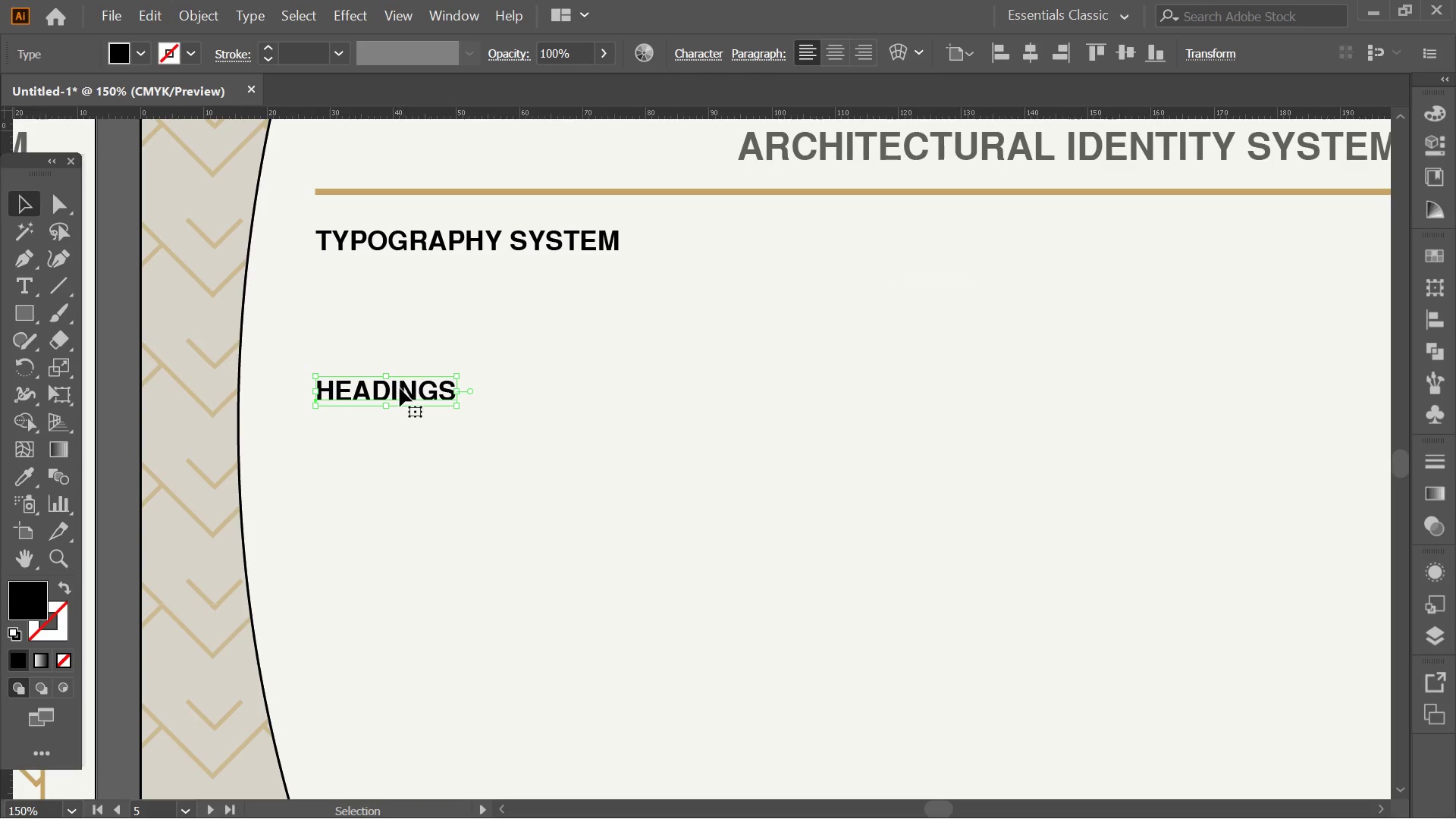 
left_click_drag(start_coordinate=[398, 387], to_coordinate=[394, 351])
 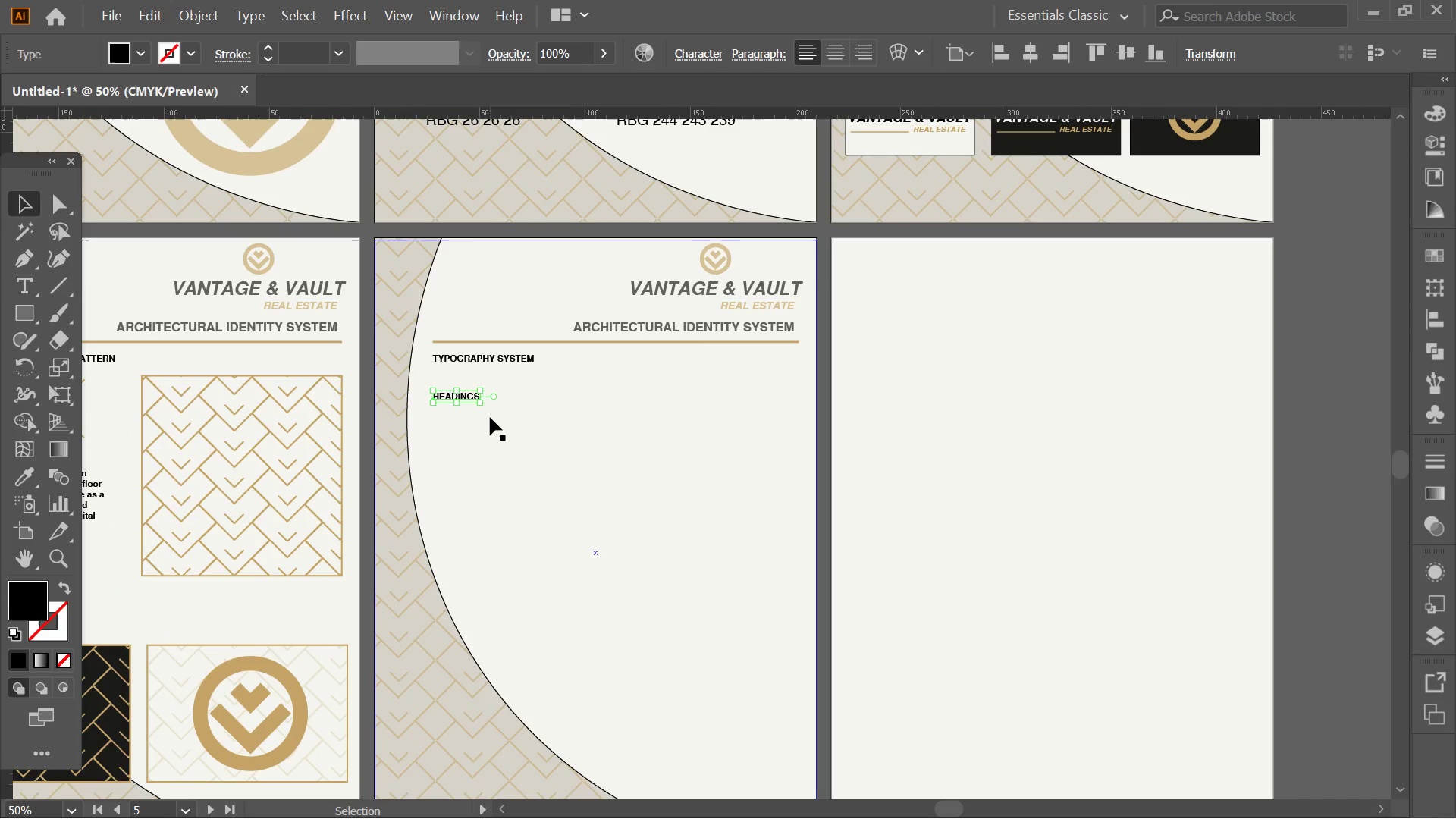 
hold_key(key=ShiftLeft, duration=0.47)
 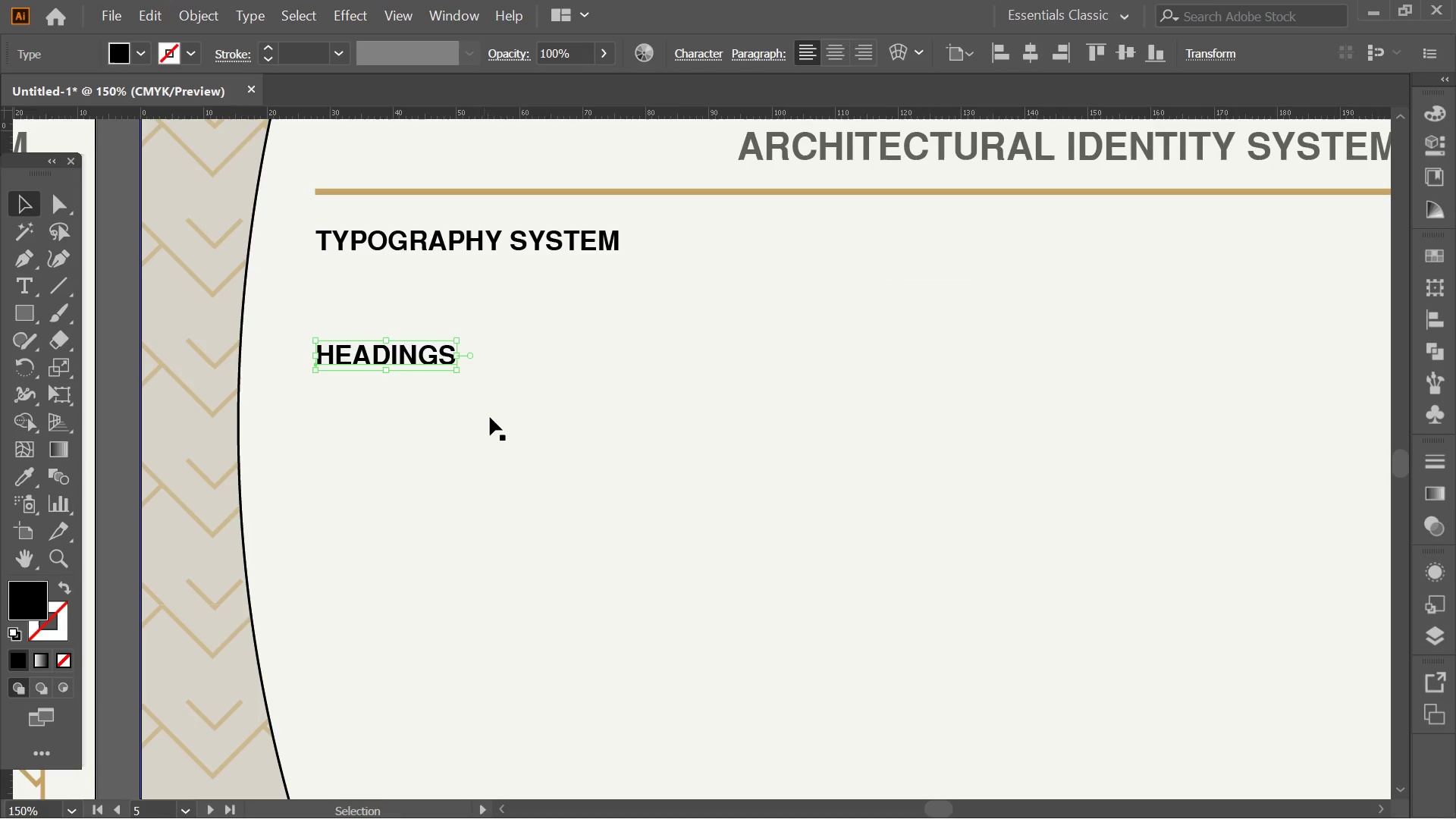 
key(Alt+AltLeft)
 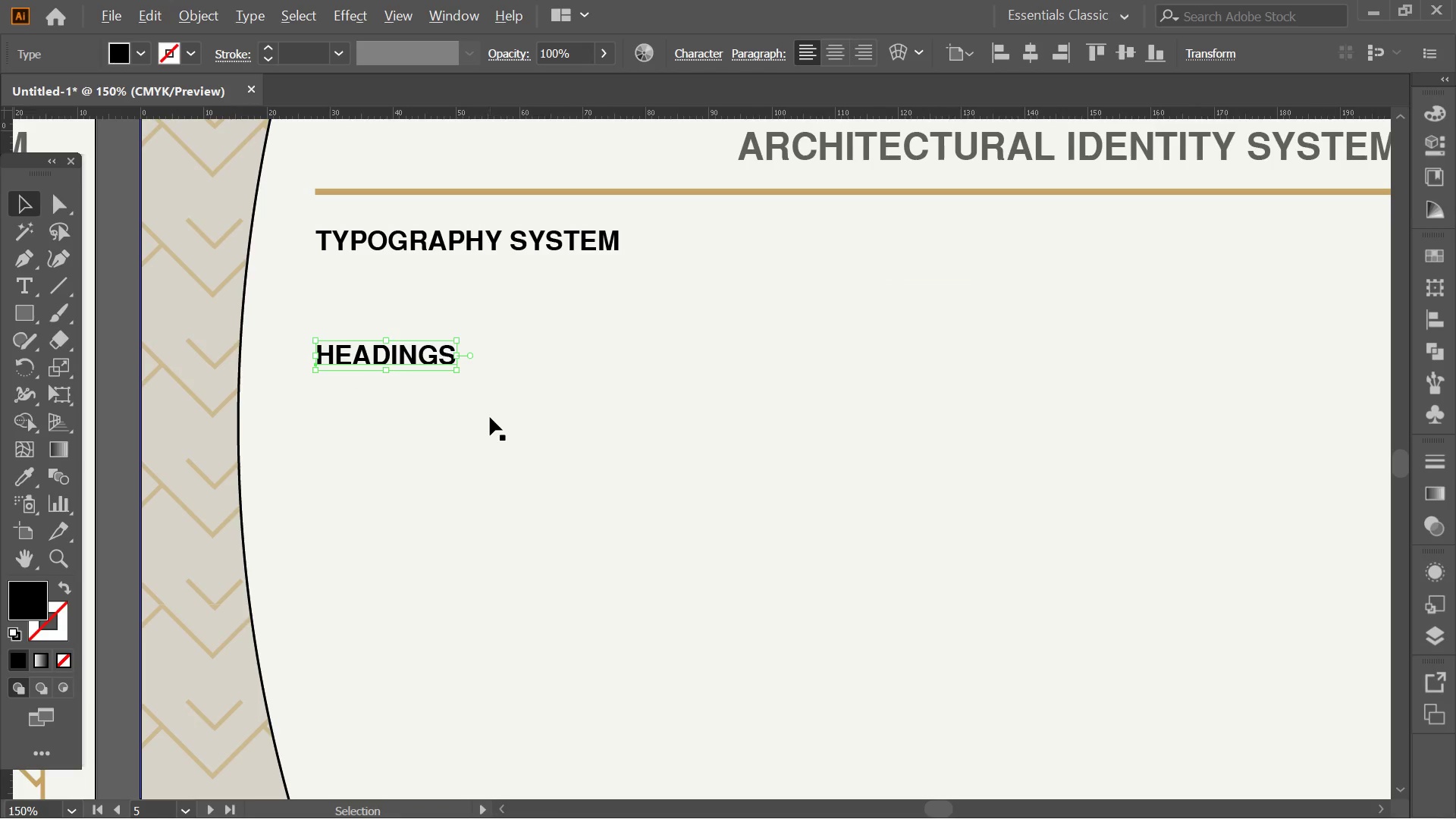 
key(Alt+AltLeft)
 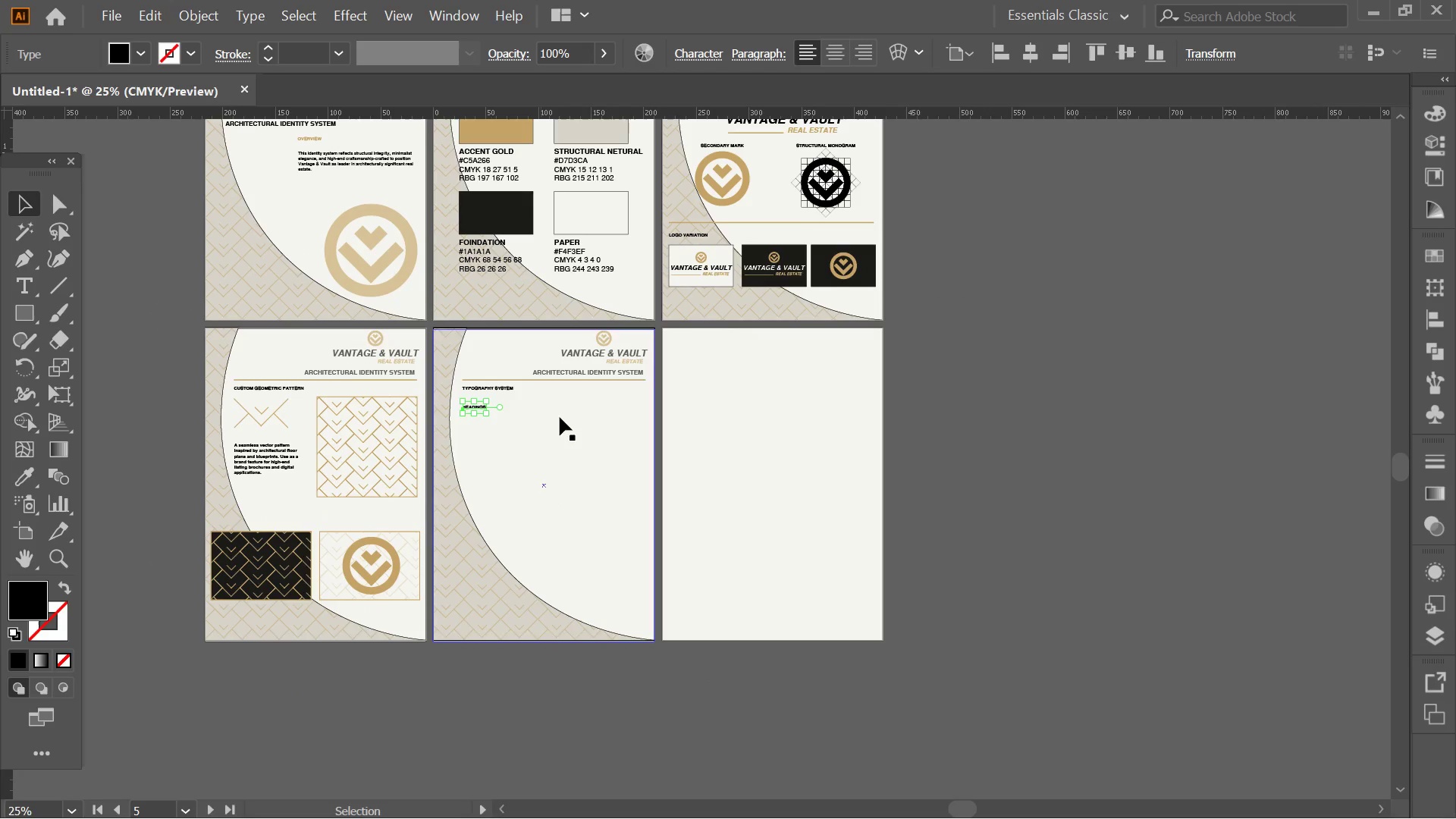 
scroll: coordinate [491, 417], scroll_direction: down, amount: 5.0
 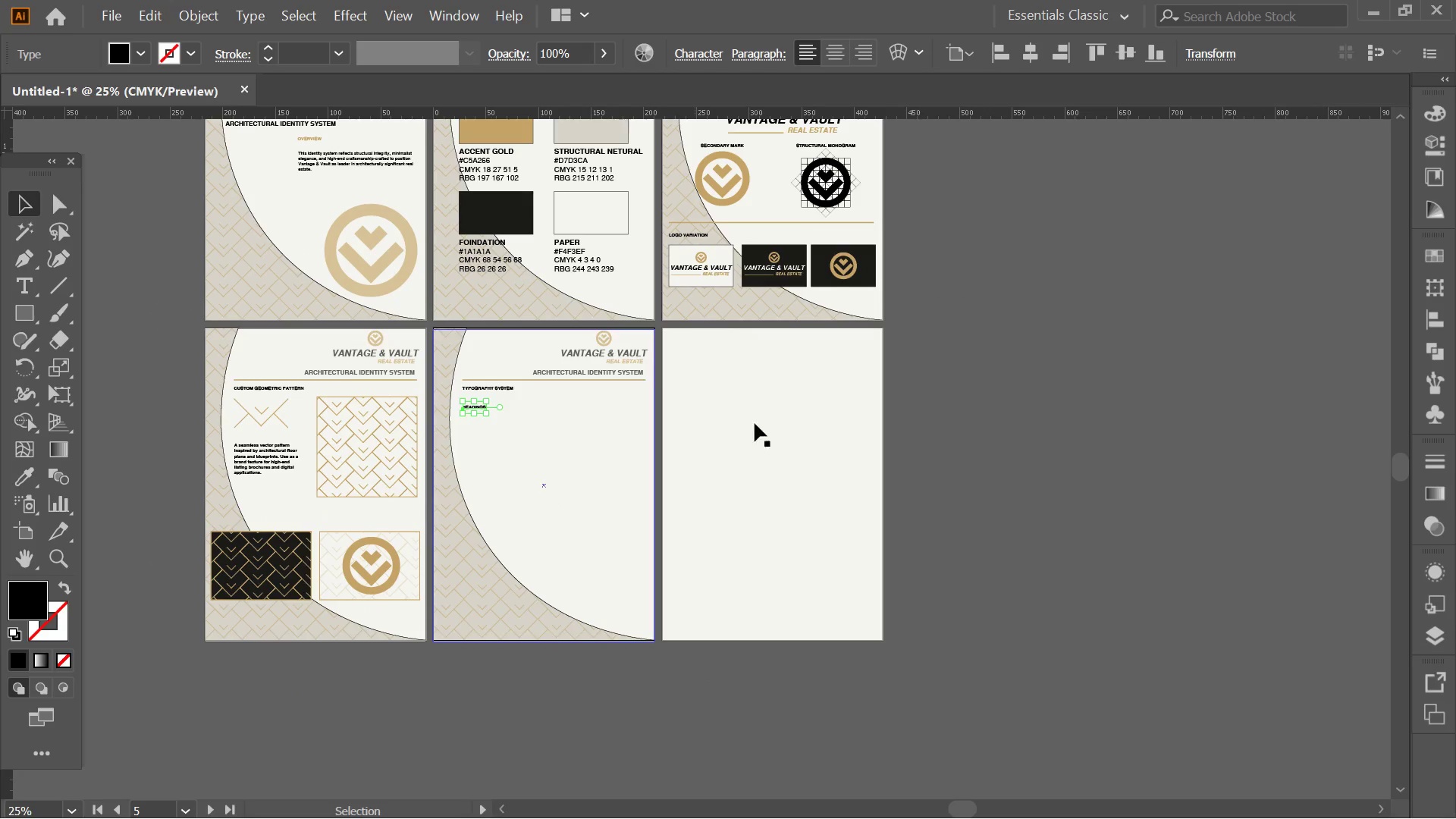 
key(Space)
 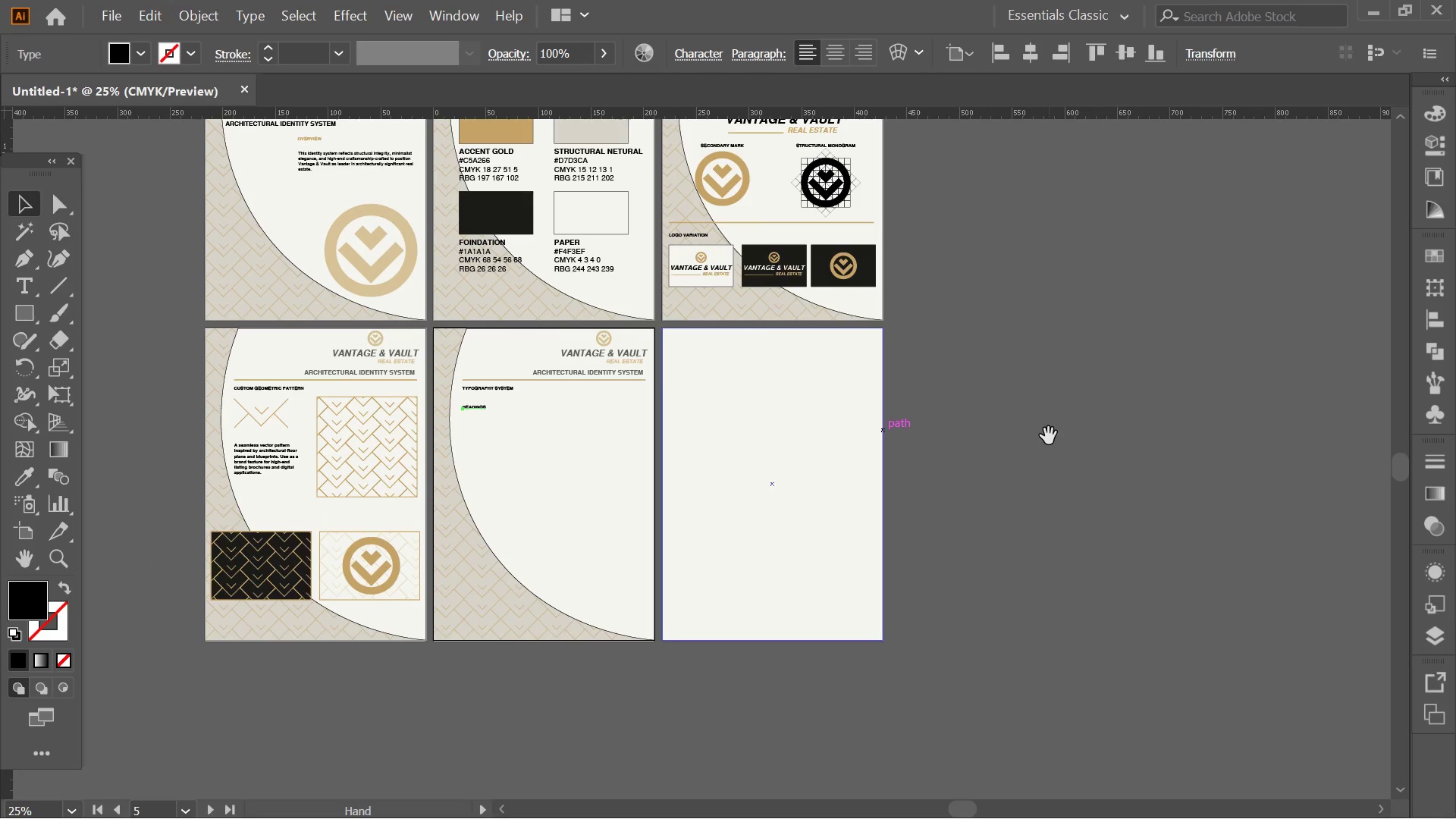 
left_click([1049, 436])
 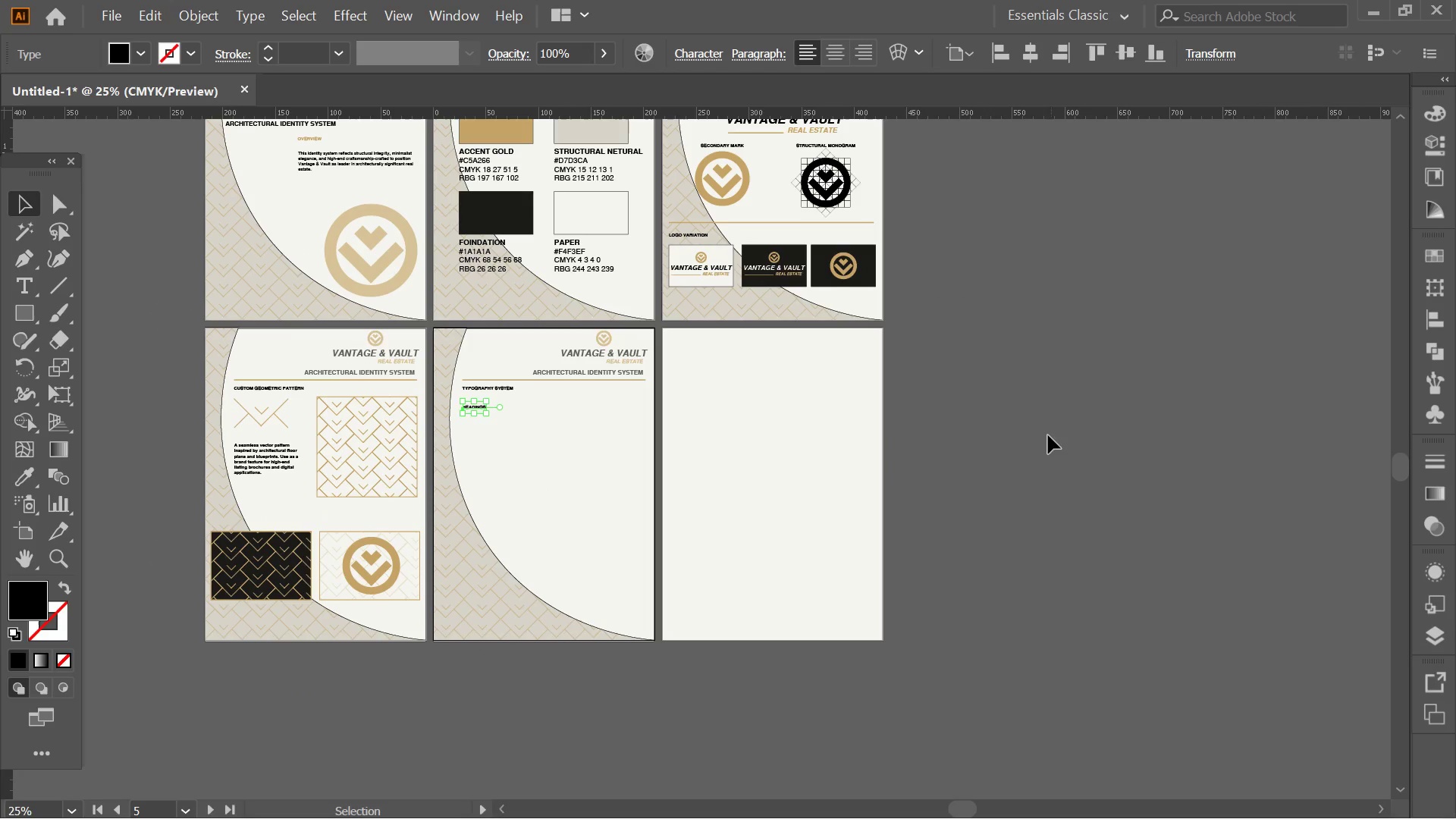 
hold_key(key=AltLeft, duration=0.55)
scroll: coordinate [470, 359], scroll_direction: up, amount: 1.0
 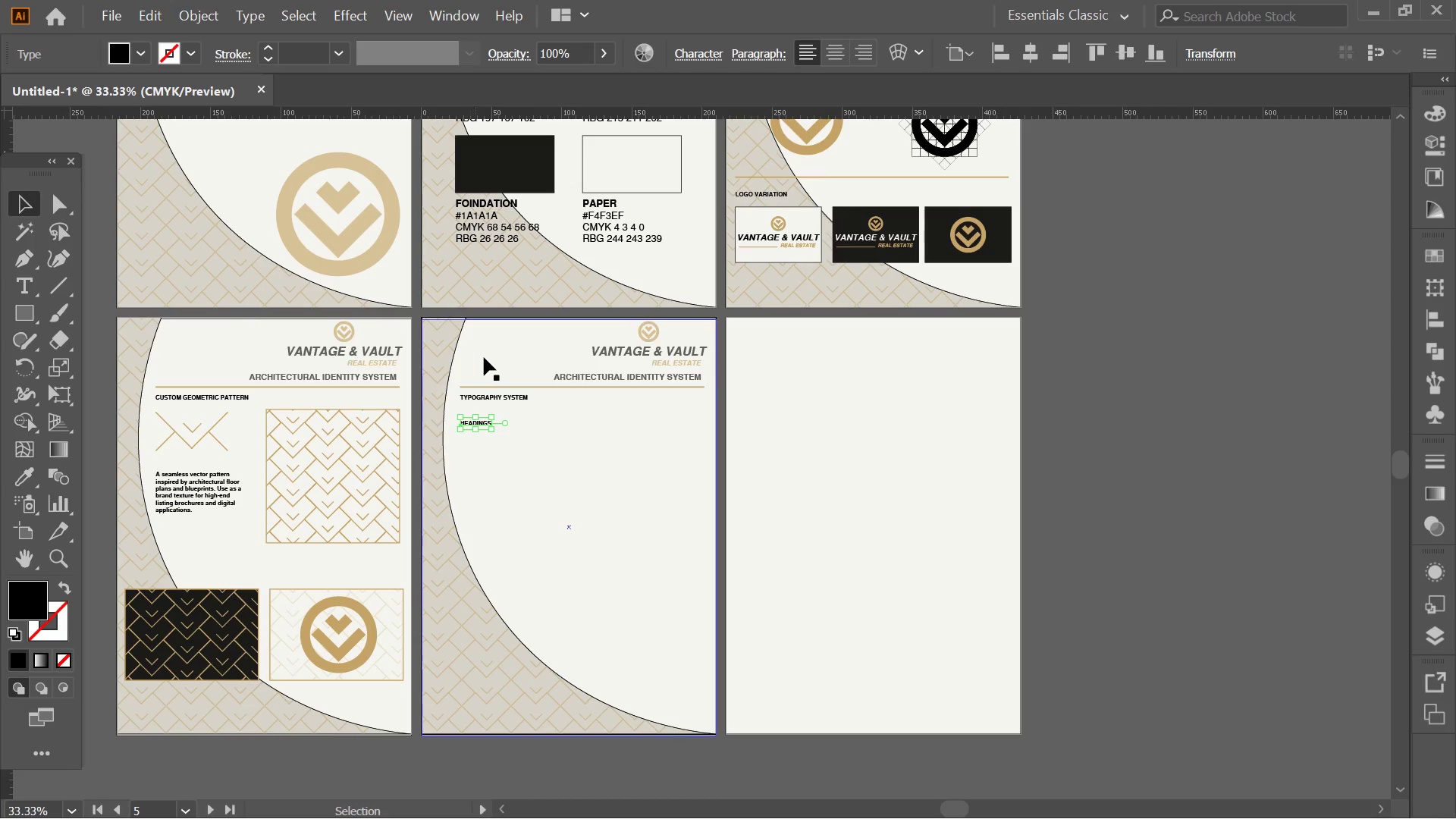 
hold_key(key=Space, duration=1.53)
 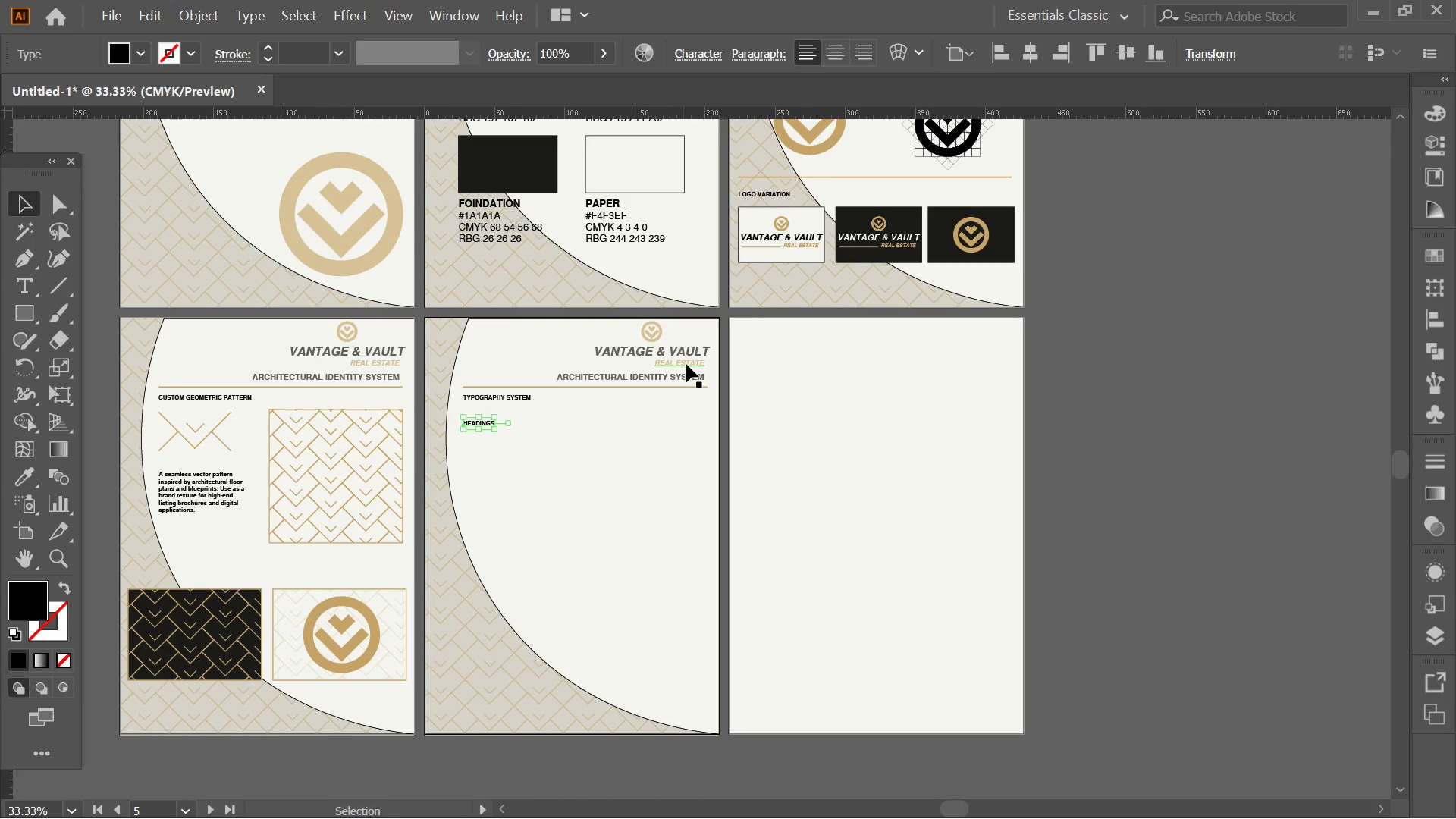 
hold_key(key=Space, duration=0.41)
 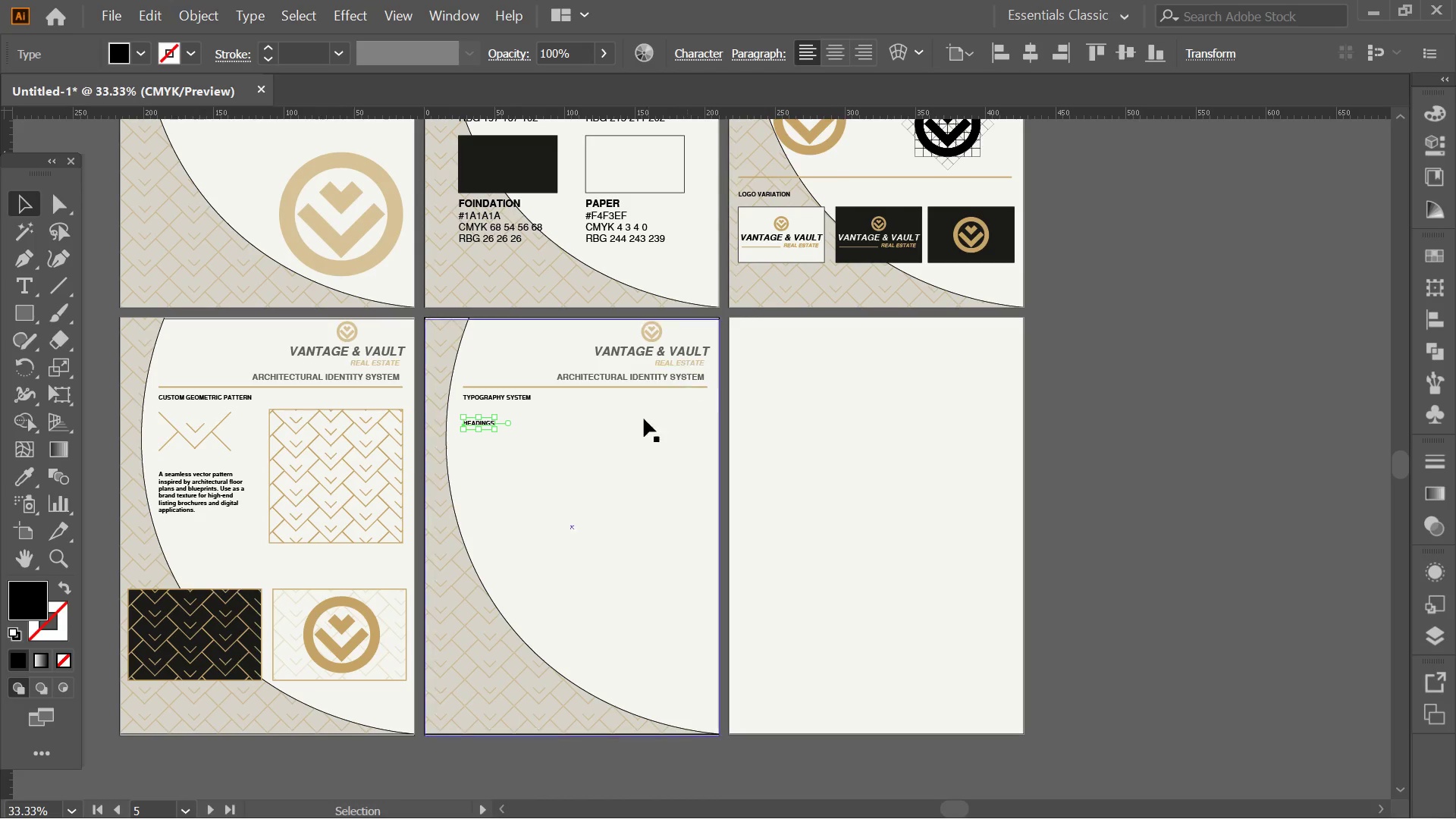 
hold_key(key=AltLeft, duration=0.44)
 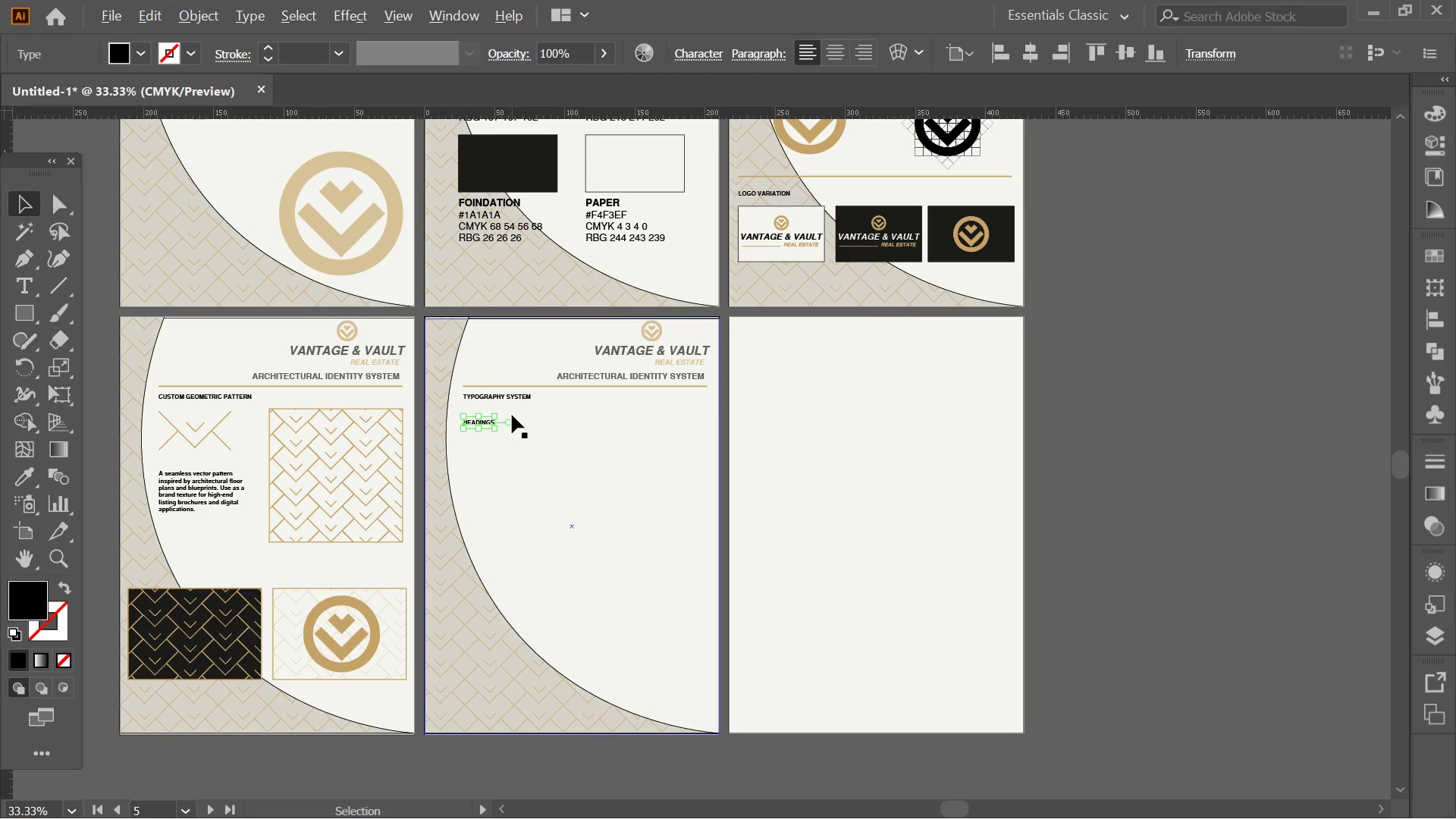 
hold_key(key=AltLeft, duration=0.67)
 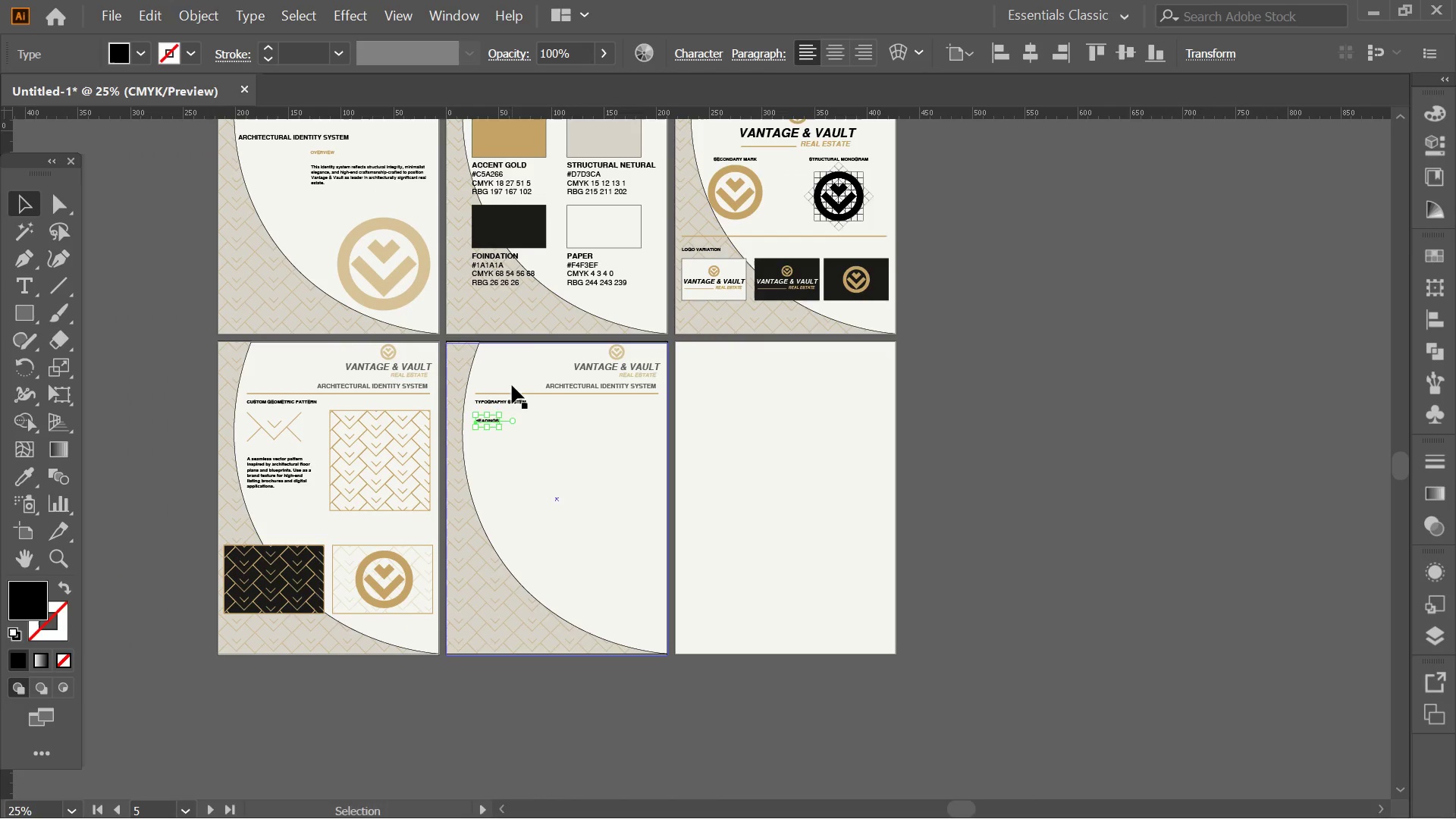 
hold_key(key=Space, duration=0.61)
 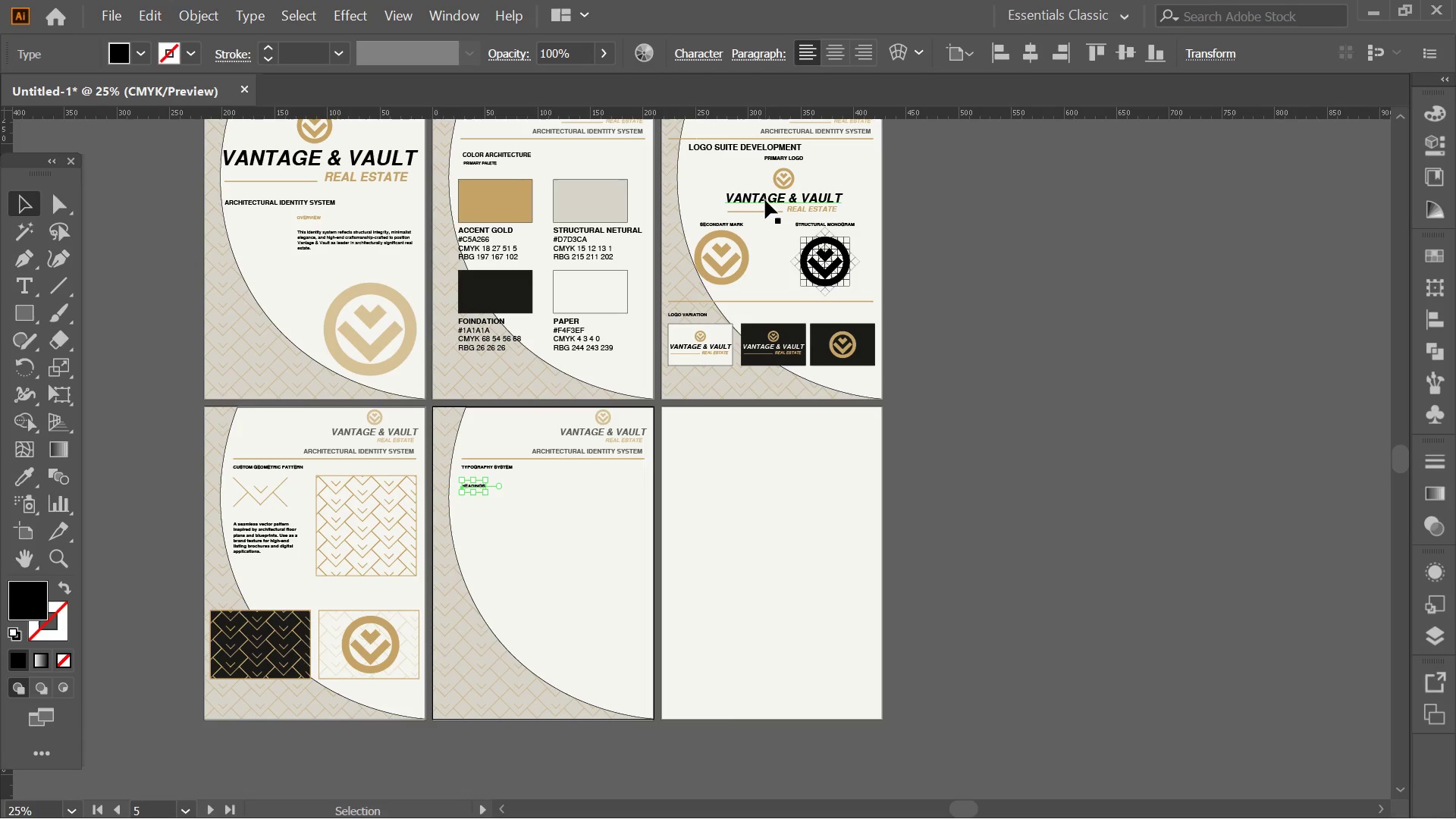 
scroll: coordinate [512, 415], scroll_direction: down, amount: 1.0
 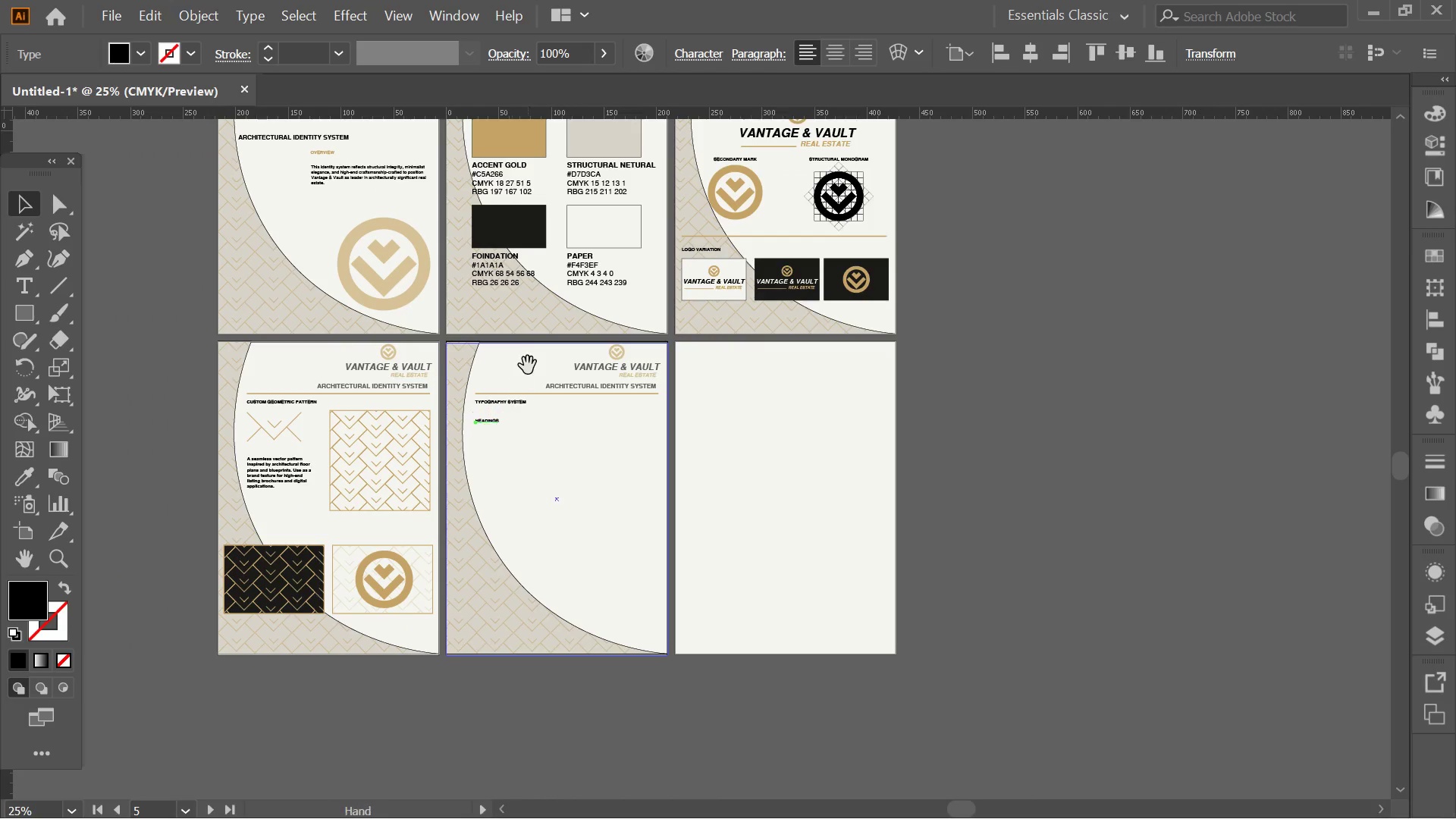 
left_click_drag(start_coordinate=[532, 361], to_coordinate=[519, 423])
 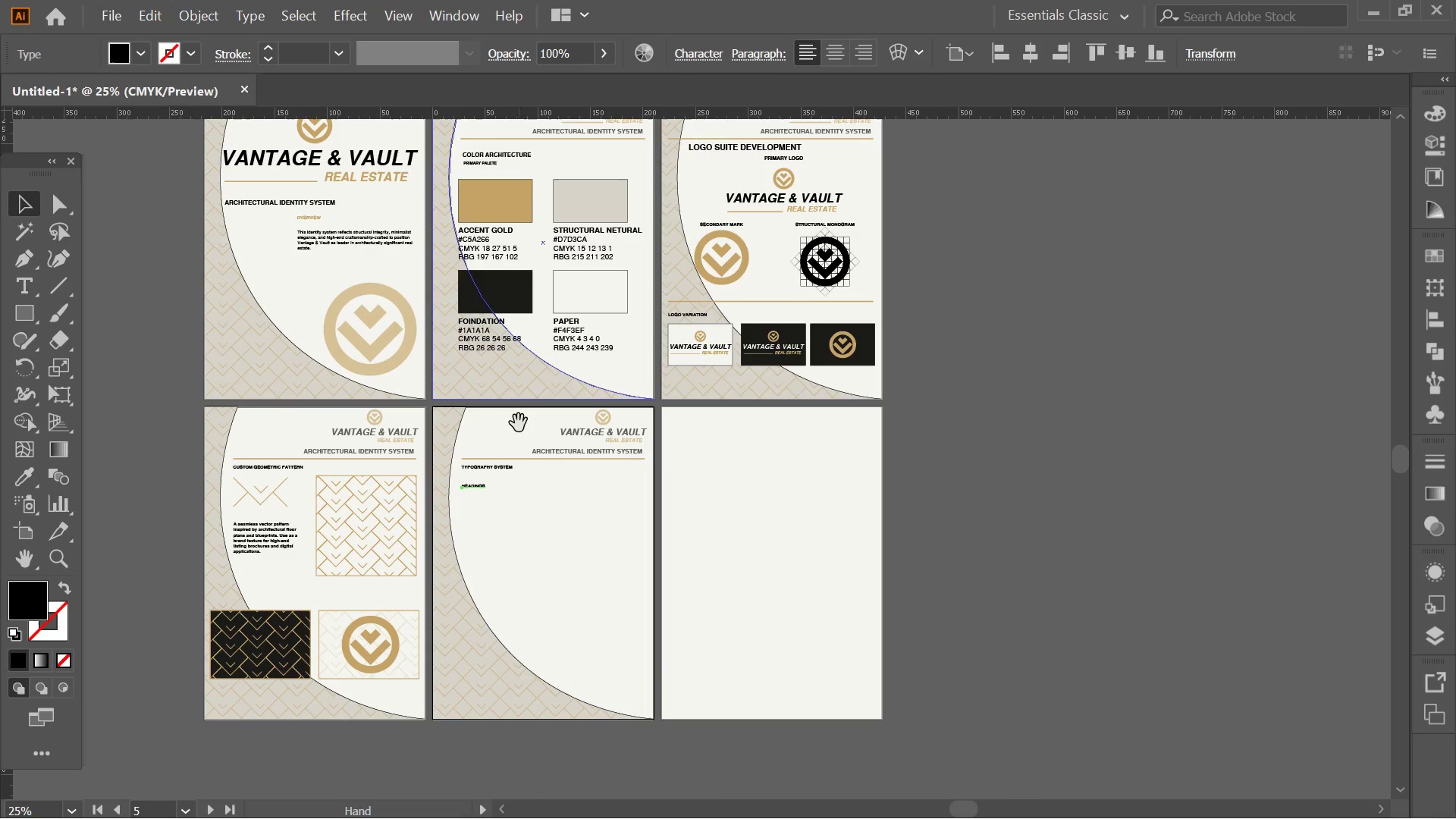 
hold_key(key=AltLeft, duration=1.83)
left_click_drag(start_coordinate=[765, 200], to_coordinate=[507, 513])
 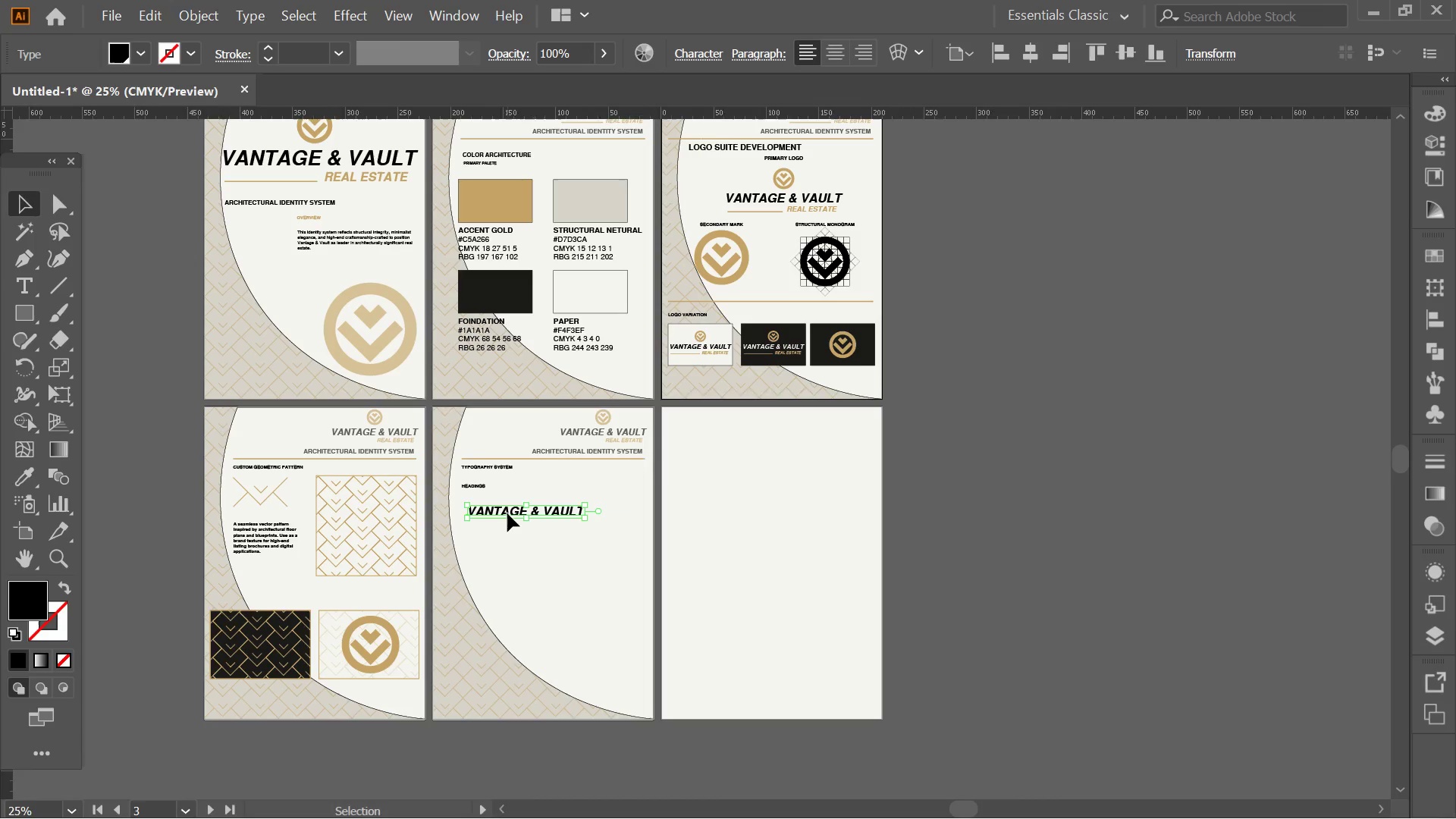 
double_click([506, 512])
 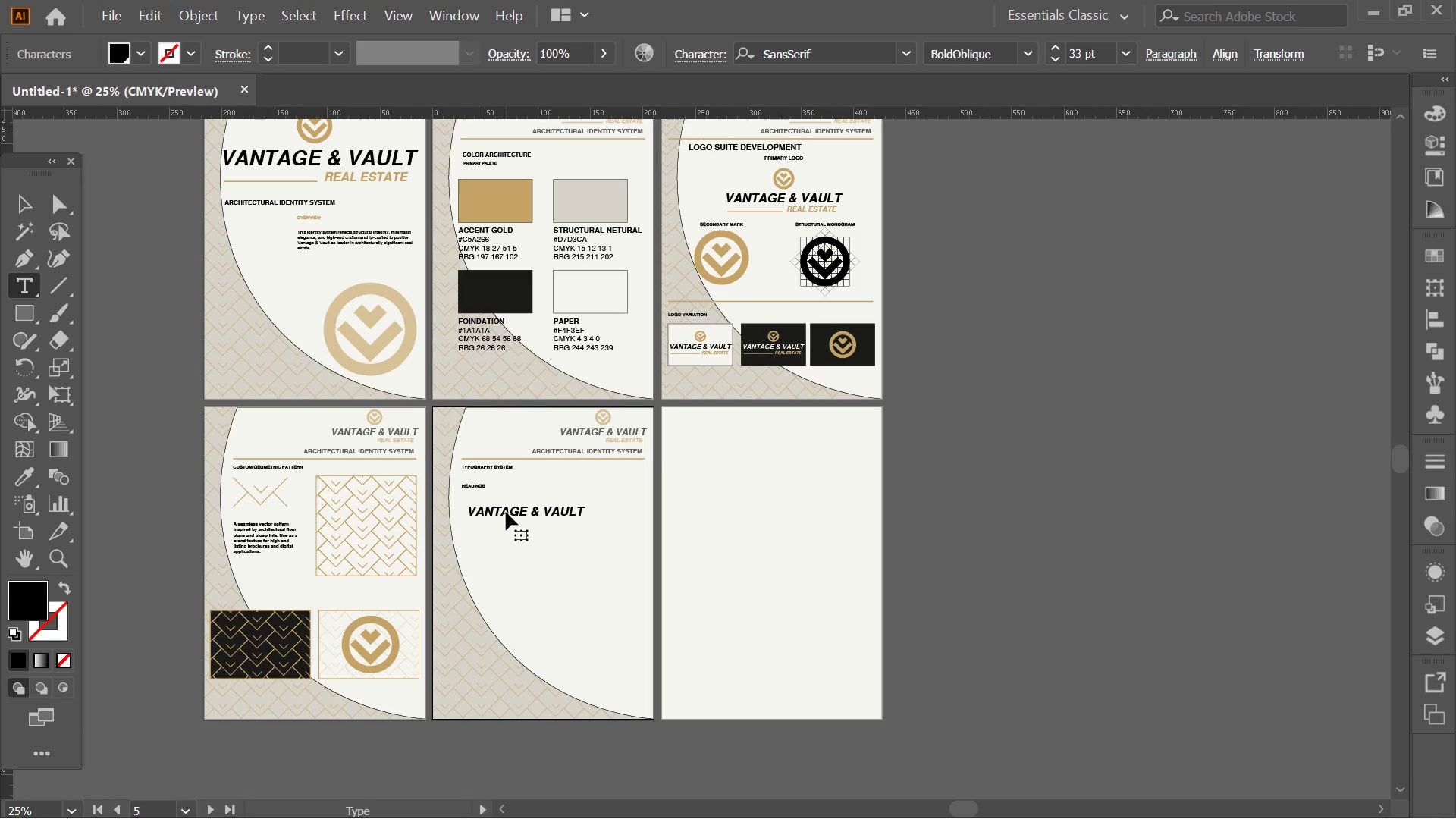 
triple_click([506, 512])
 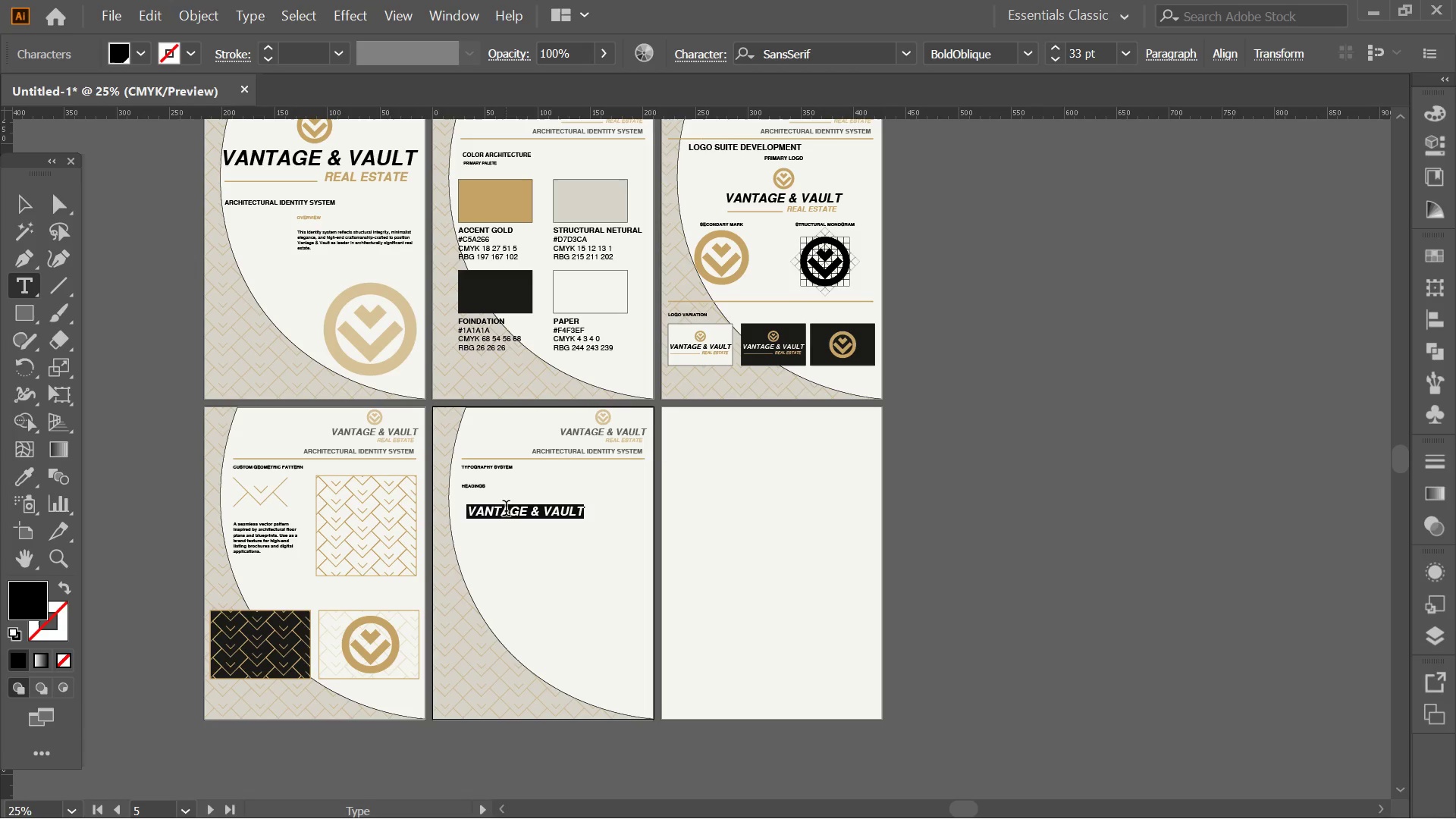 
wait(5.73)
 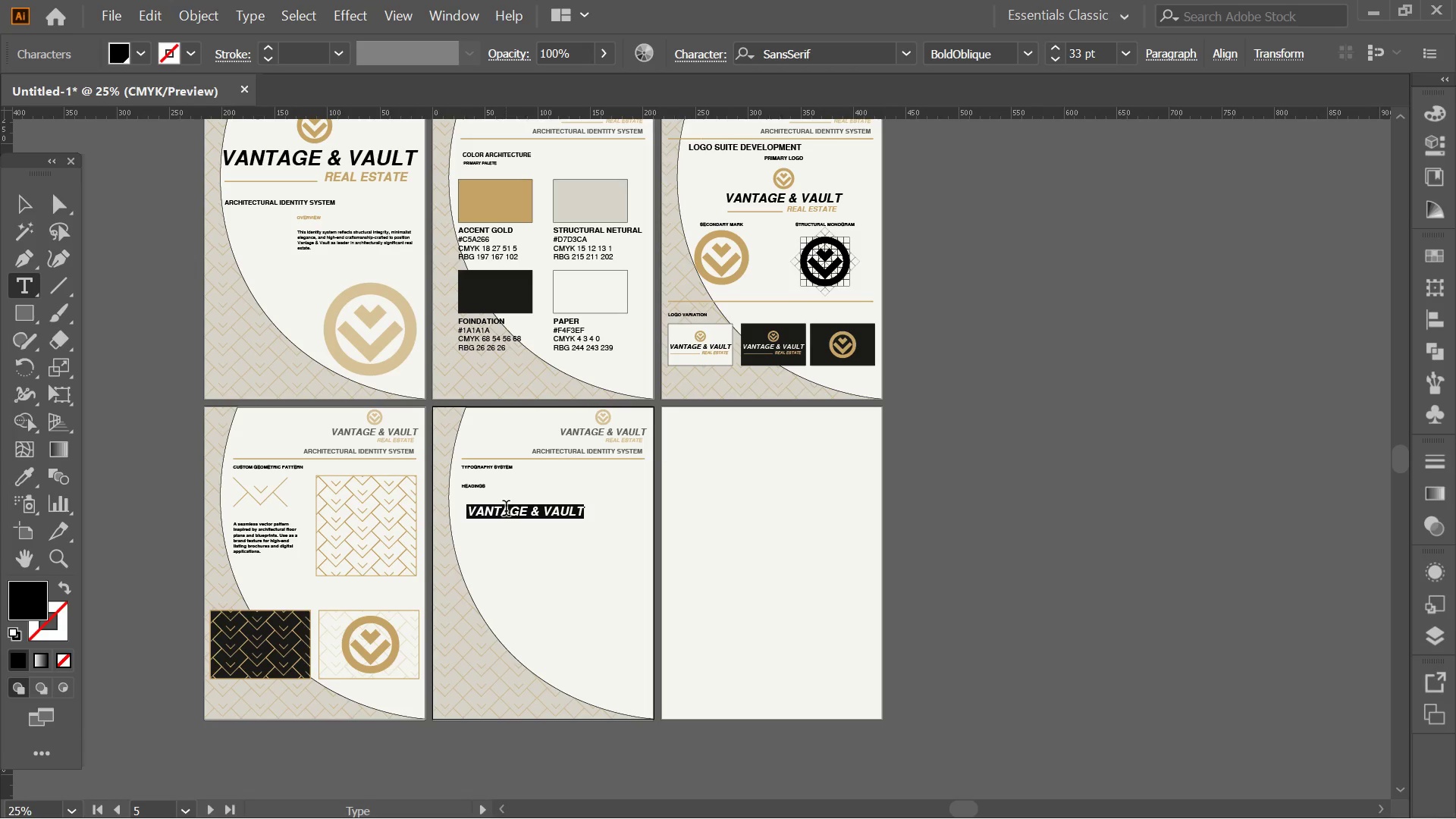 
type(ARCH)
 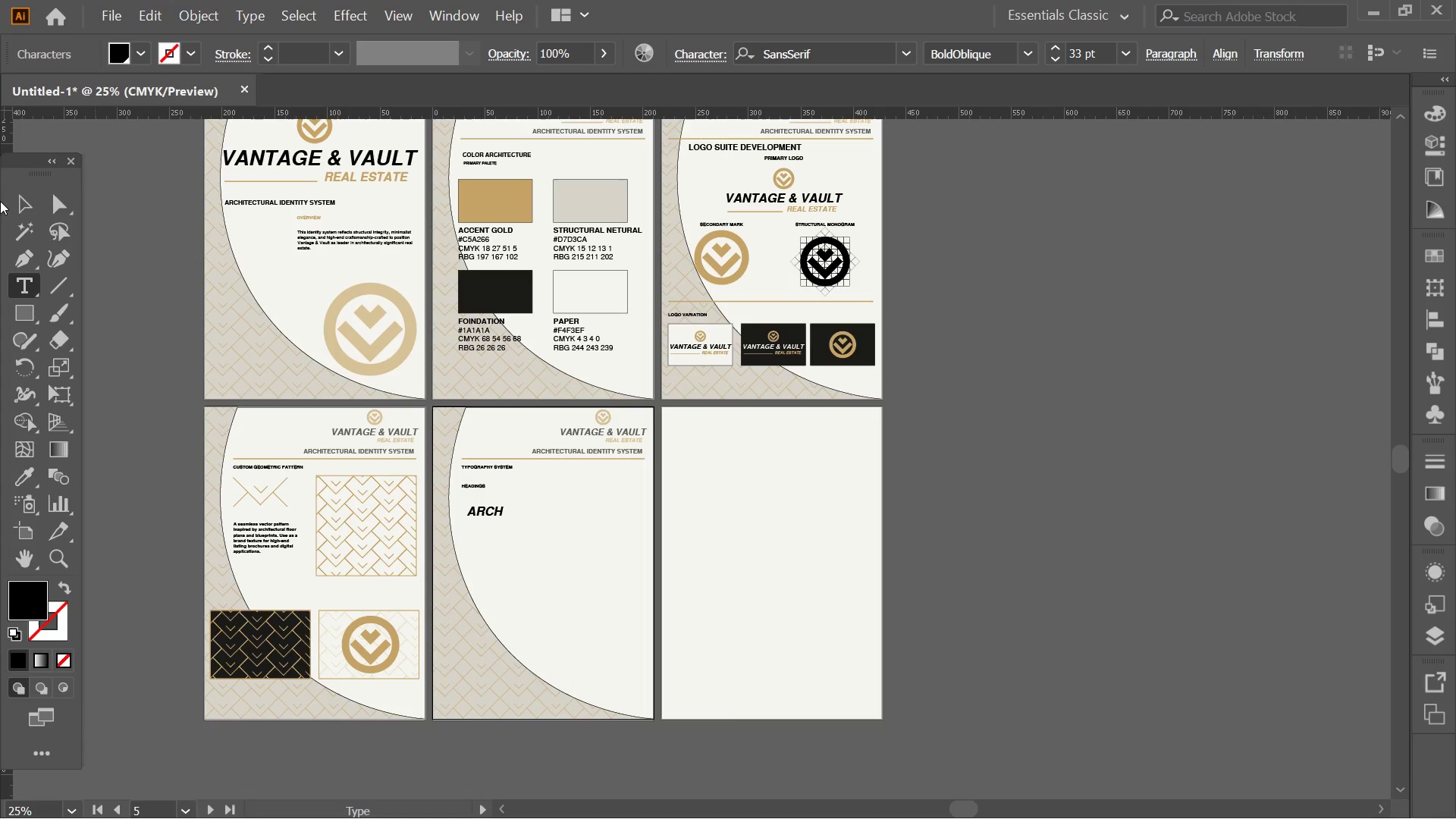 
double_click([19, 199])
 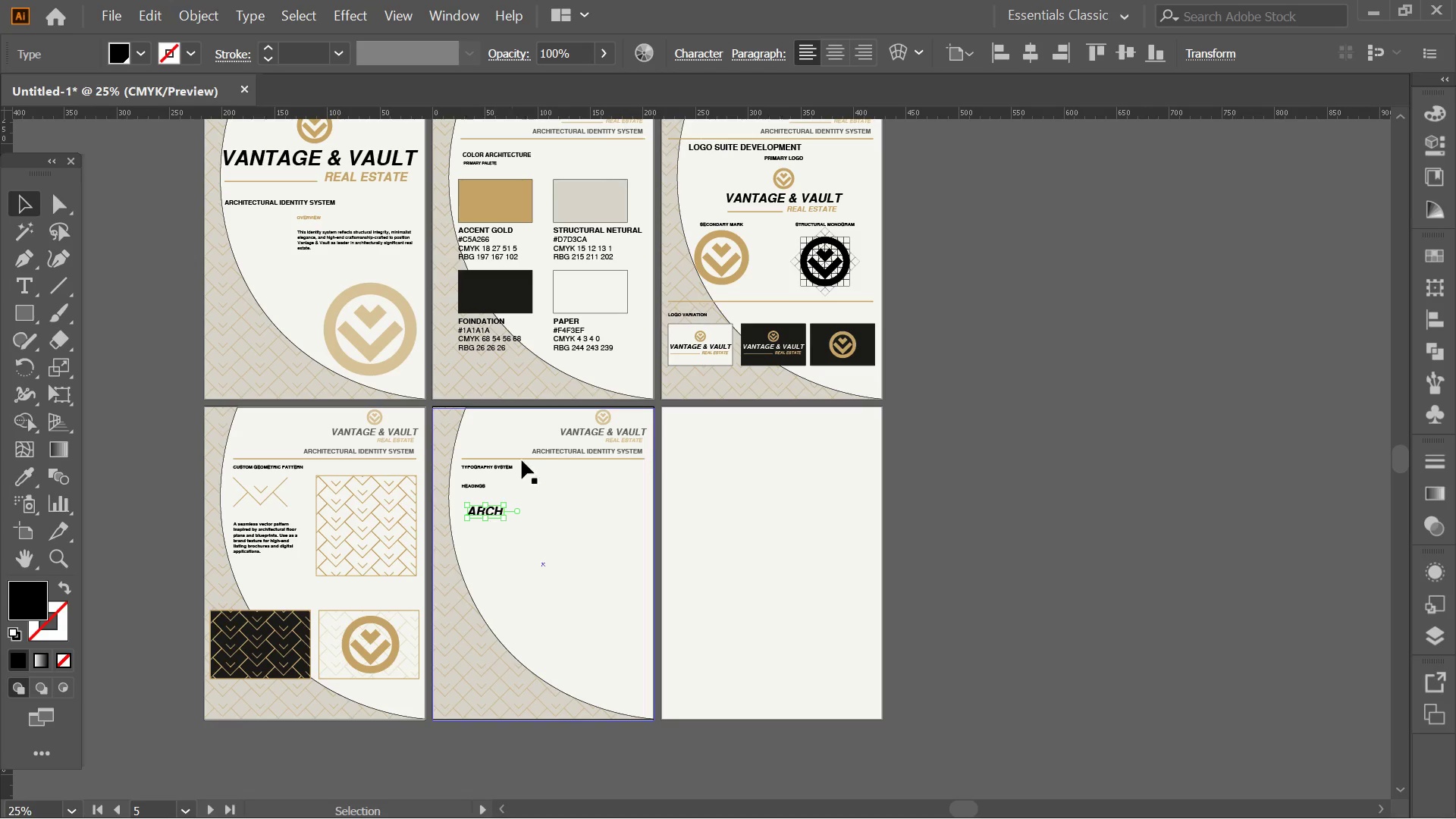 
left_click([701, 57])
 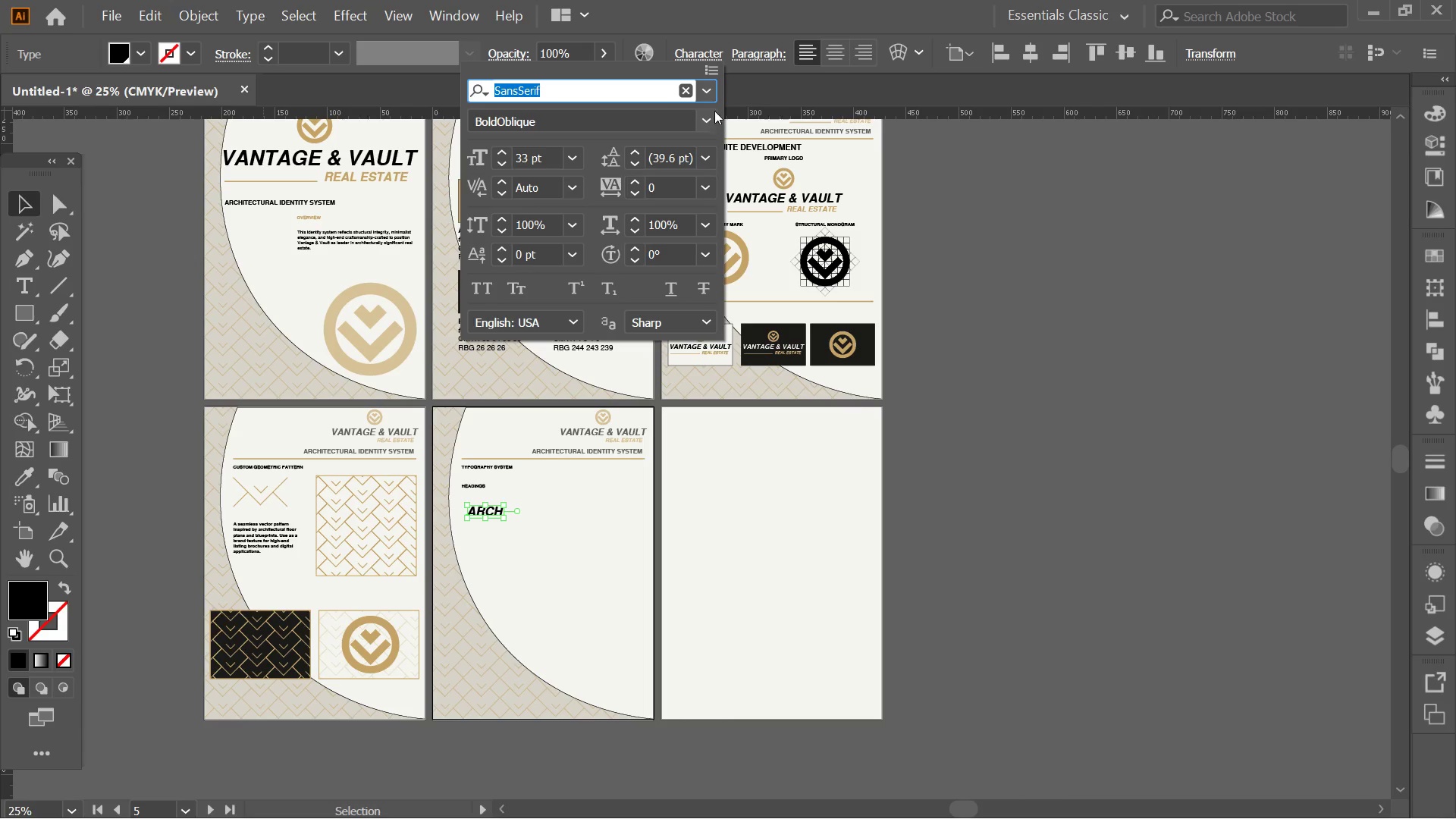 
left_click([708, 116])
 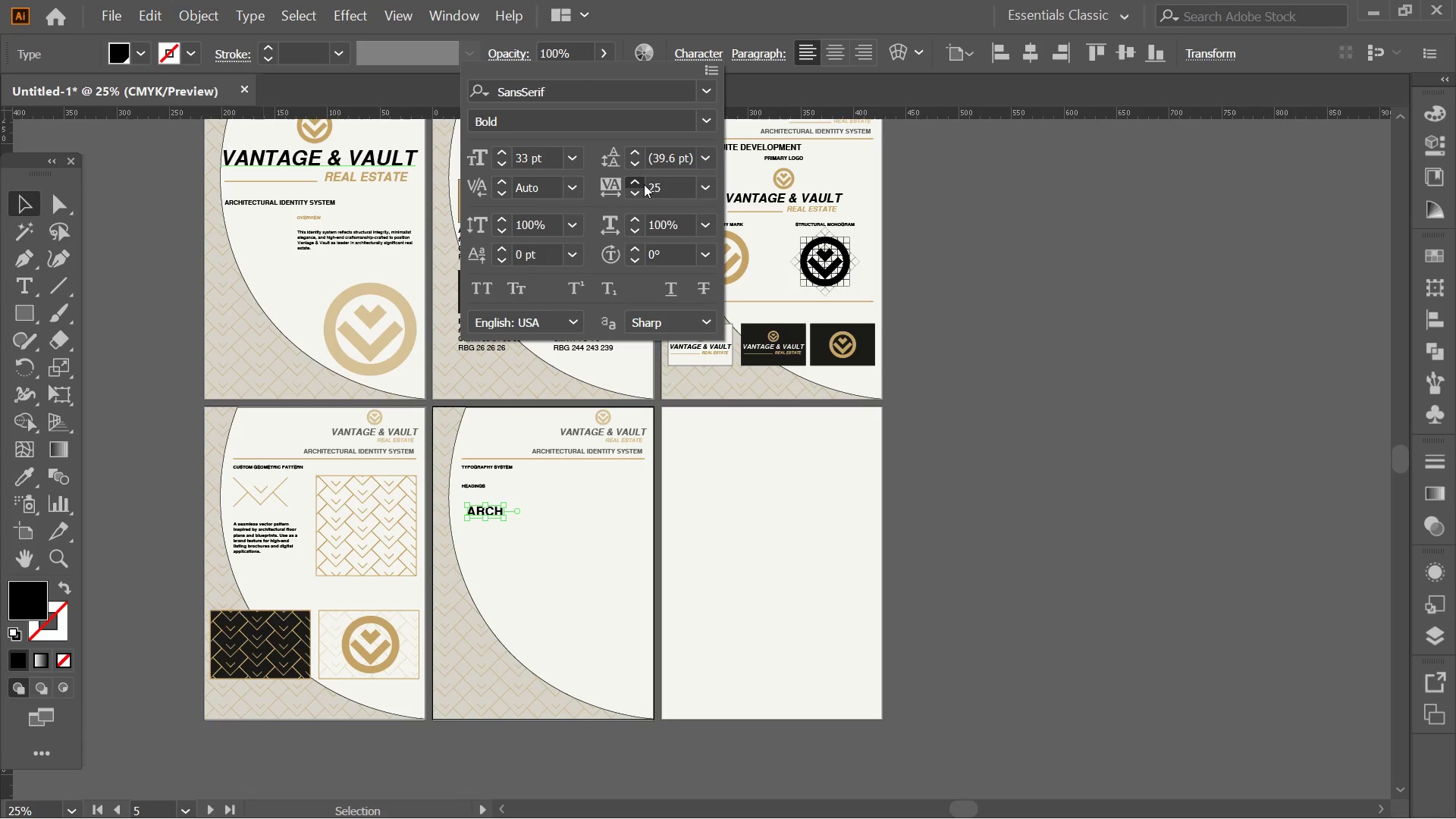 
wait(6.92)
 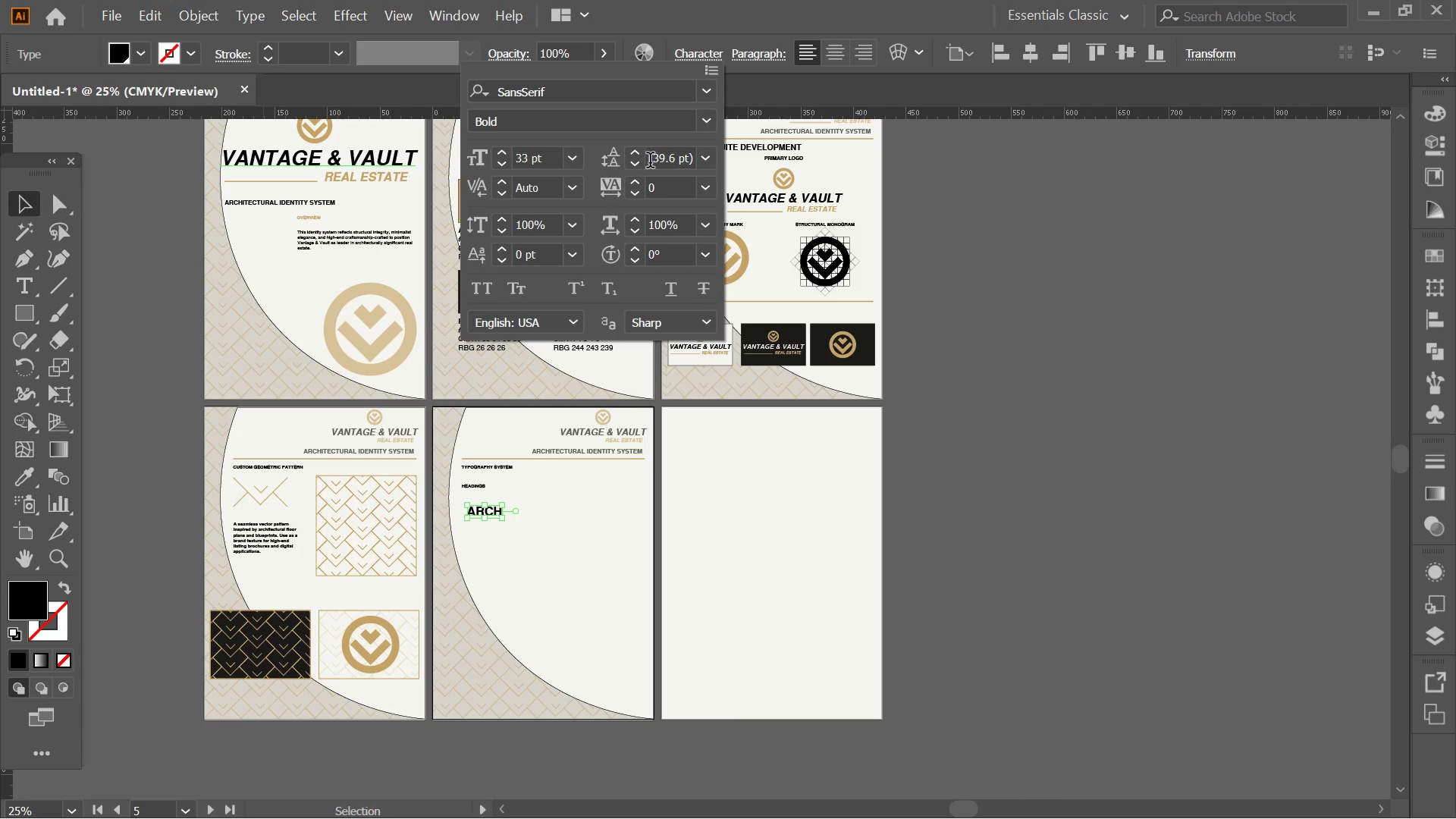 
double_click([644, 184])
 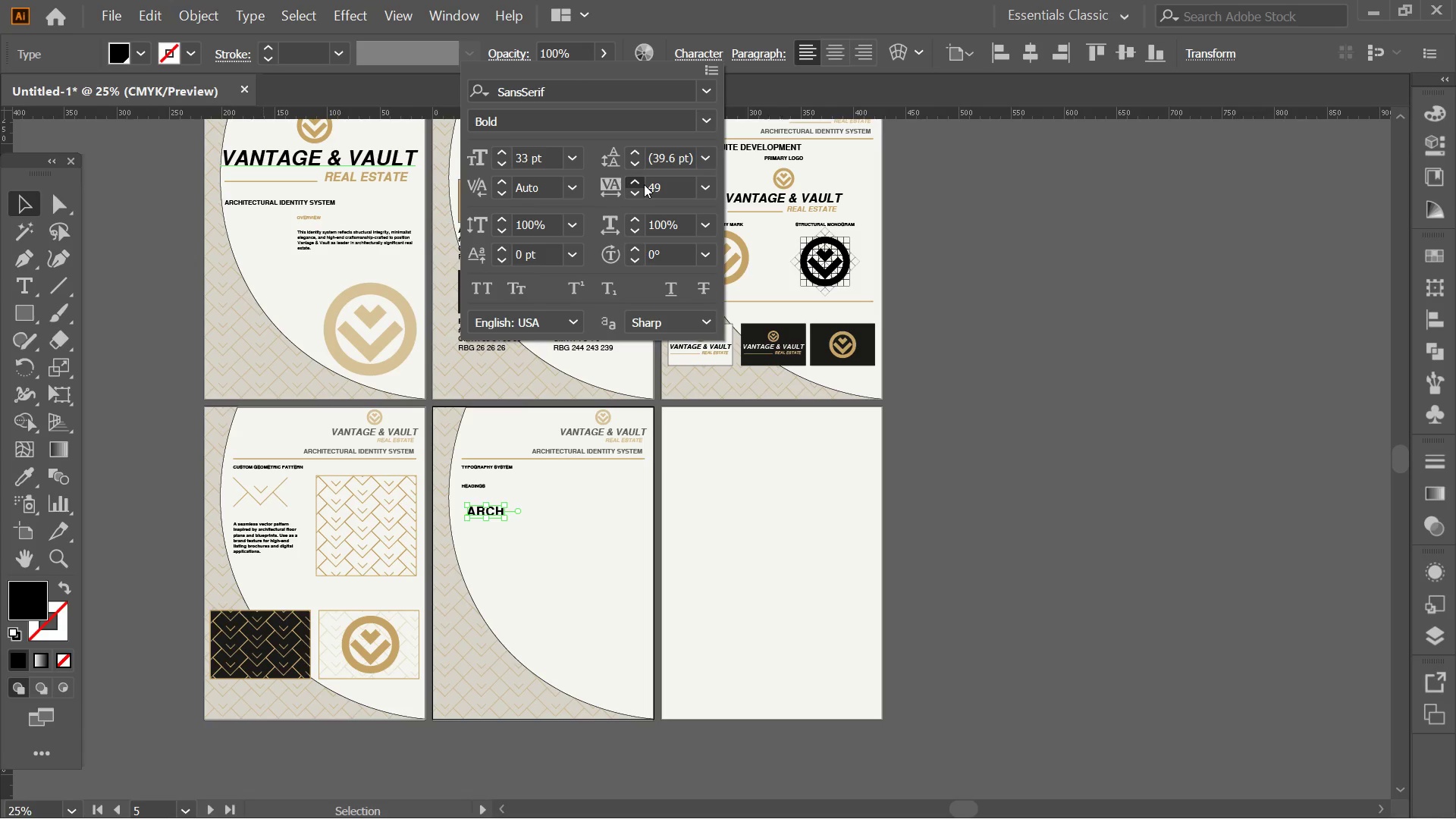 
triple_click([644, 184])
 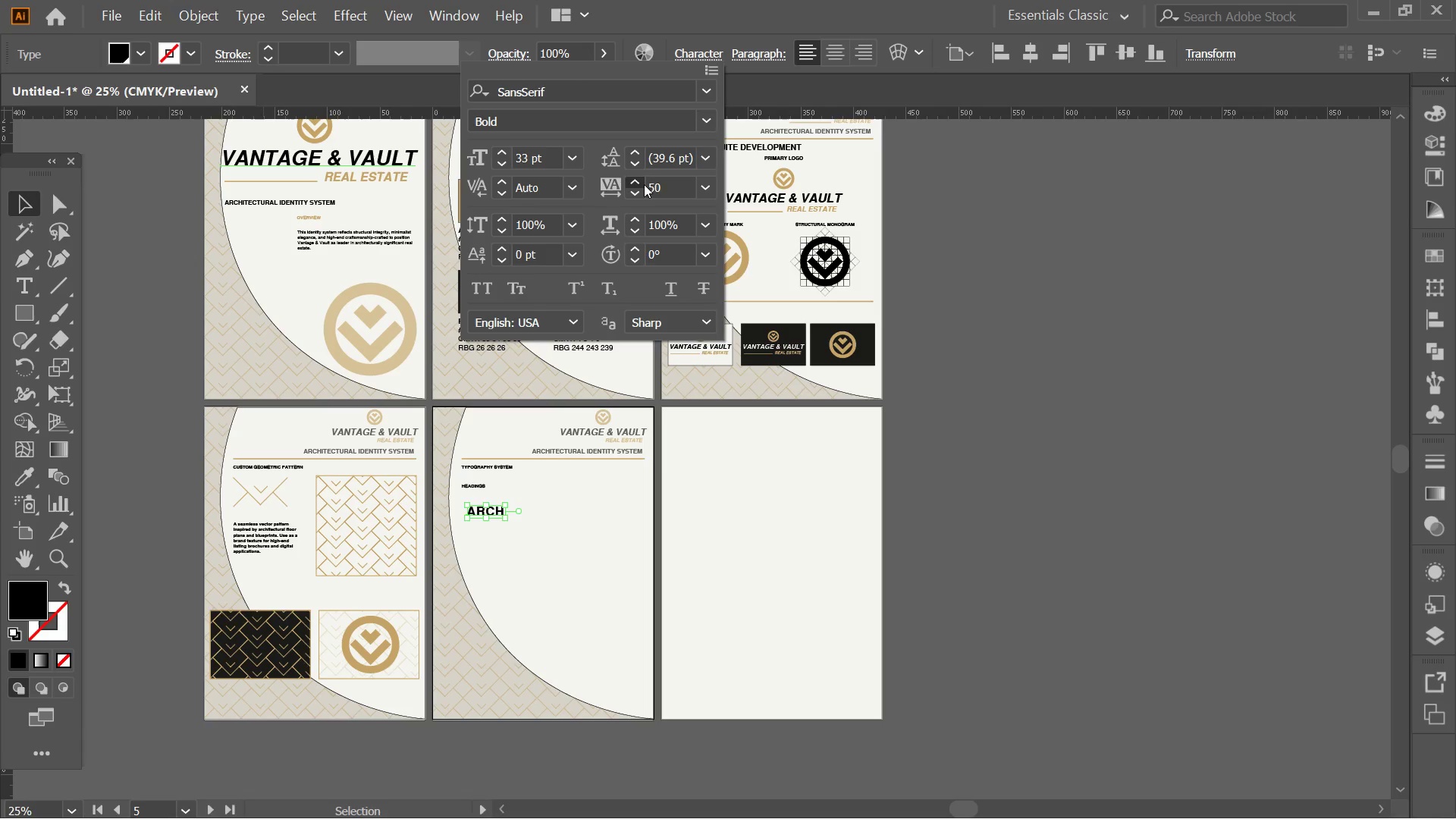 
triple_click([644, 184])
 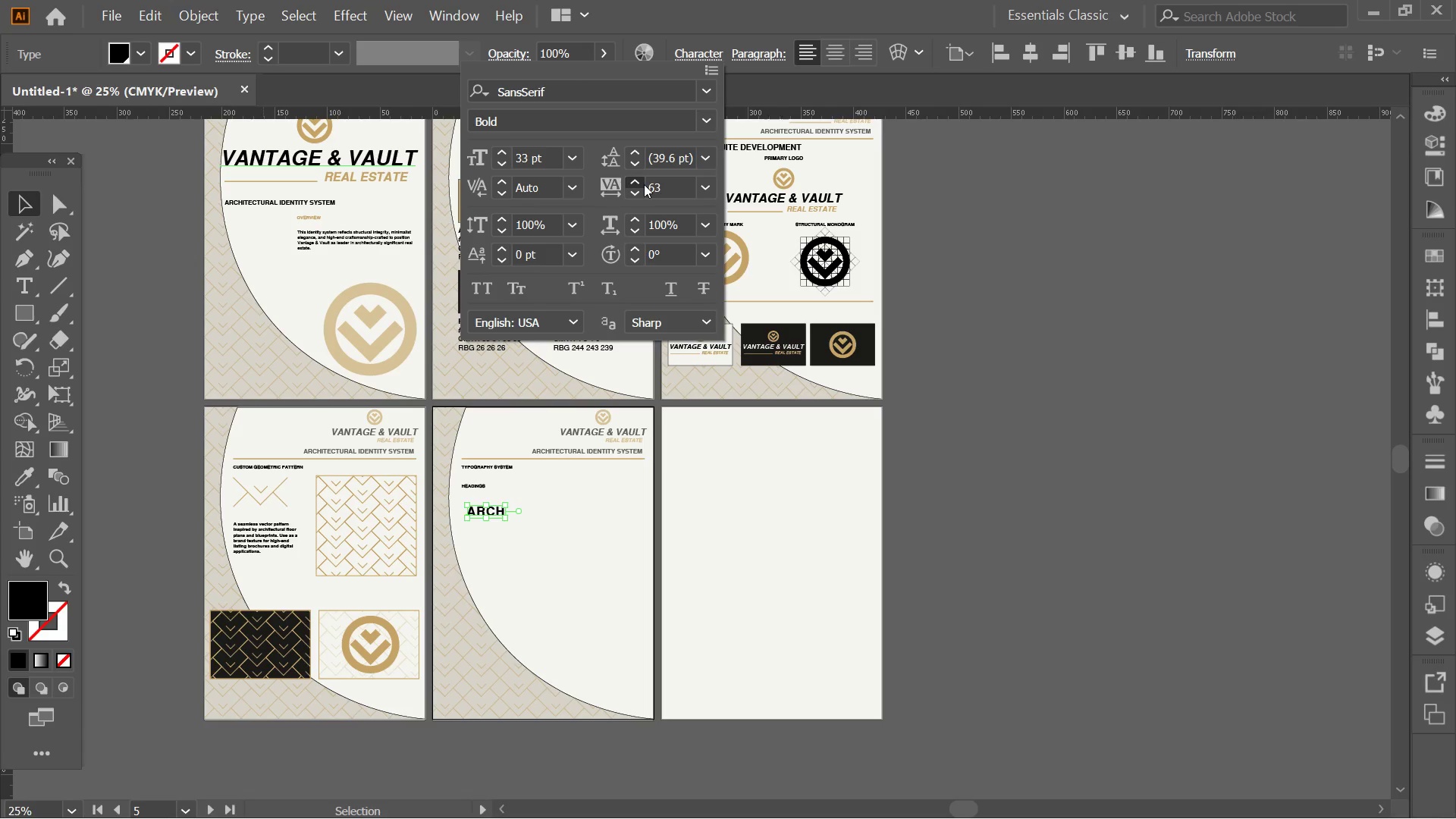 
triple_click([644, 184])
 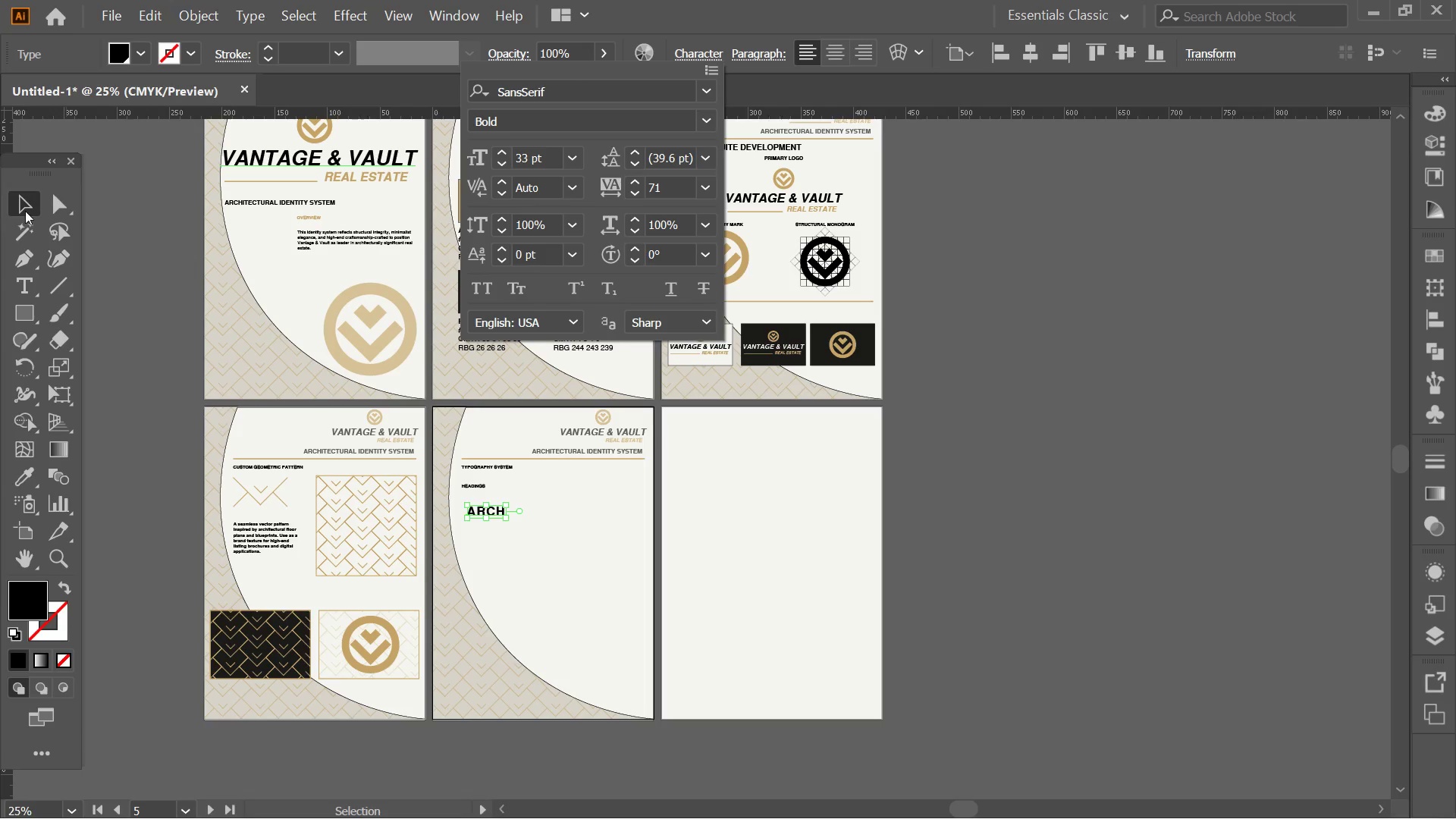 
left_click([27, 212])
 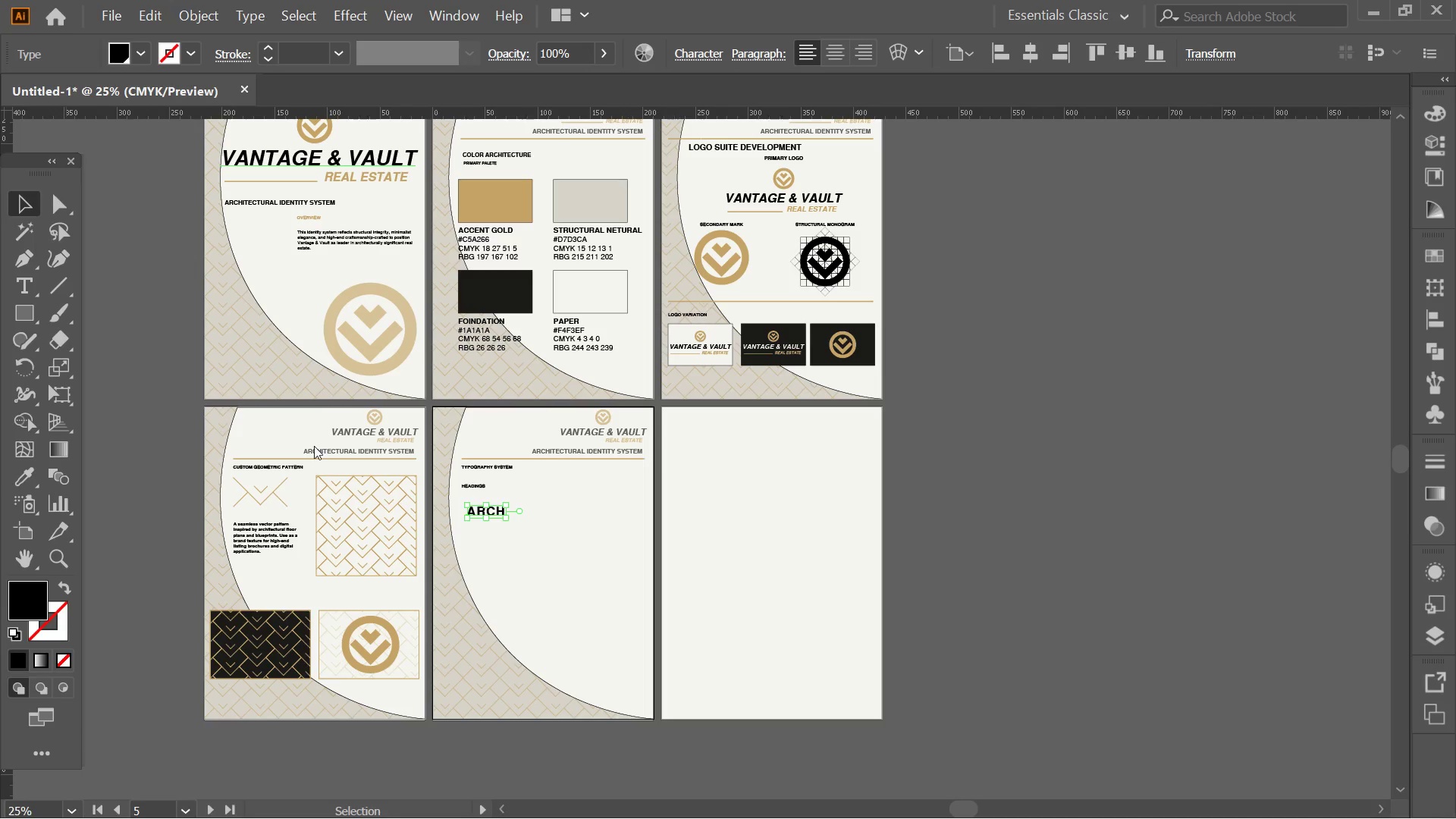 
hold_key(key=AltLeft, duration=0.55)
scroll: coordinate [476, 519], scroll_direction: up, amount: 1.0
 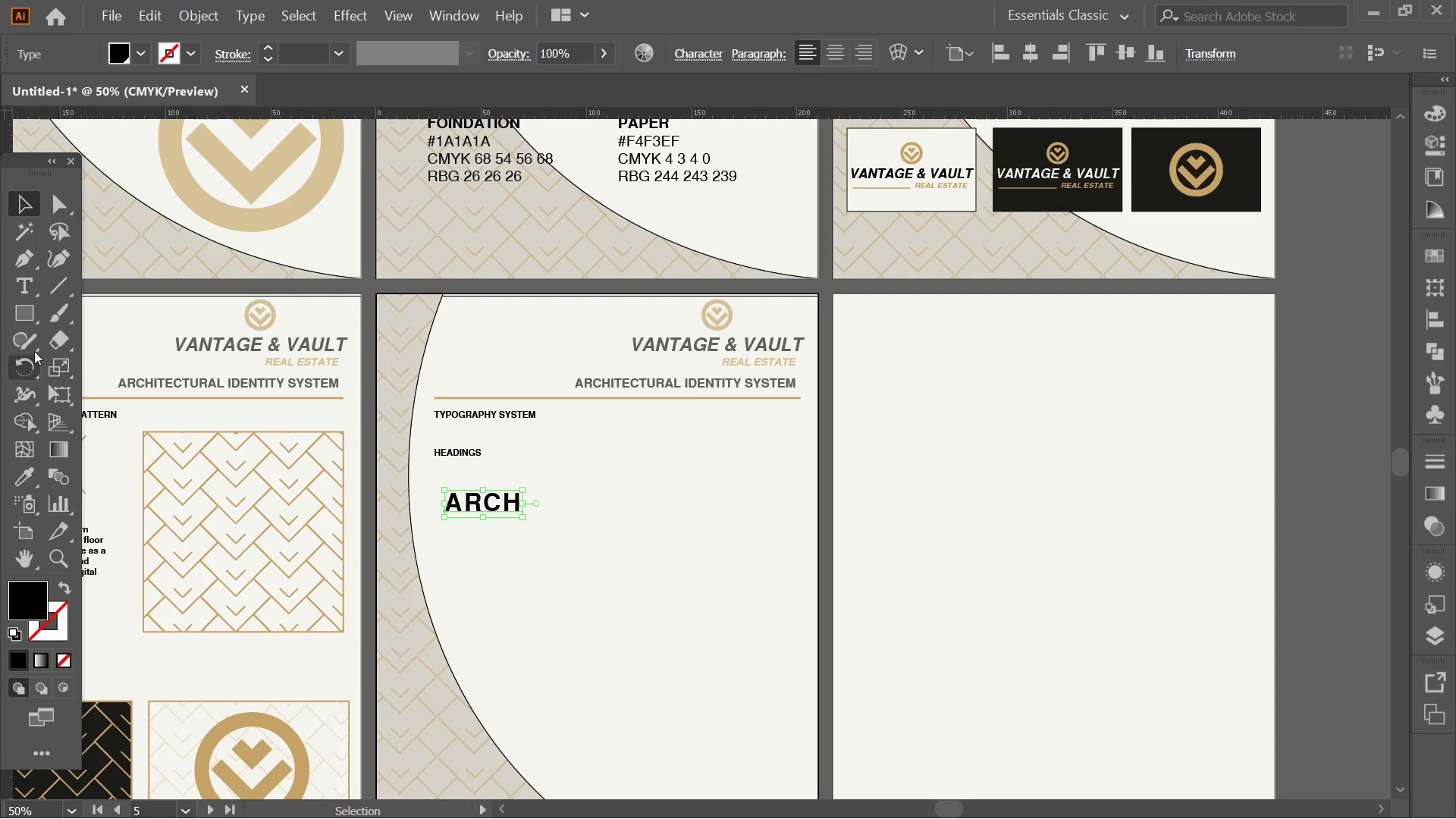 
left_click([11, 287])
 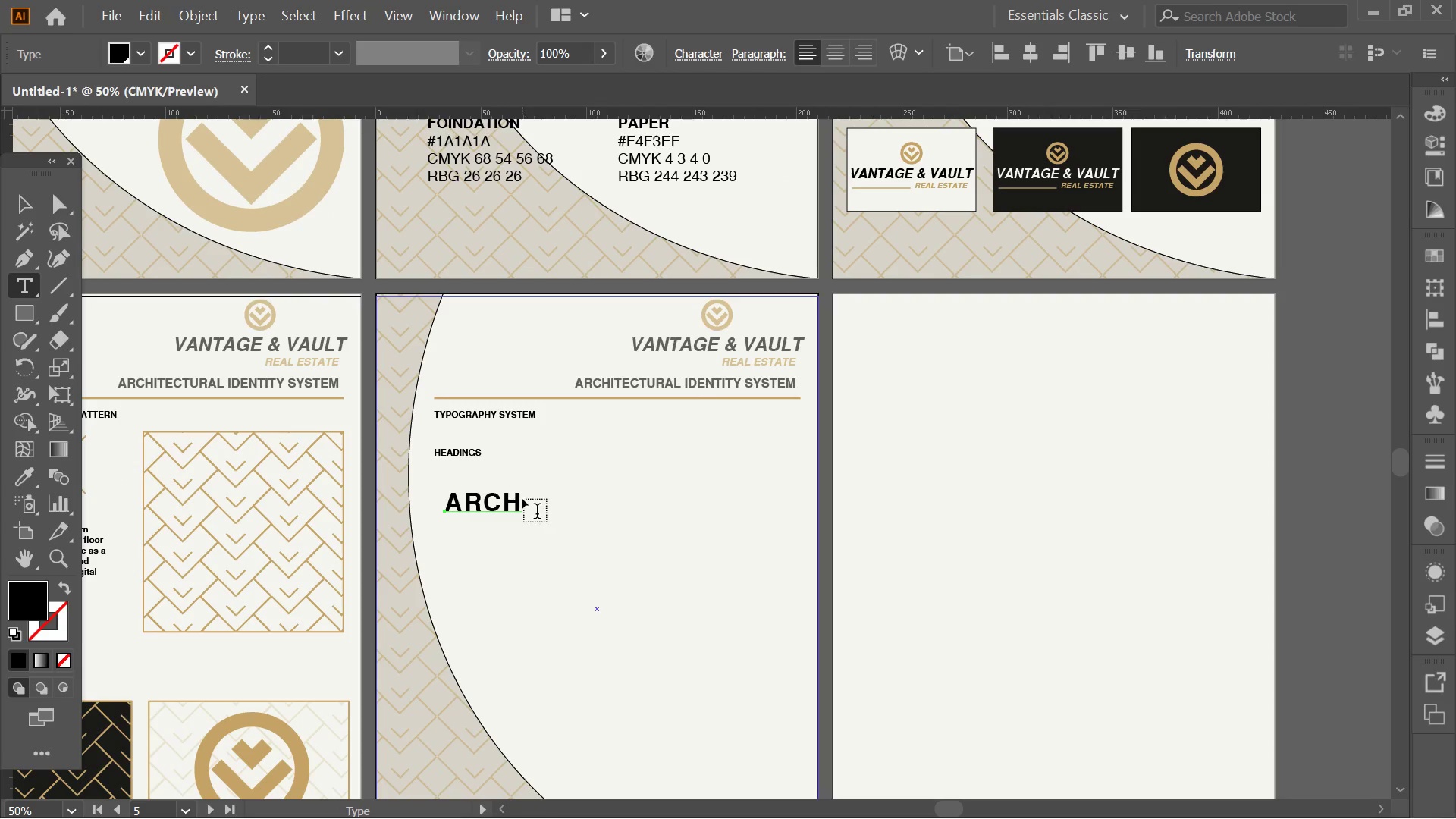 
left_click([518, 499])
 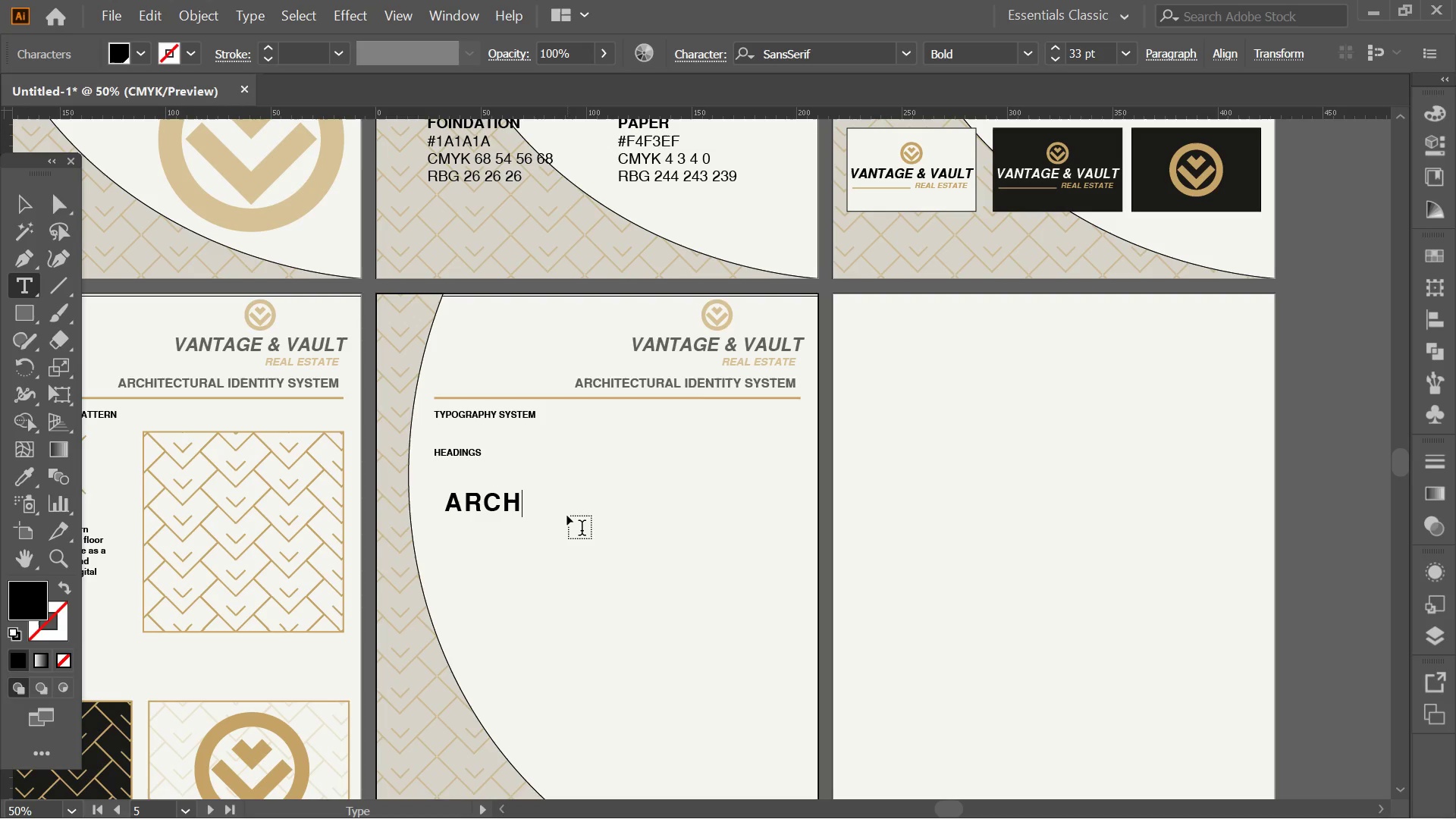 
type( IT=)
key(Backspace)
key(Backspace)
key(Backspace)
key(Backspace)
type(IECTURAL )
 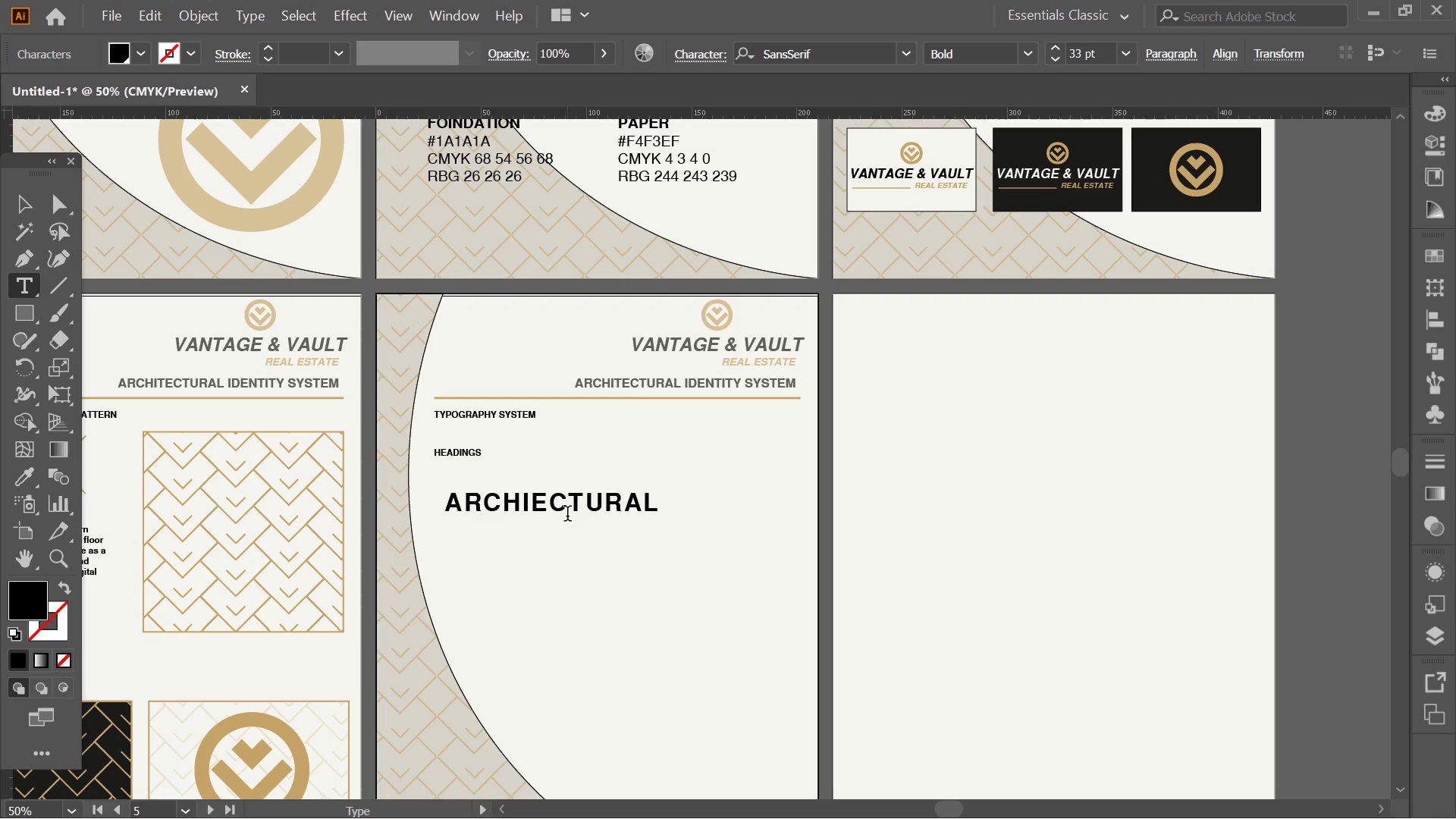 
key(Enter)
 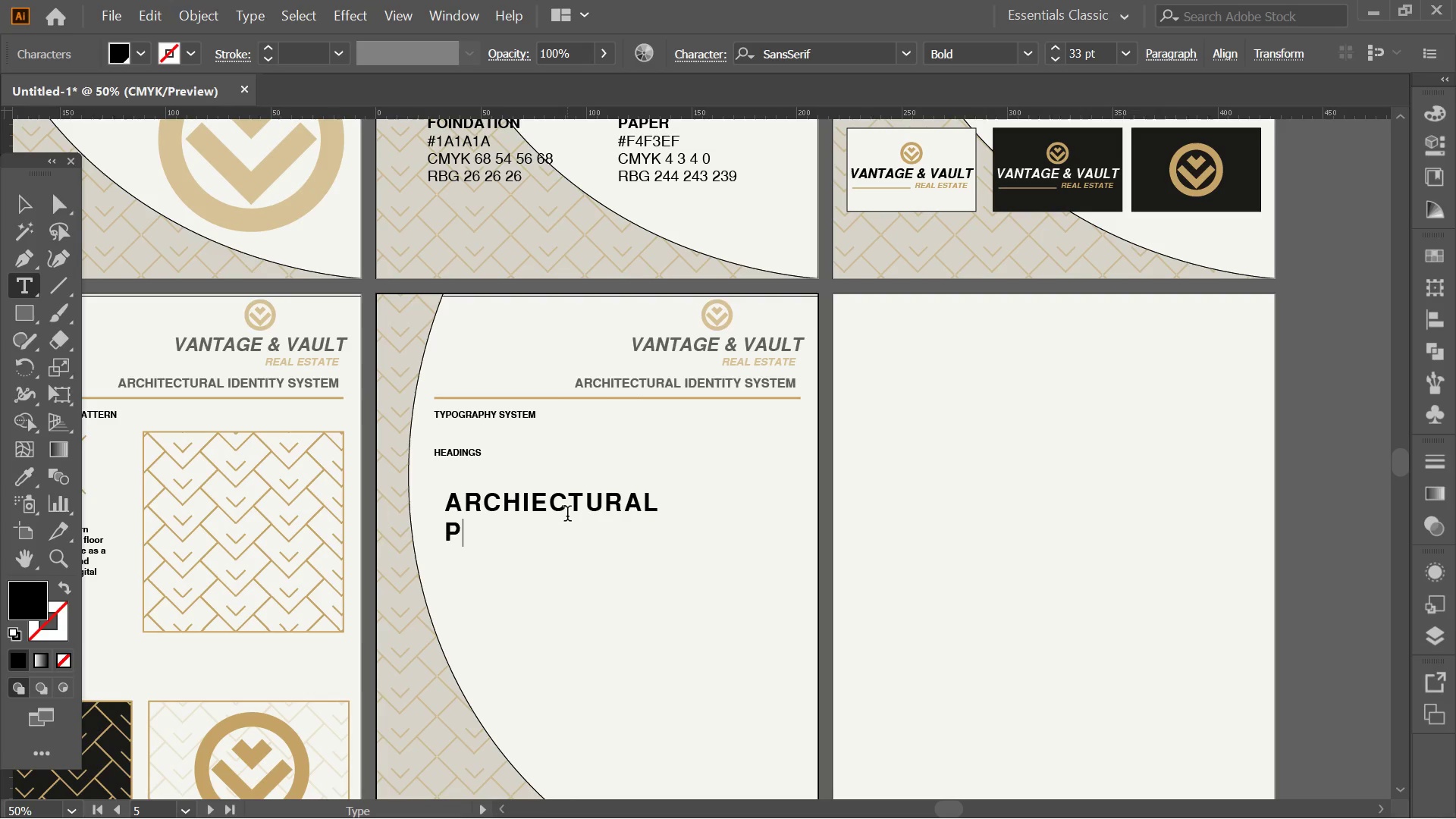 
type(PERSPECTIVE)
 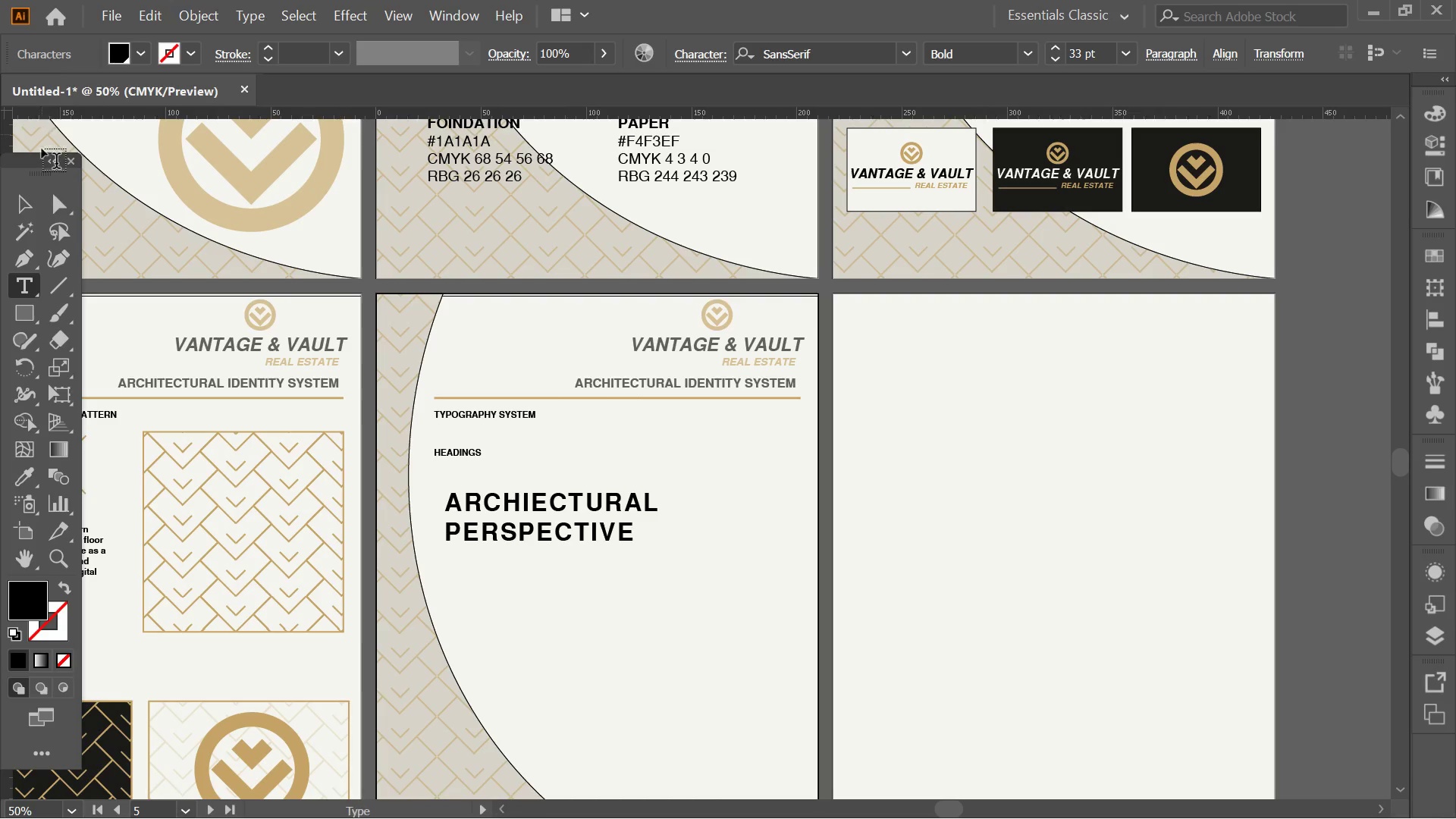 
left_click([39, 209])
 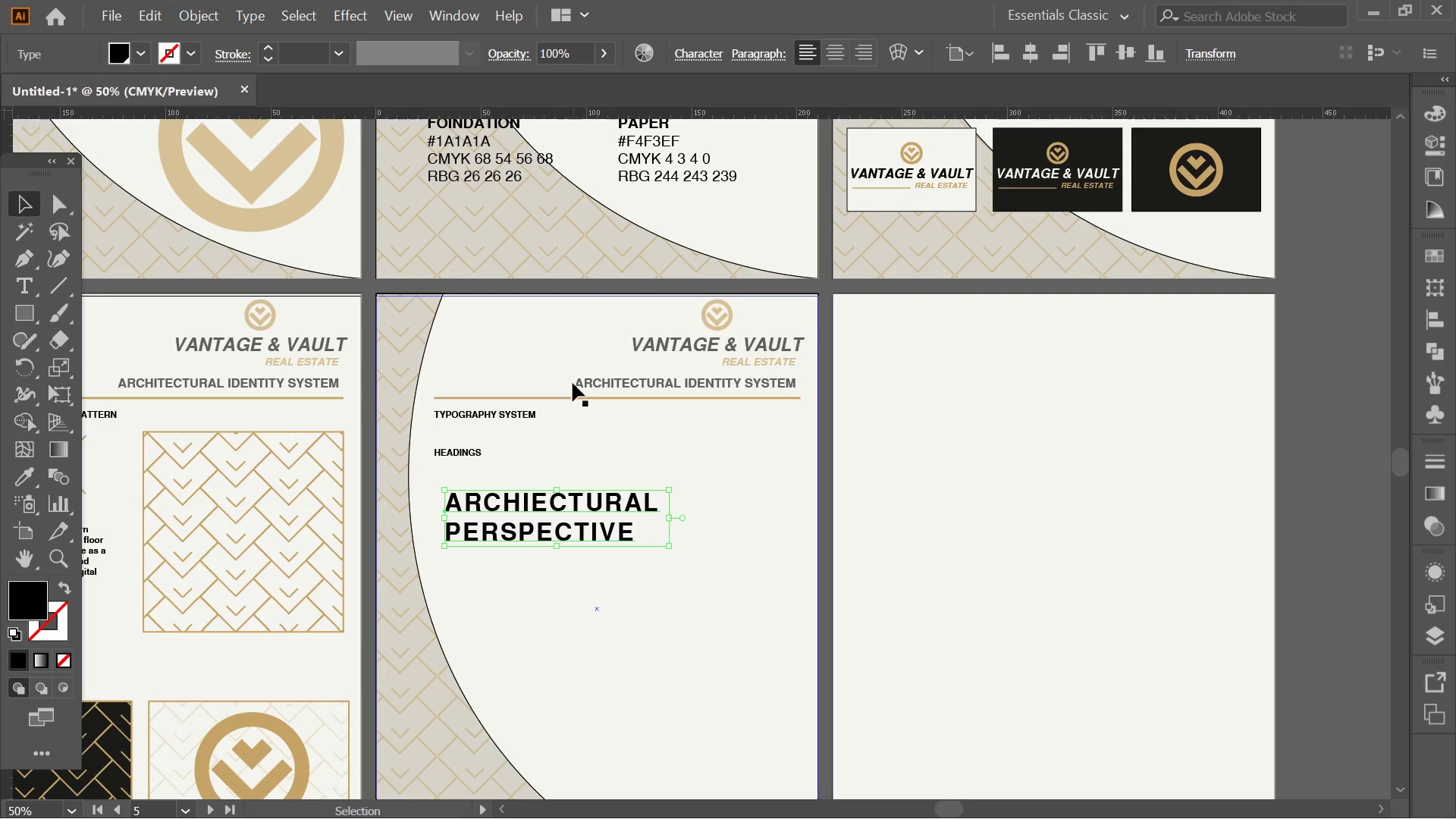 
key(Alt+AltLeft)
 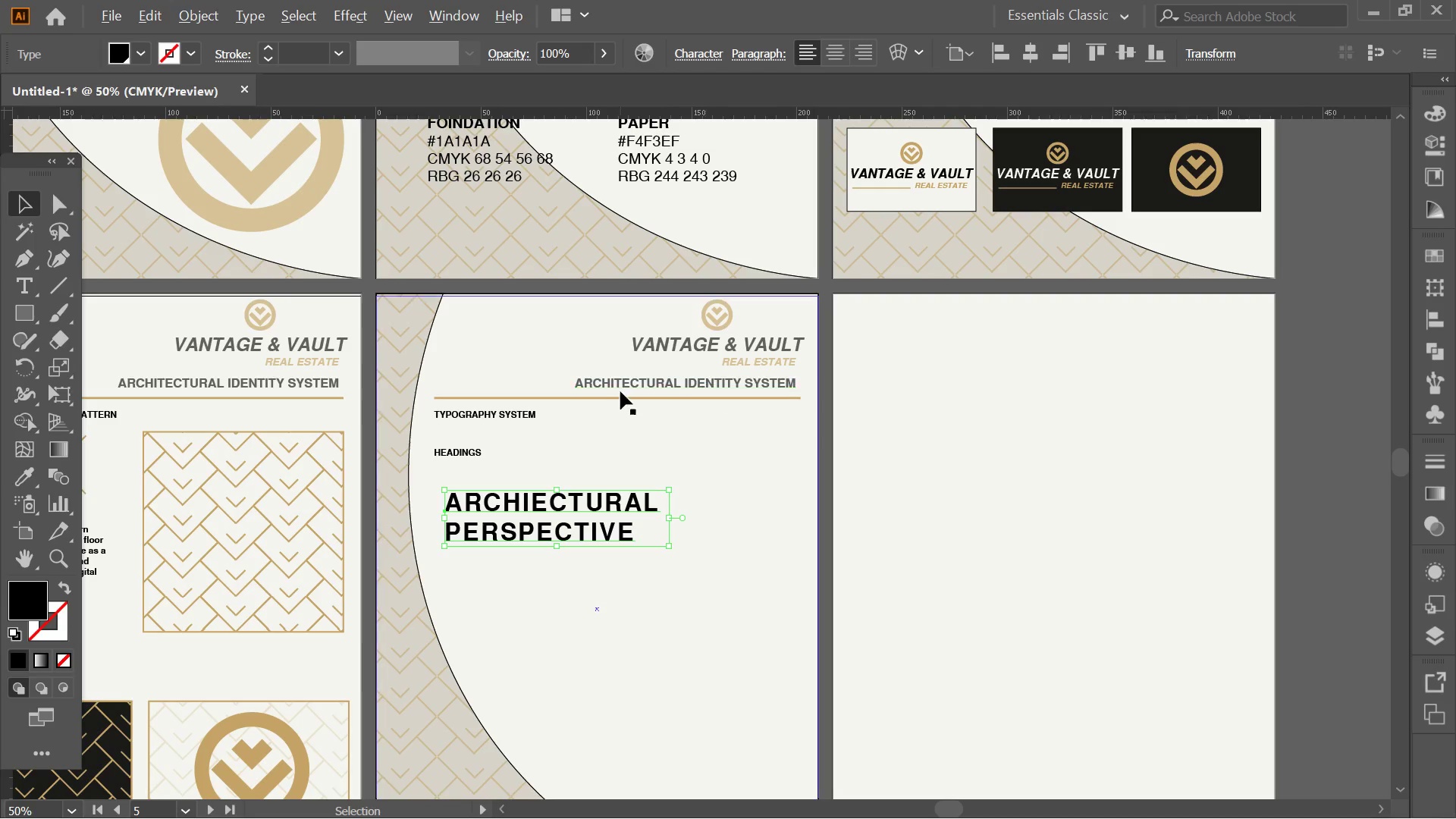 
hold_key(key=AltLeft, duration=0.36)
scroll: coordinate [538, 453], scroll_direction: none, amount: 0.0
 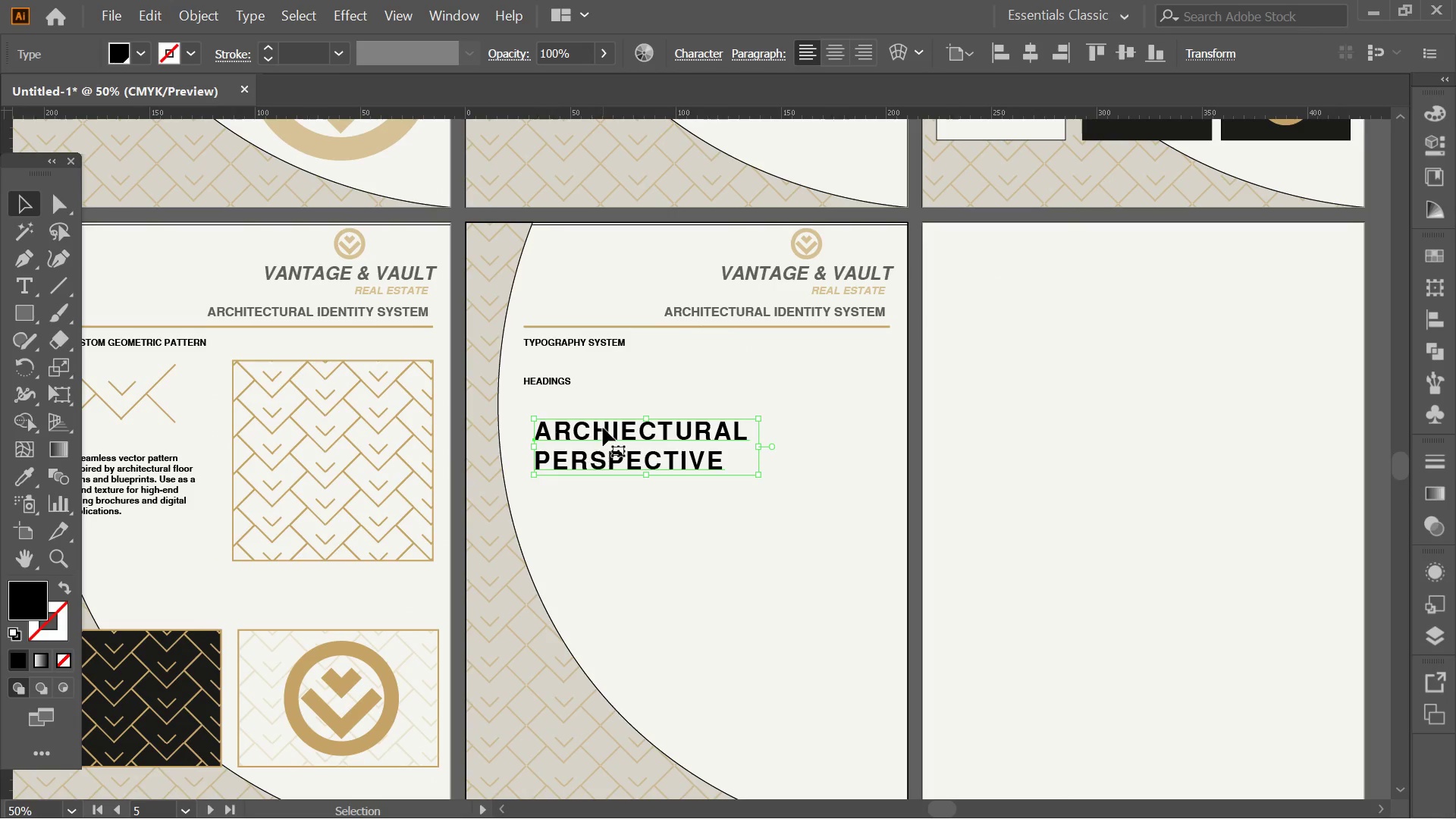 
left_click_drag(start_coordinate=[603, 428], to_coordinate=[594, 410])
 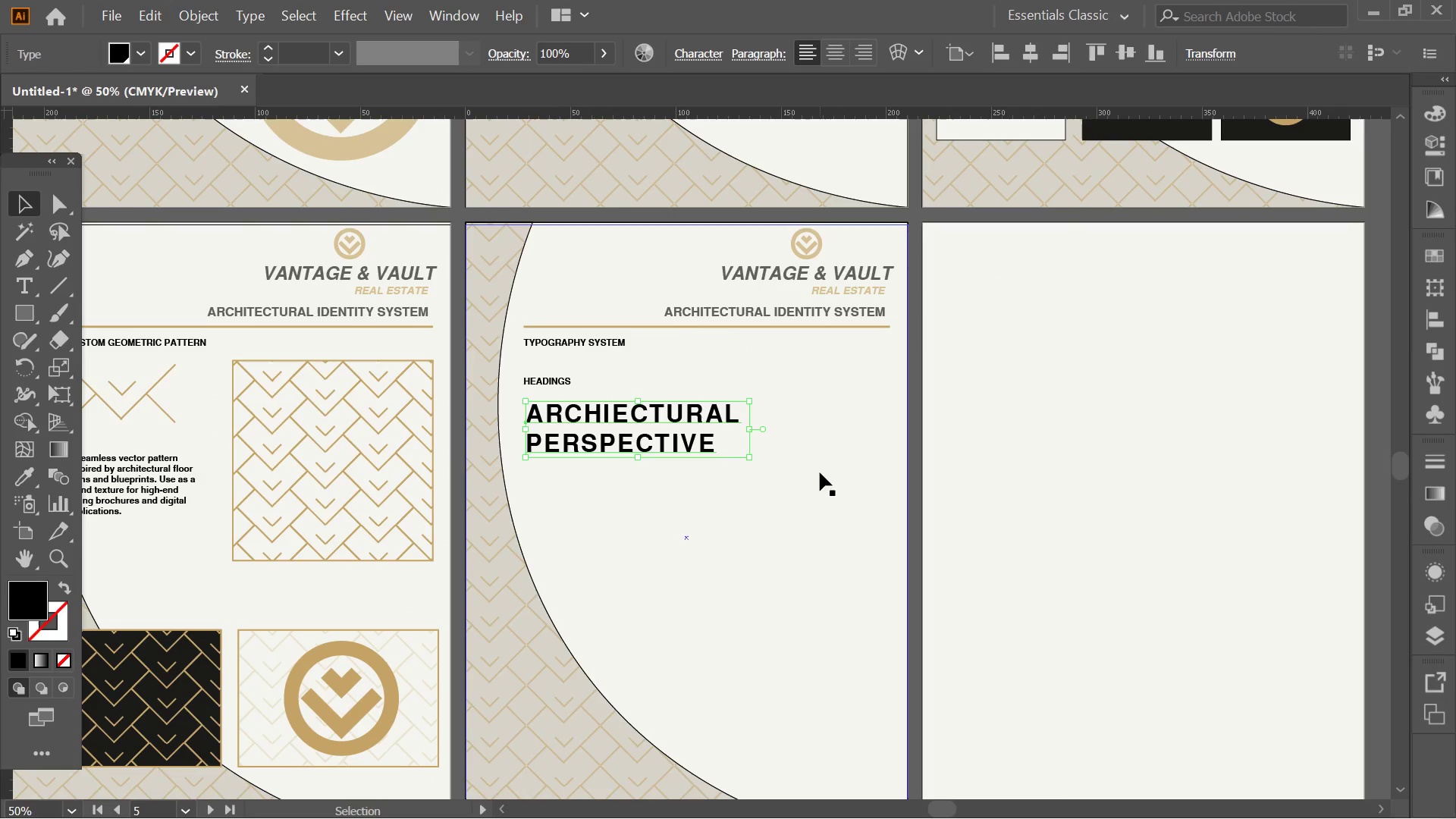 
left_click([820, 472])
 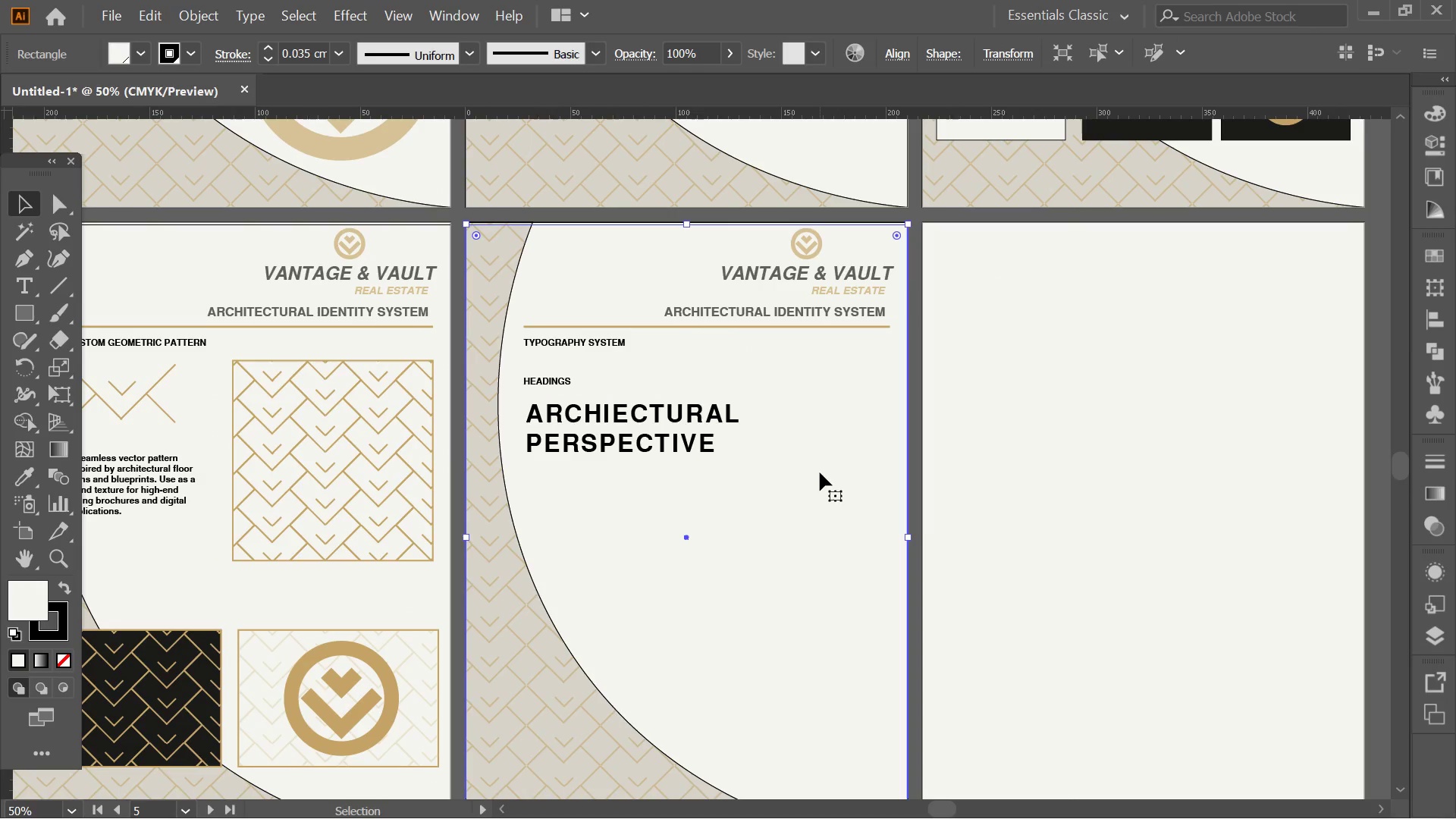 
key(Alt+AltLeft)
 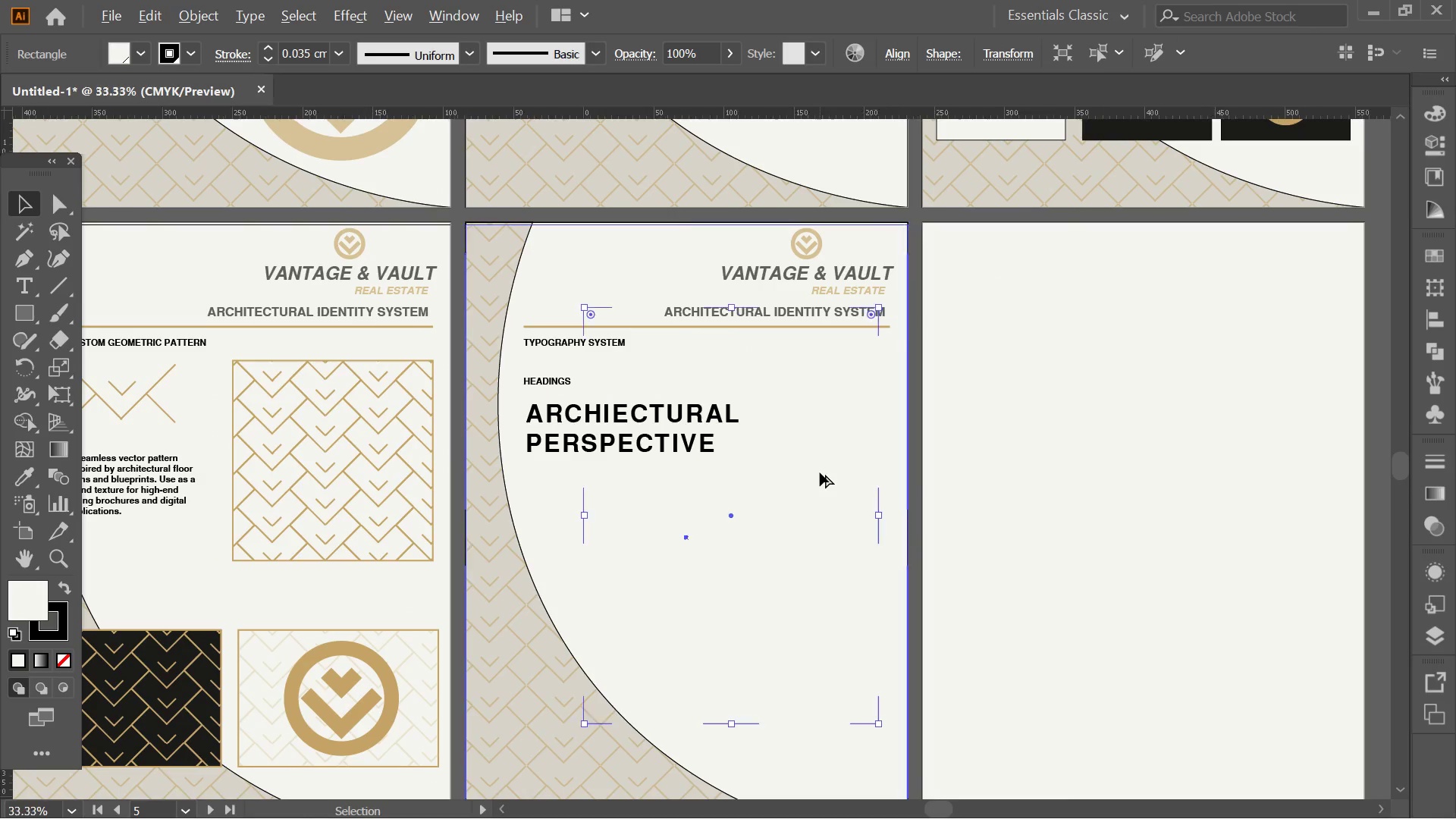 
hold_key(key=Space, duration=0.98)
 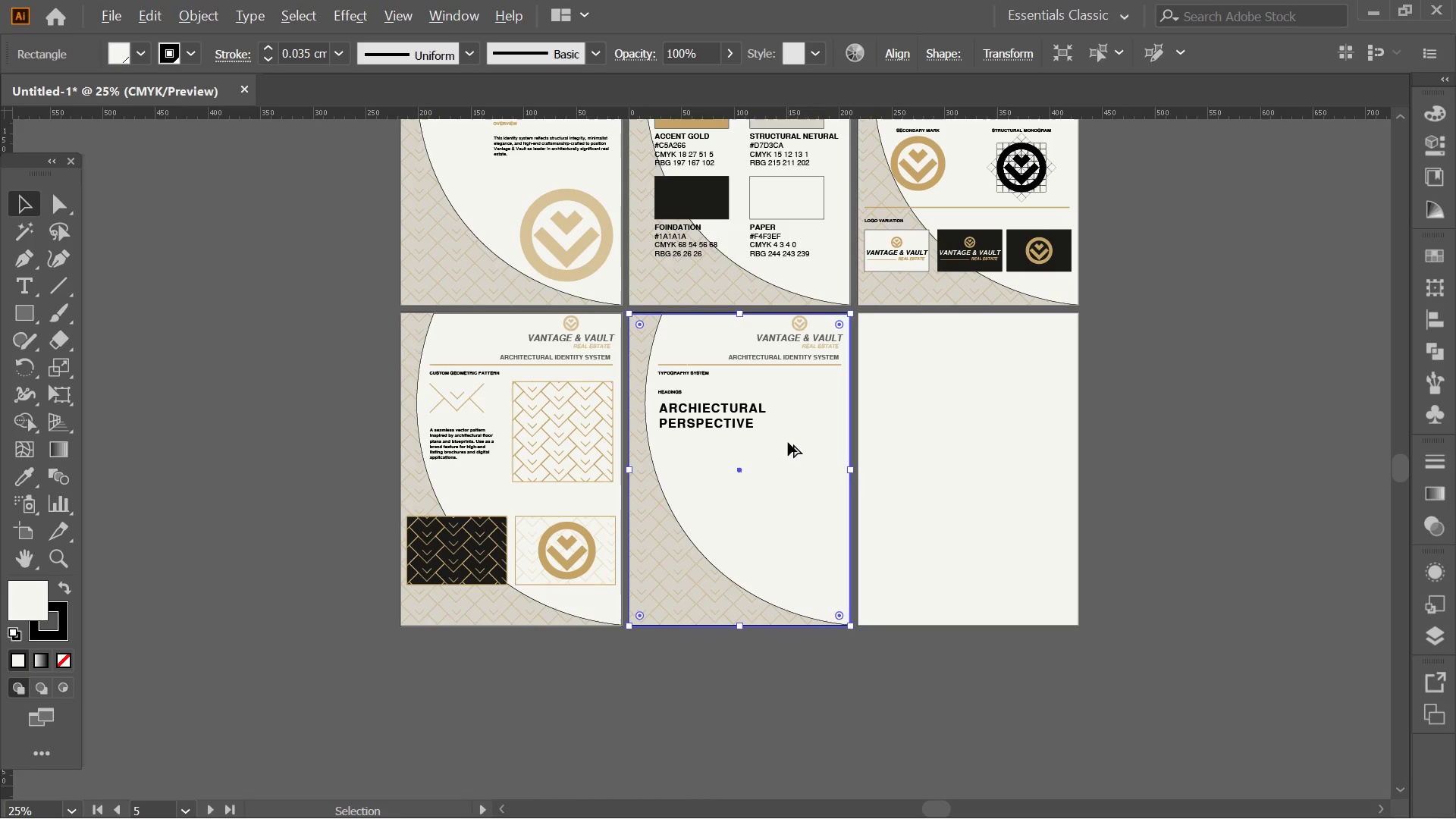 
scroll: coordinate [820, 472], scroll_direction: down, amount: 2.0
 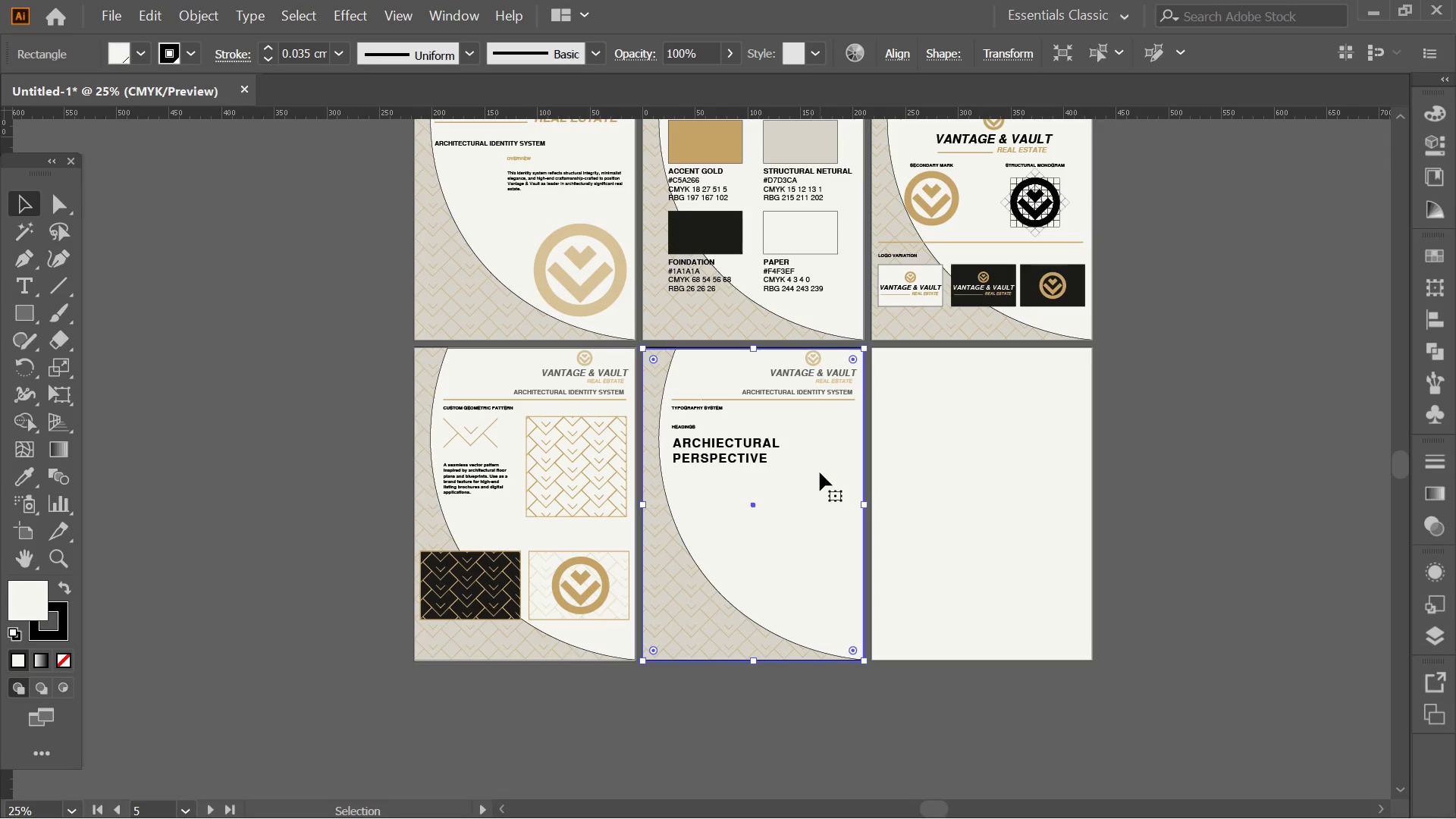 
left_click_drag(start_coordinate=[818, 475], to_coordinate=[805, 442])
 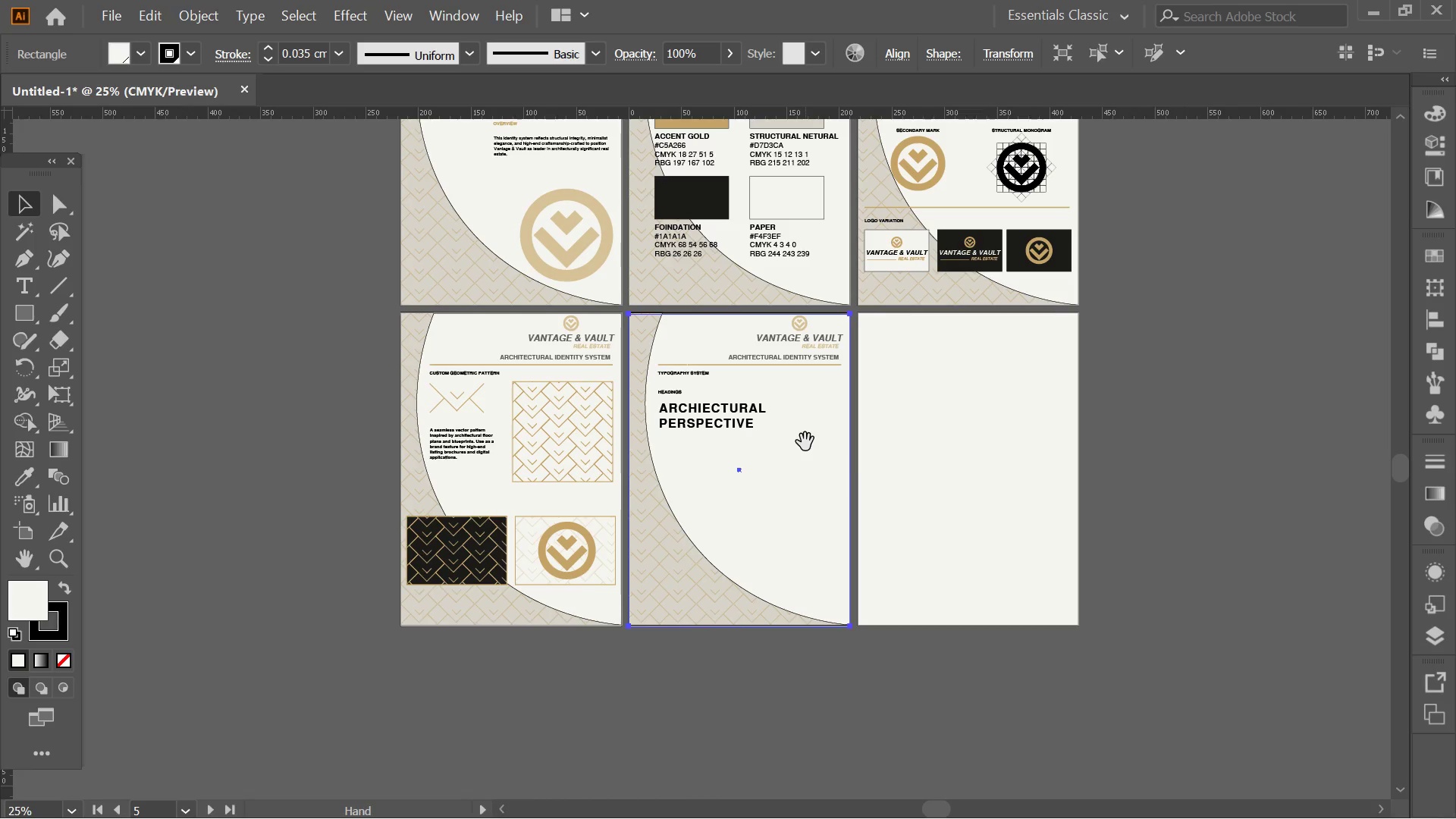 
hold_key(key=Space, duration=15.66)
 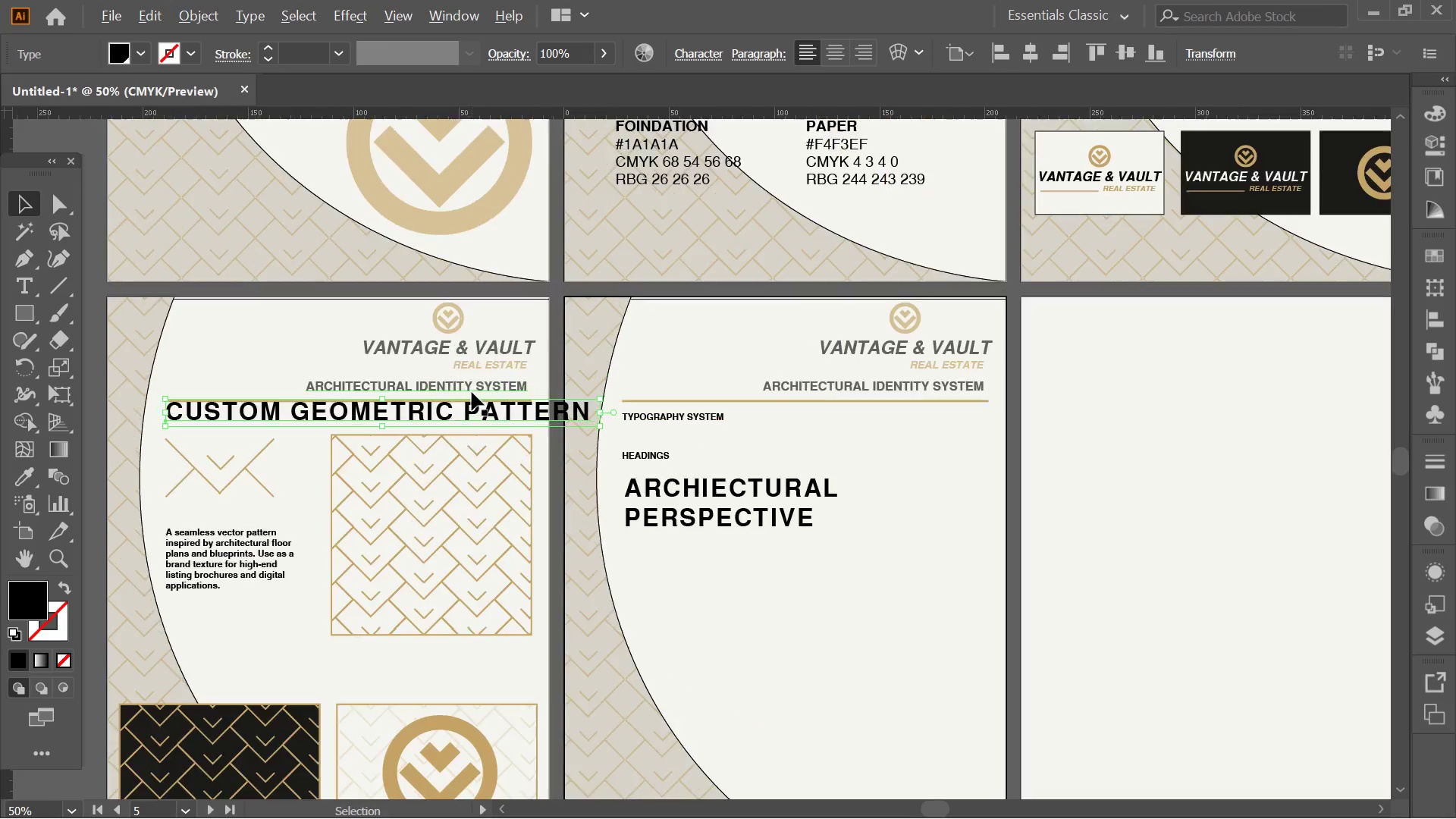 
hold_key(key=AltLeft, duration=1.39)
scroll: coordinate [788, 442], scroll_direction: down, amount: 1.0
 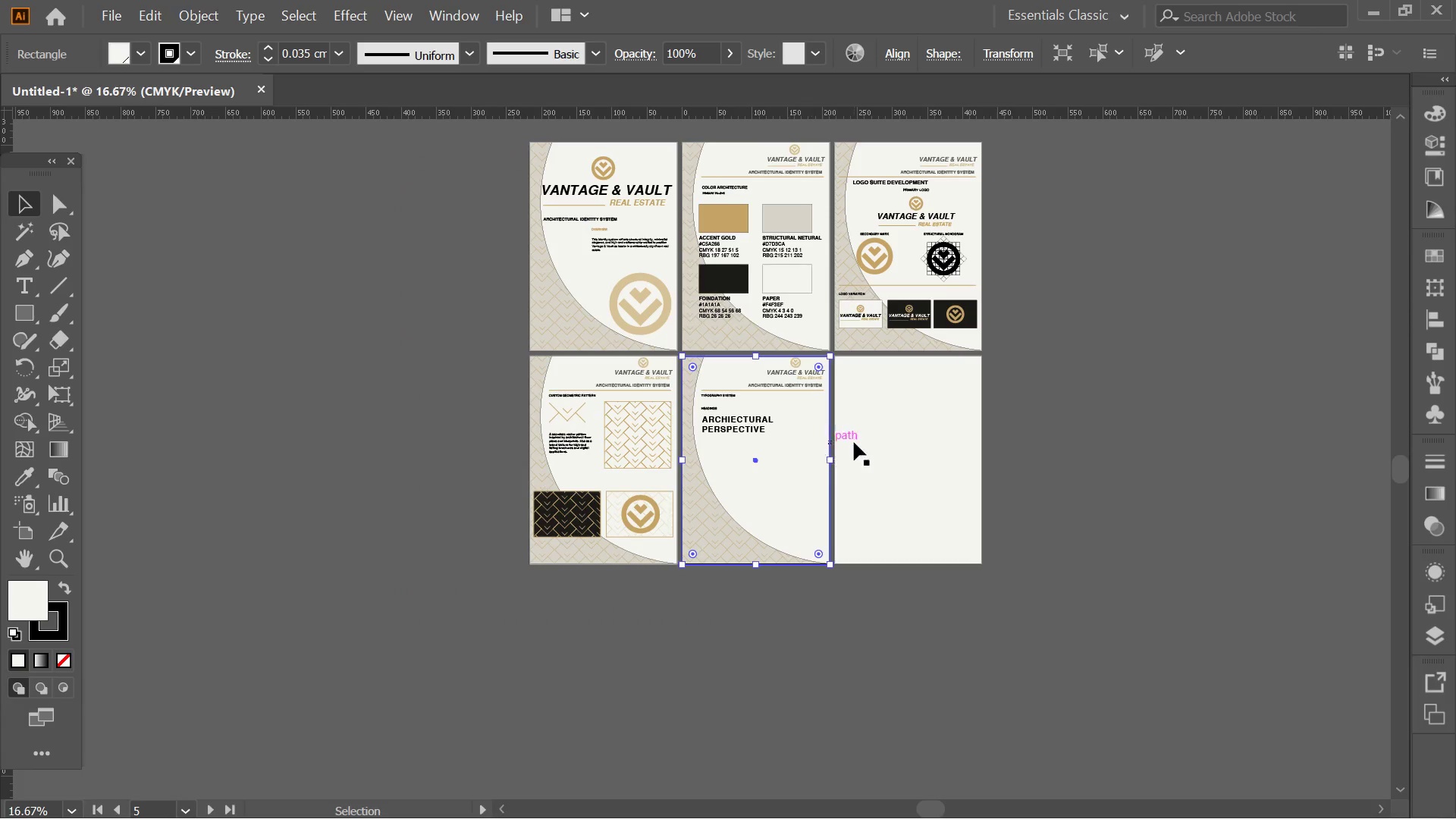 
left_click([1053, 520])
 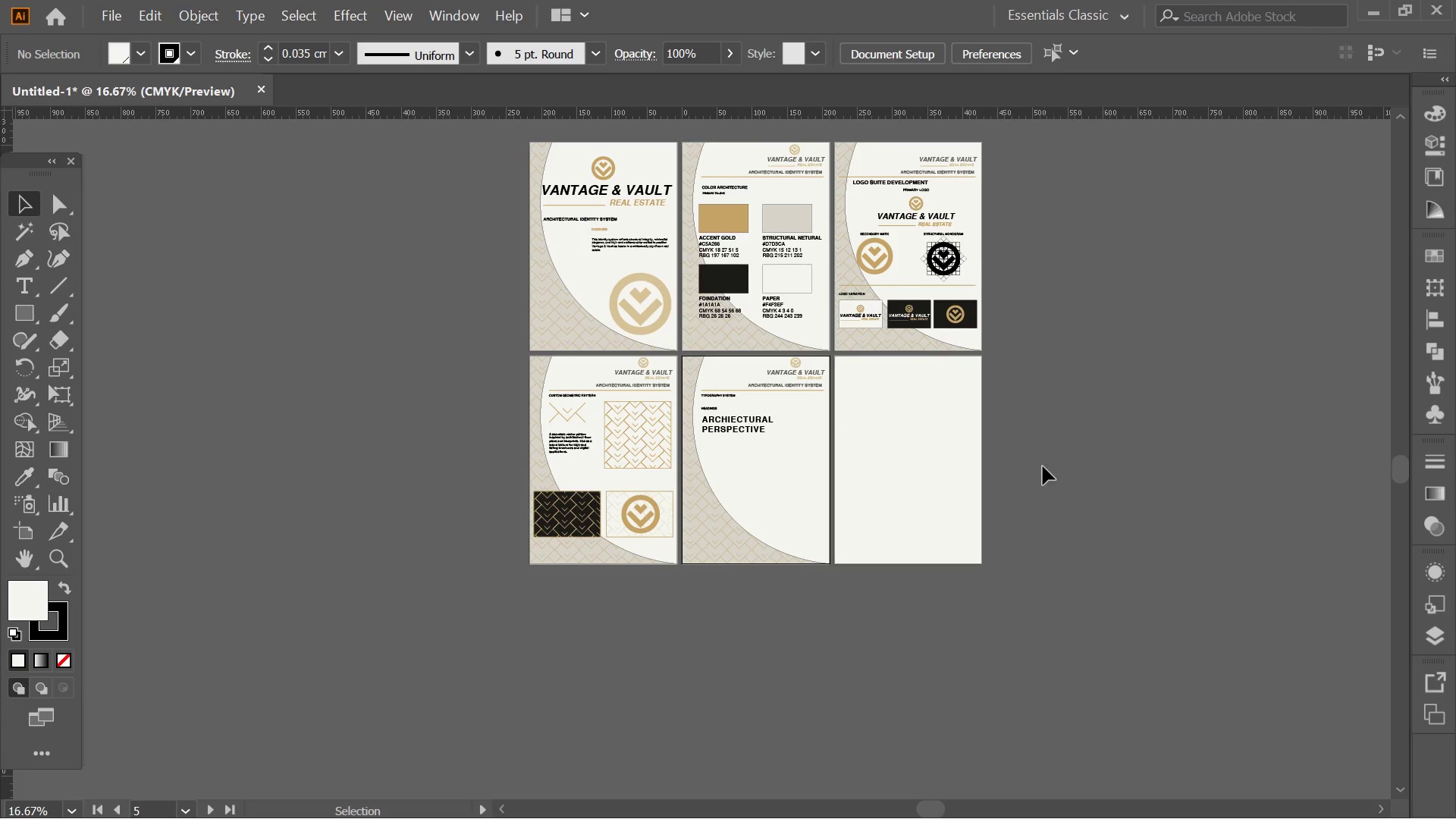 
hold_key(key=AltLeft, duration=2.41)
scroll: coordinate [1037, 452], scroll_direction: up, amount: 1.0
 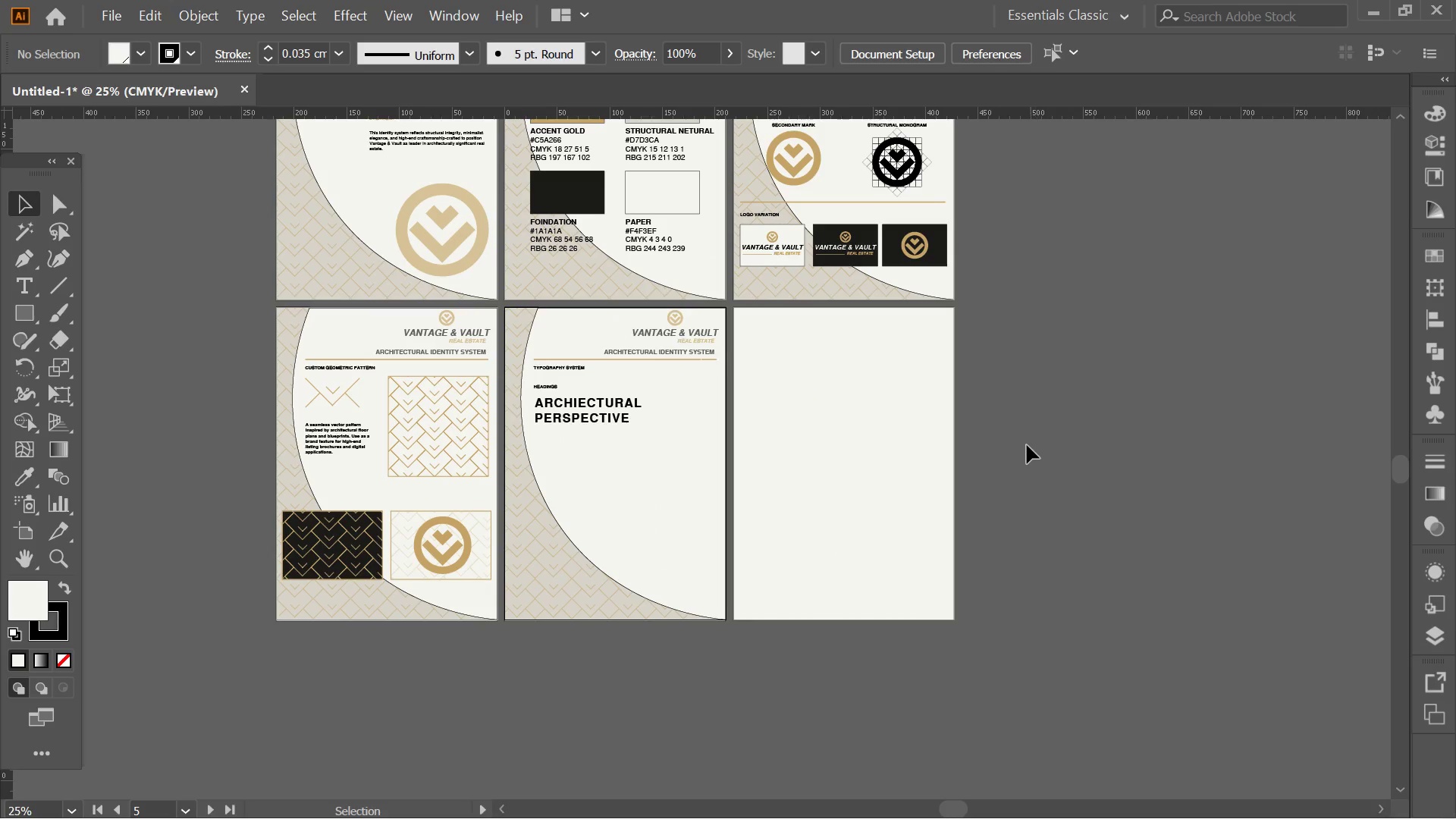 
key(Alt+AltLeft)
 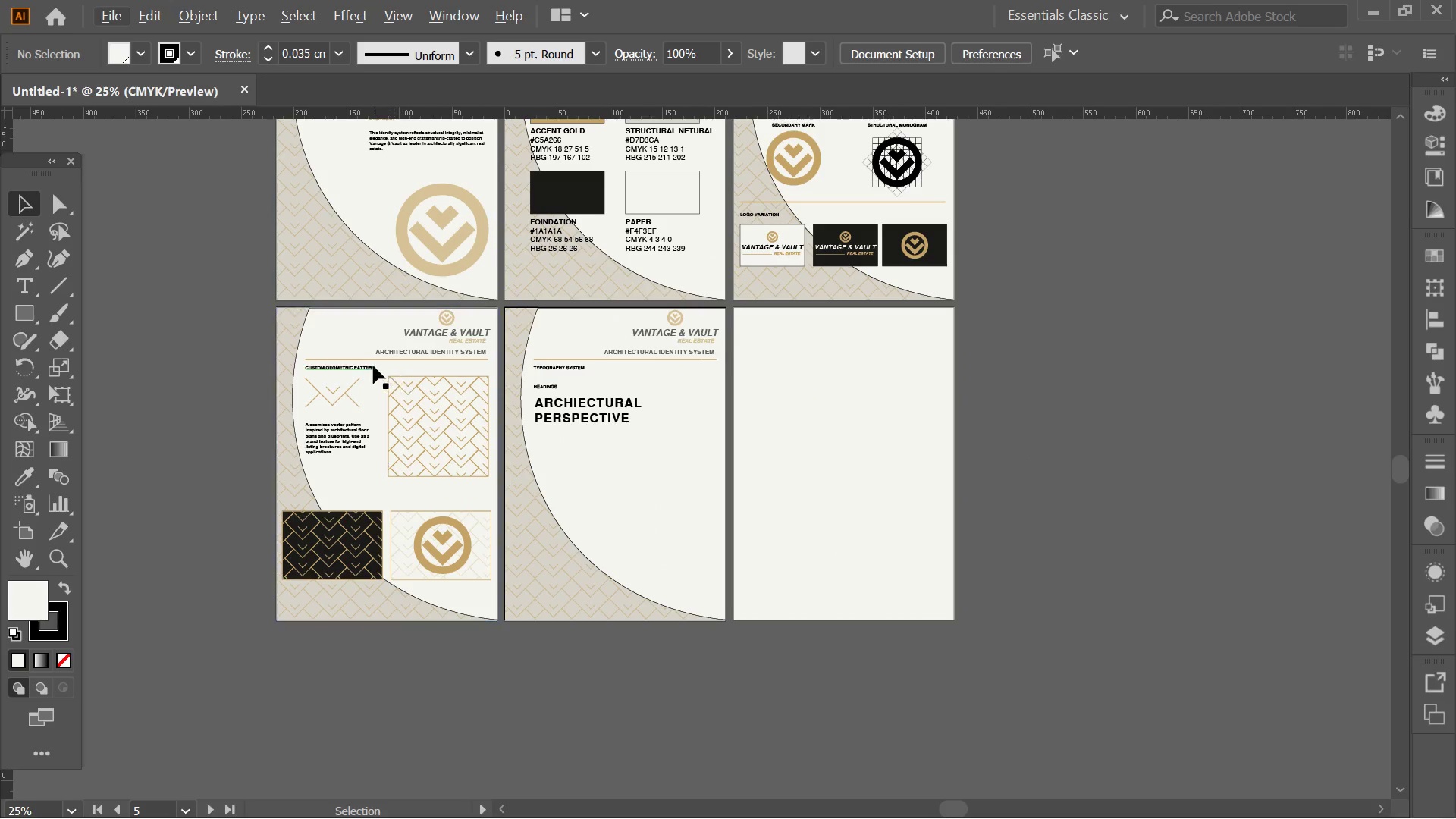 
left_click([364, 366])
 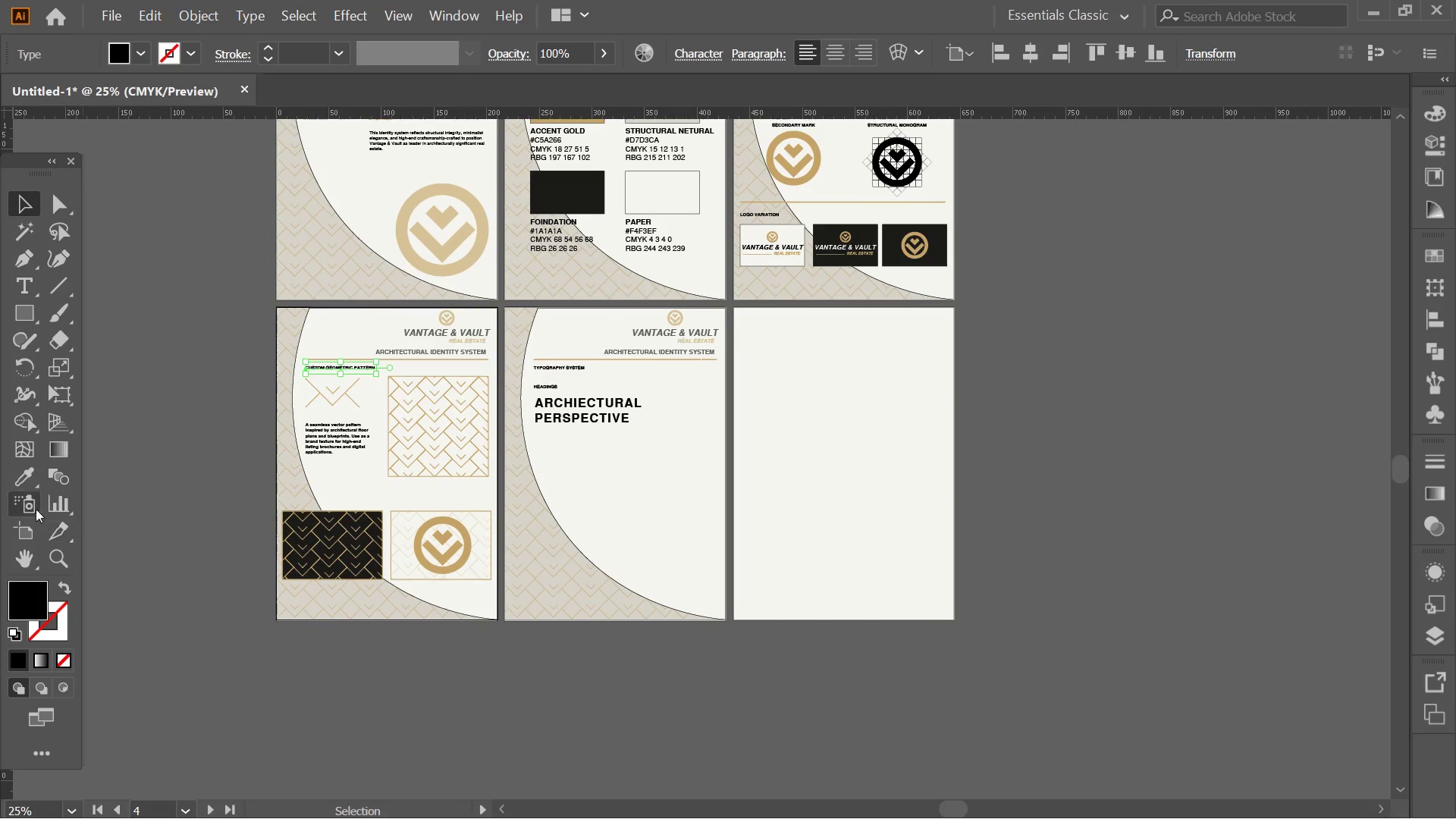 
left_click_drag(start_coordinate=[25, 482], to_coordinate=[33, 482])
 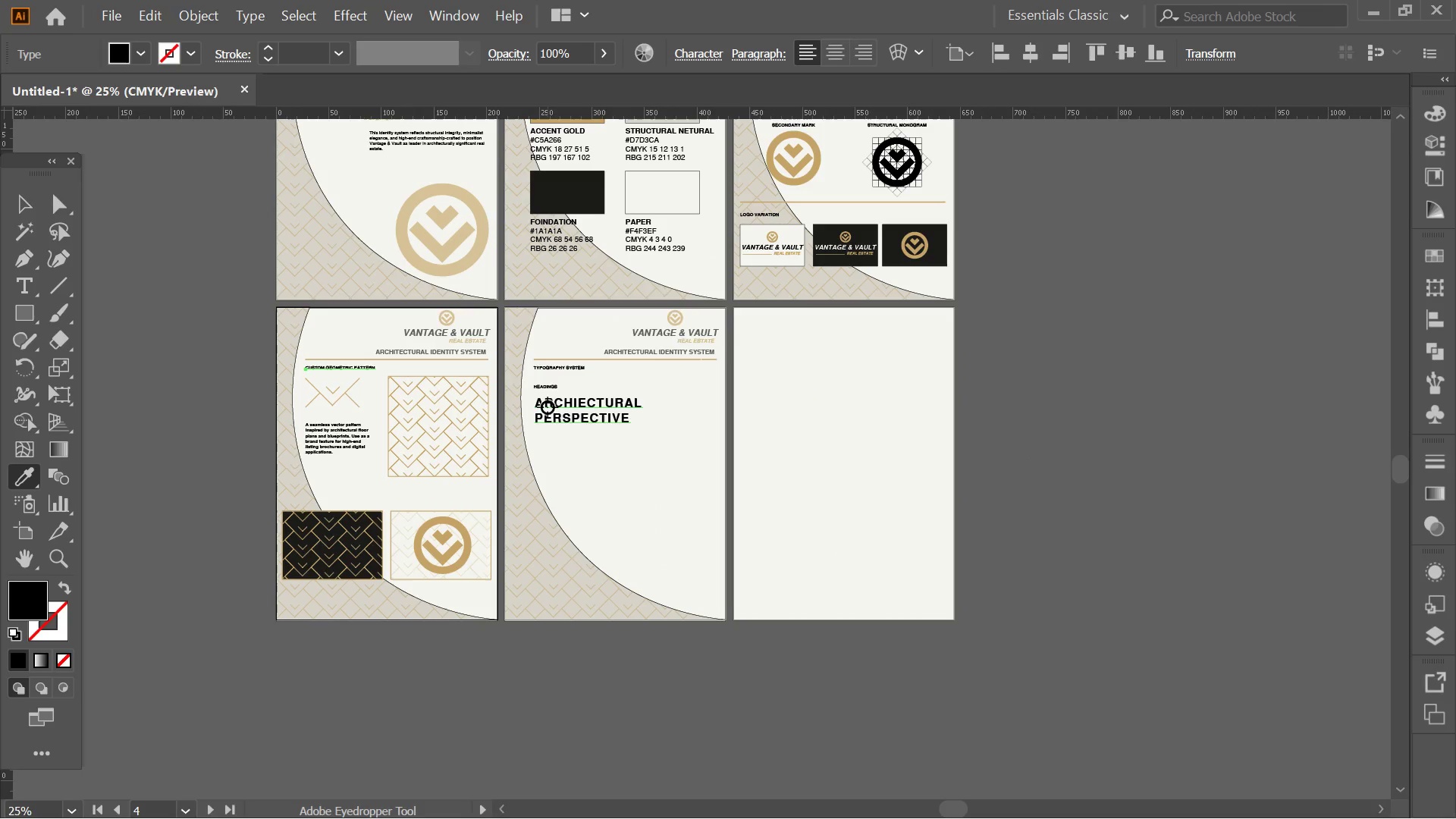 
left_click([548, 407])
 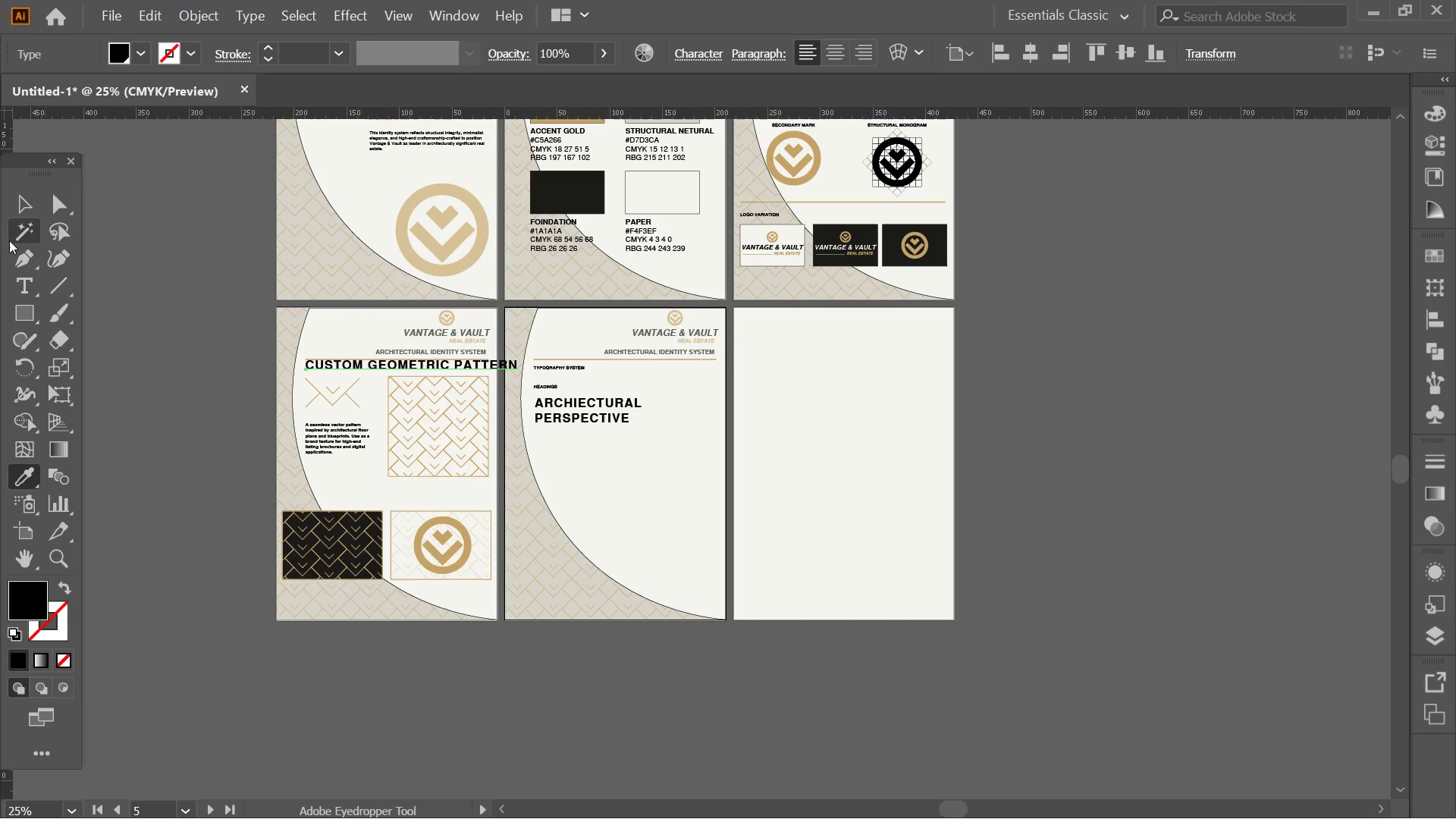 
left_click([11, 203])
 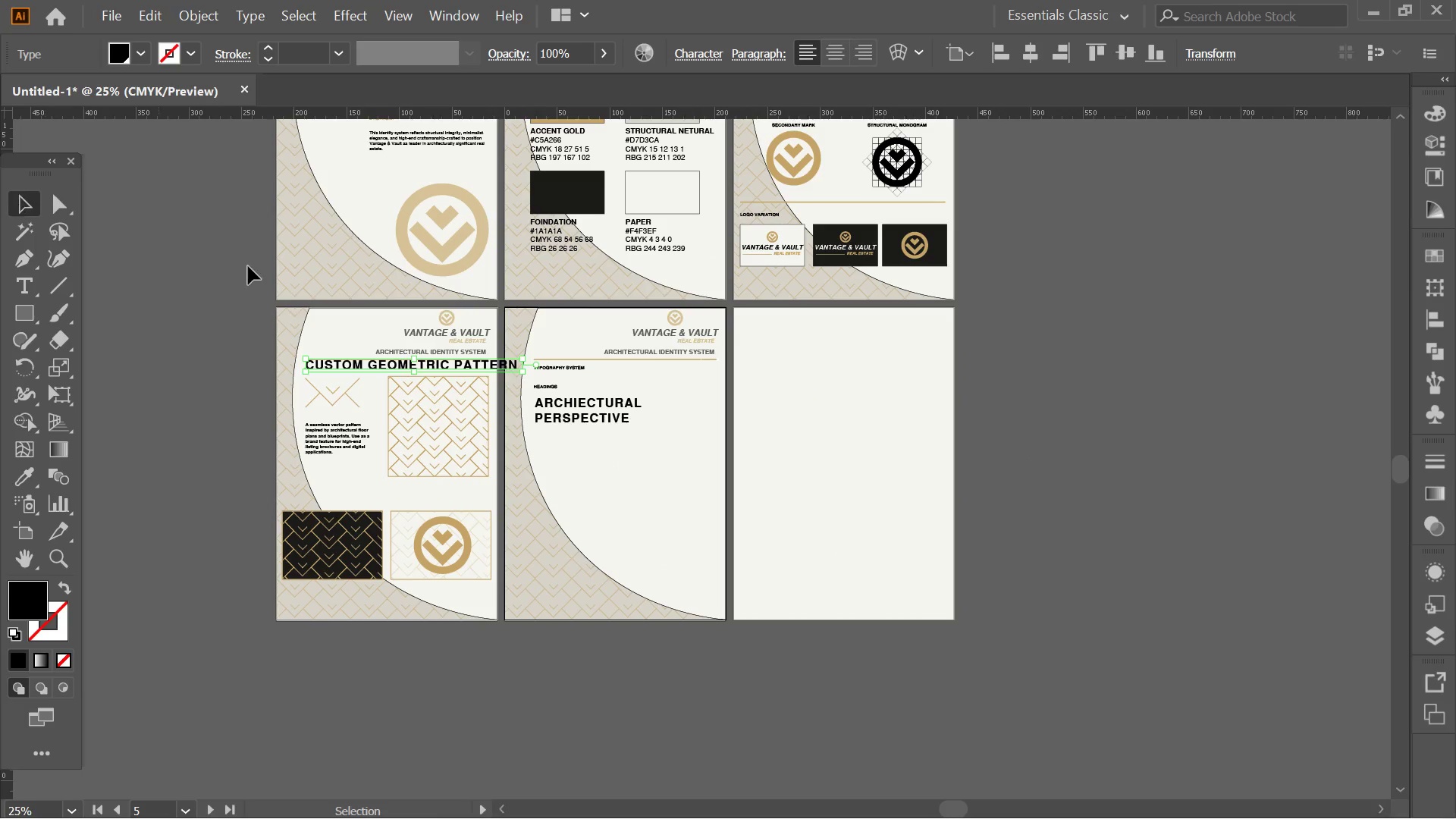 
key(Alt+AltLeft)
 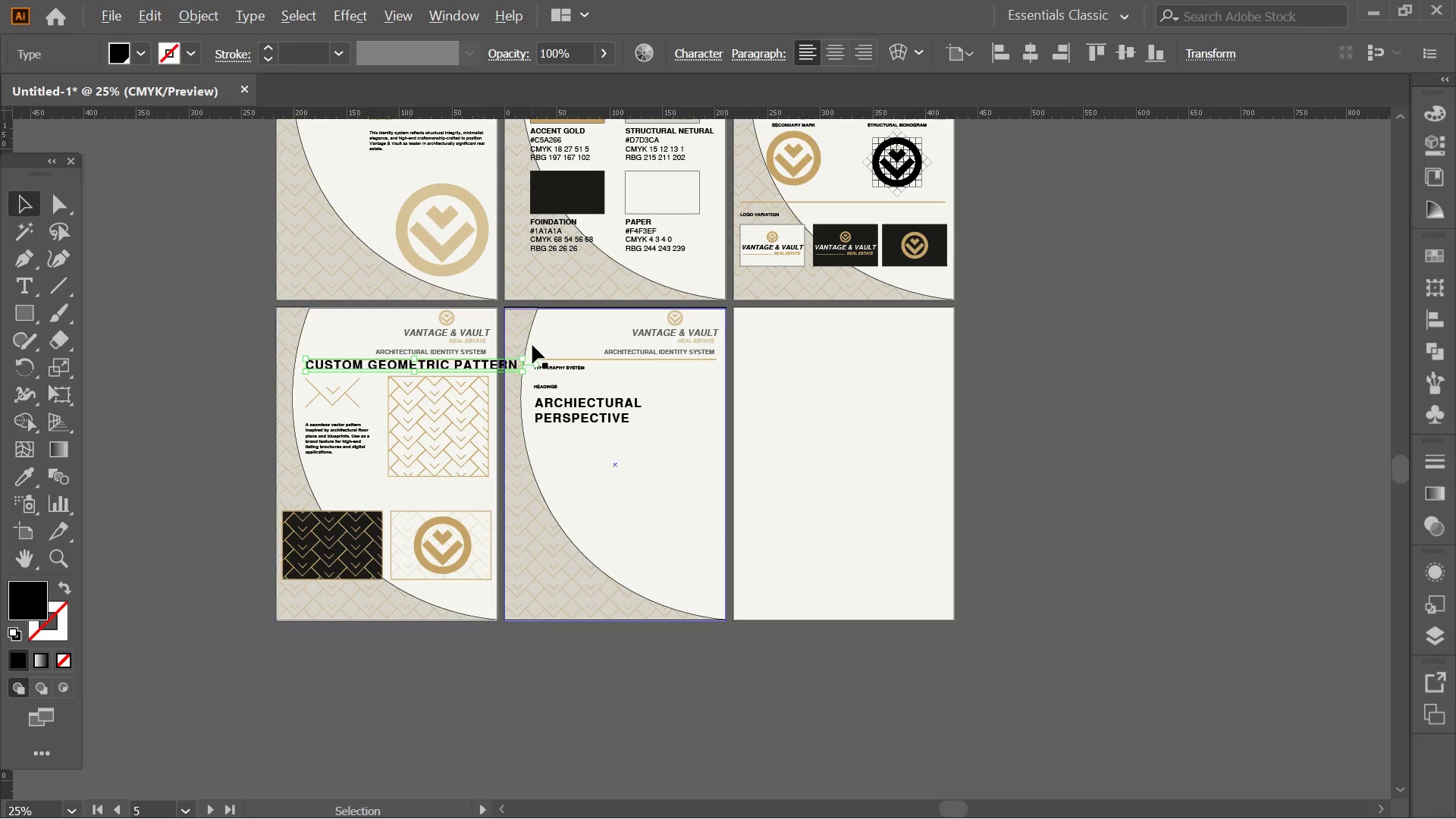 
hold_key(key=ShiftLeft, duration=3.36)
 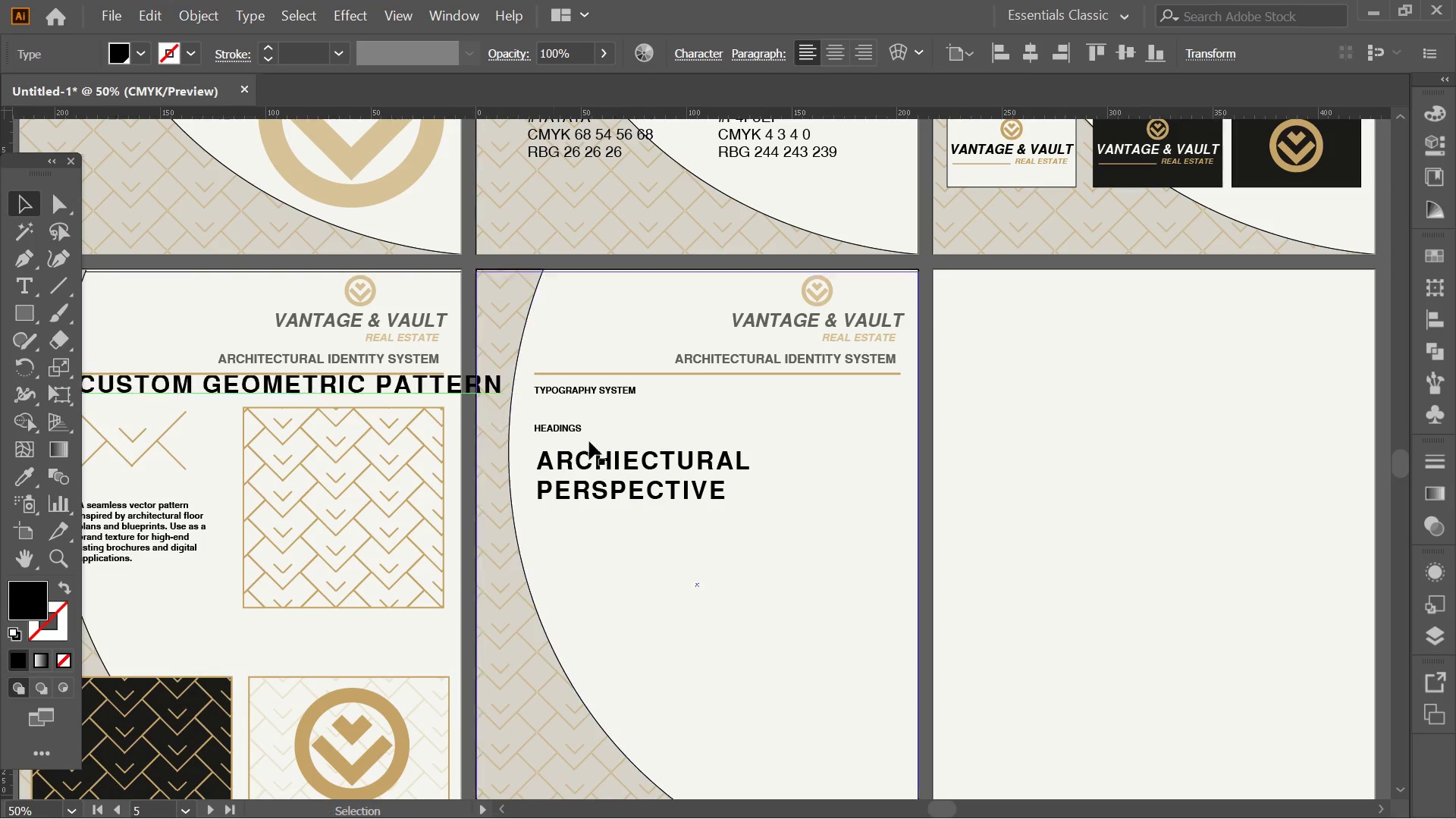 
scroll: coordinate [532, 345], scroll_direction: up, amount: 2.0
 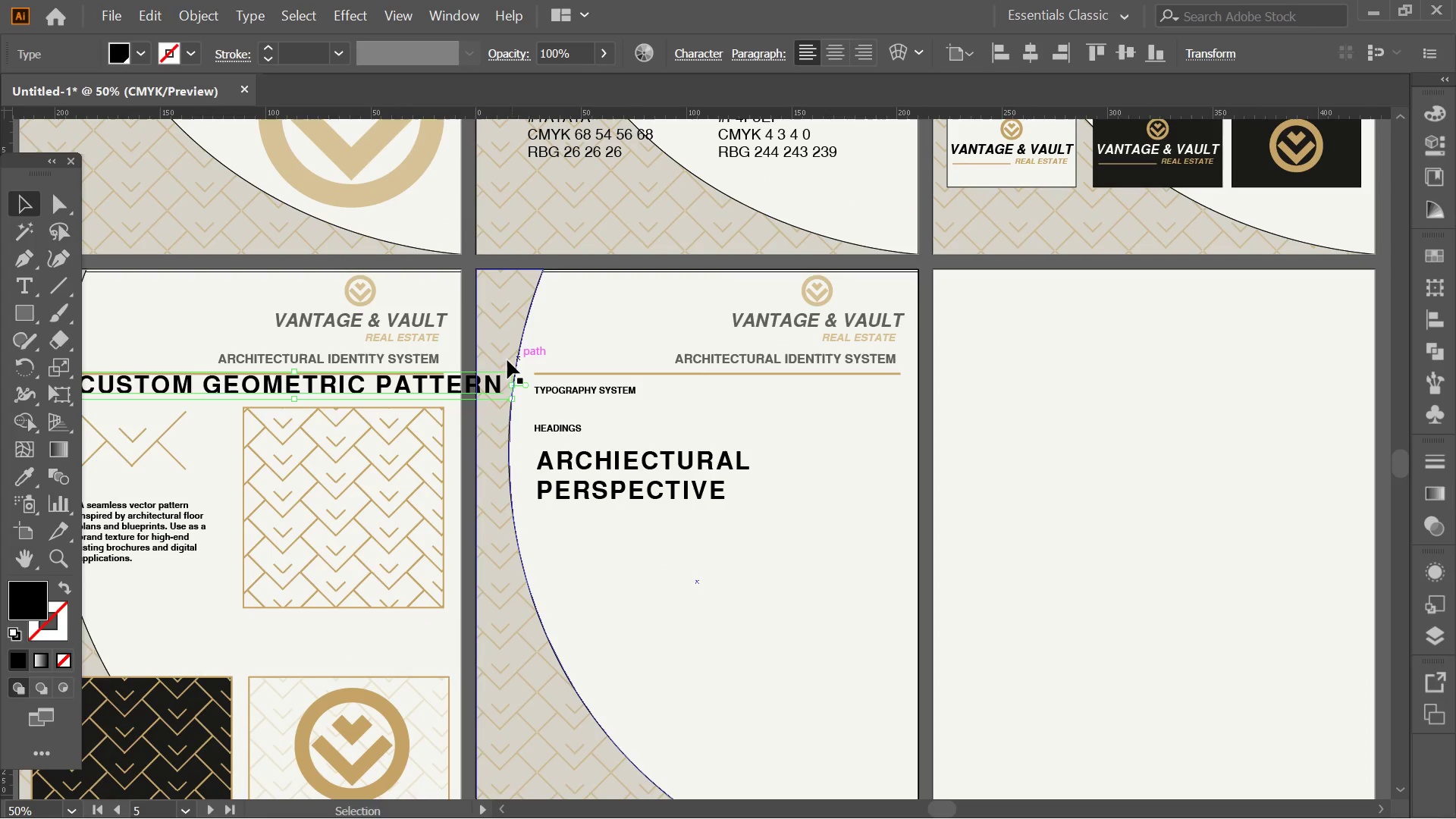 
left_click_drag(start_coordinate=[513, 368], to_coordinate=[347, 382])
 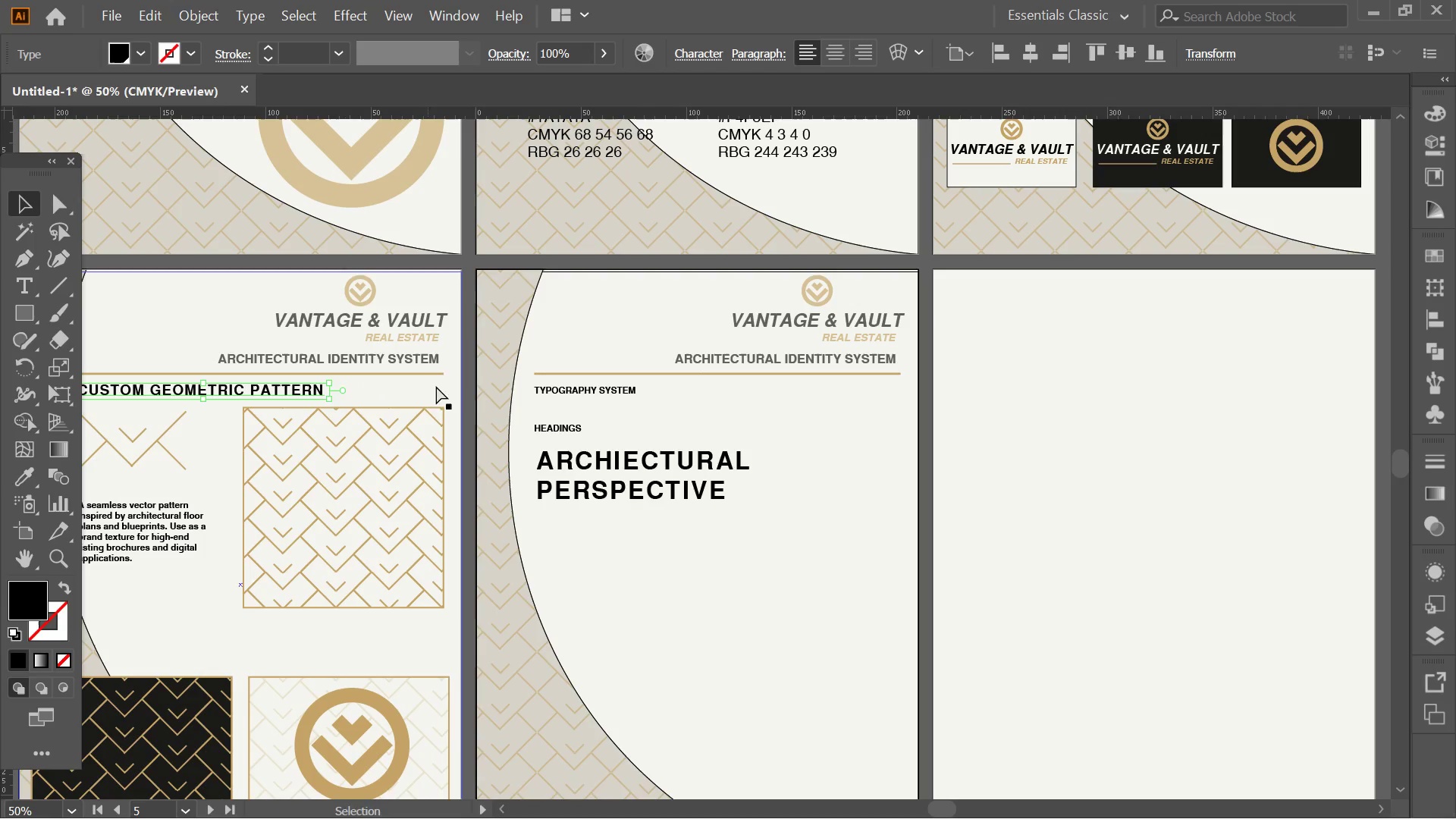 
key(Control+ControlLeft)
 